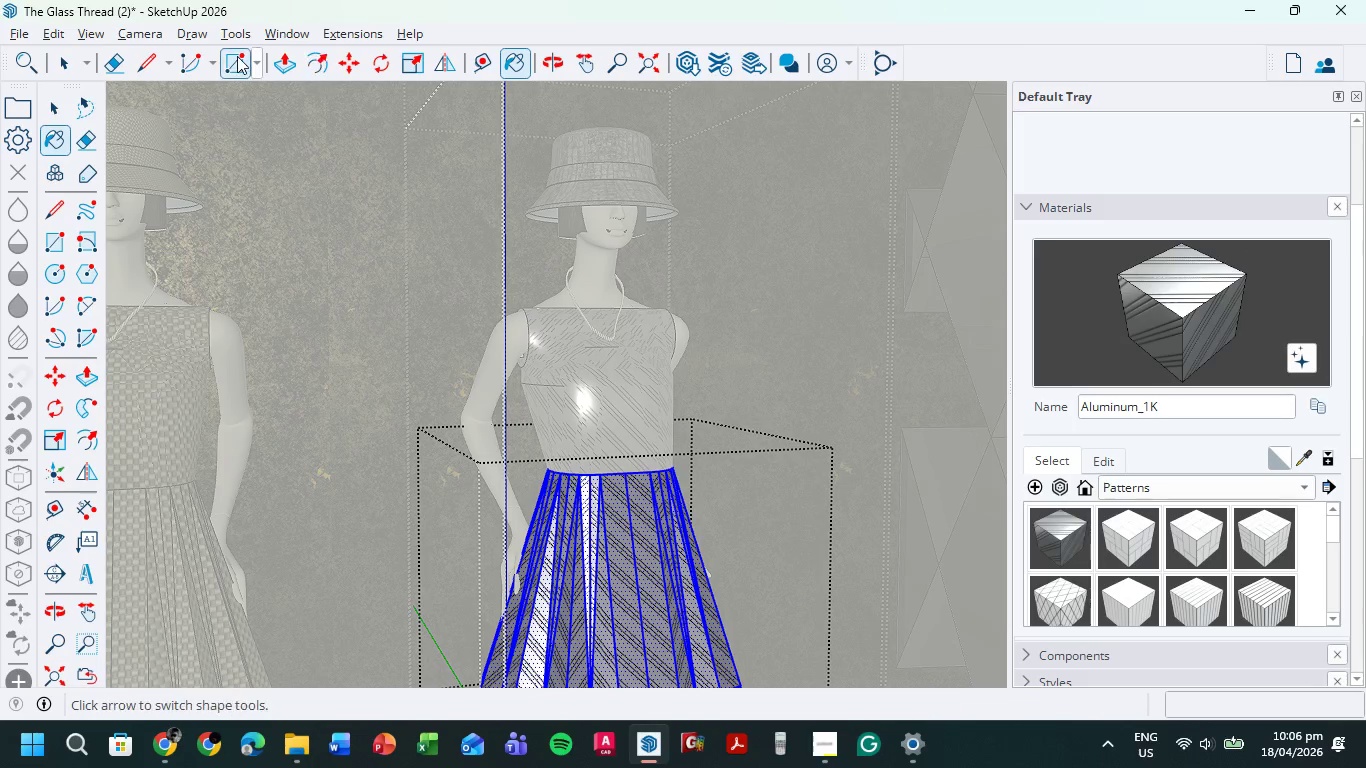 
left_click([70, 57])
 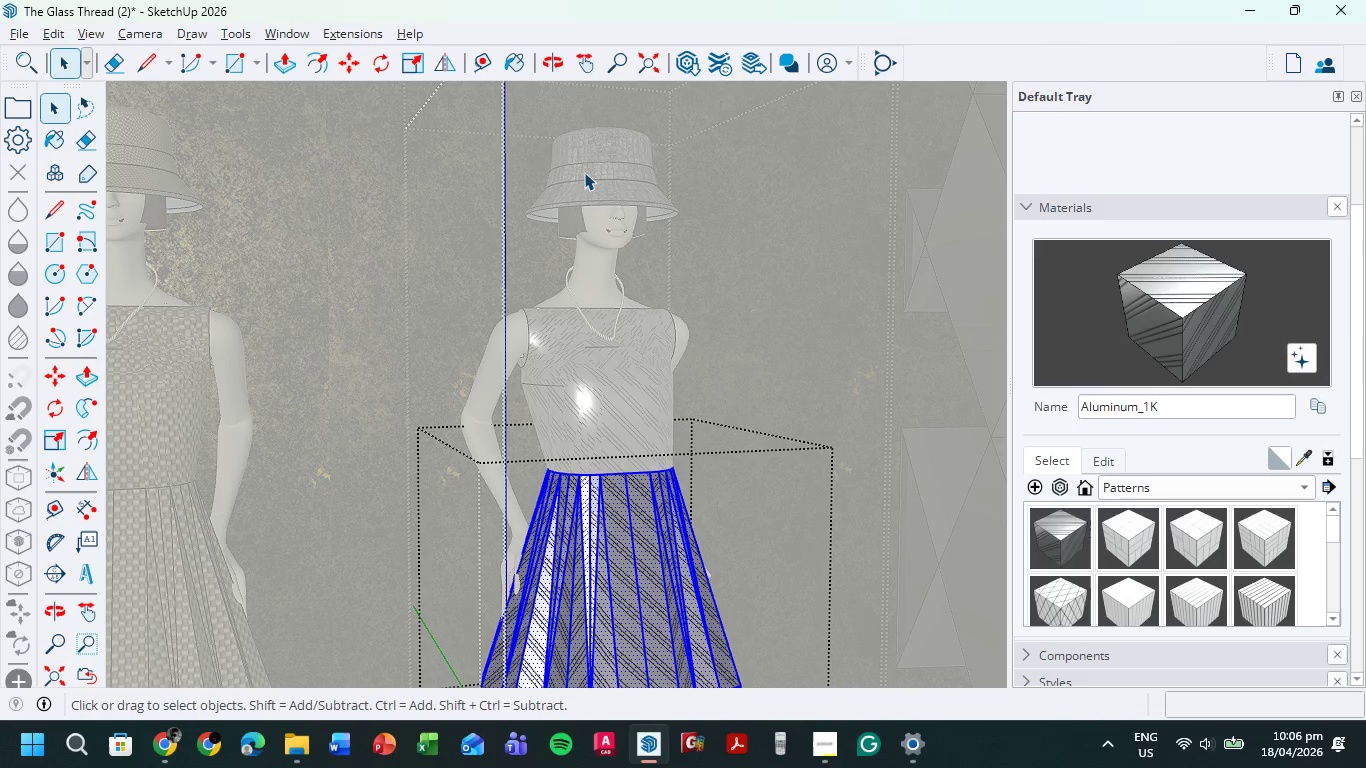 
double_click([584, 172])
 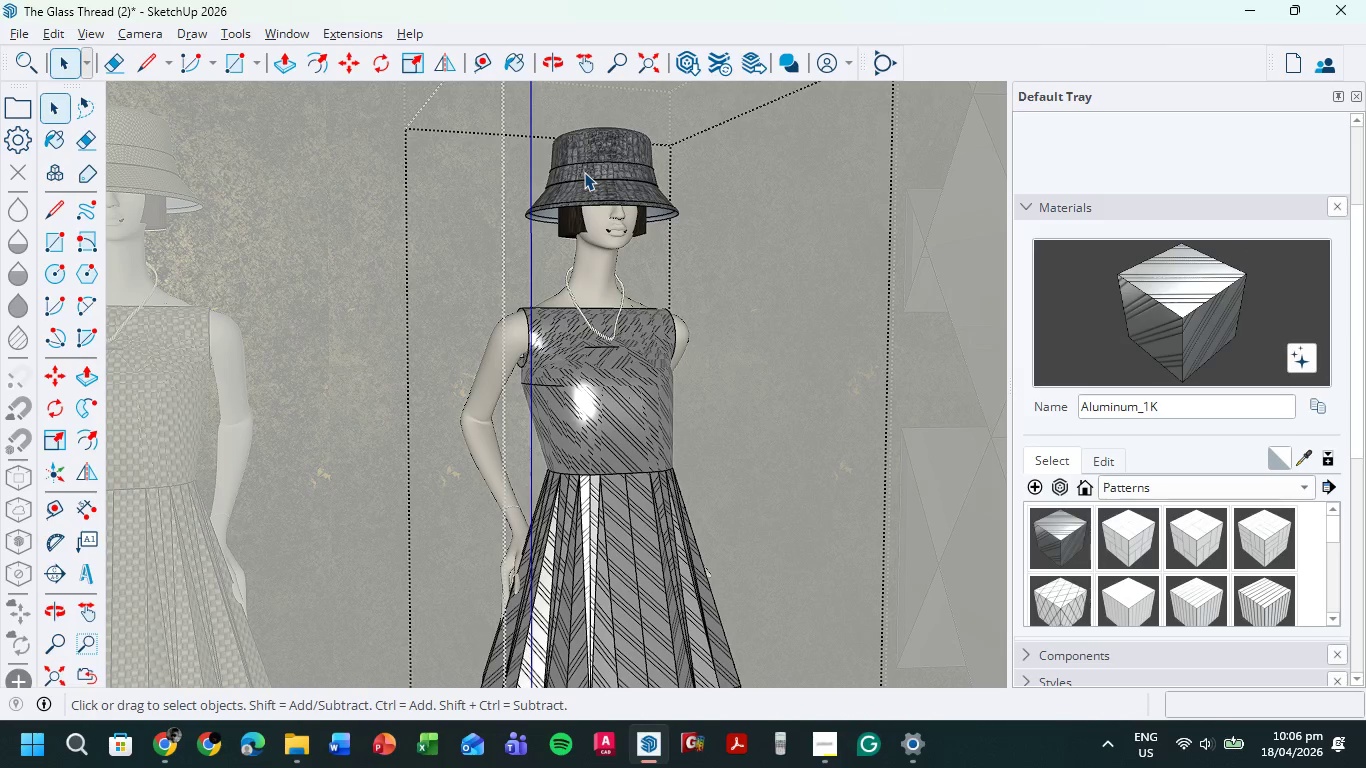 
triple_click([584, 172])
 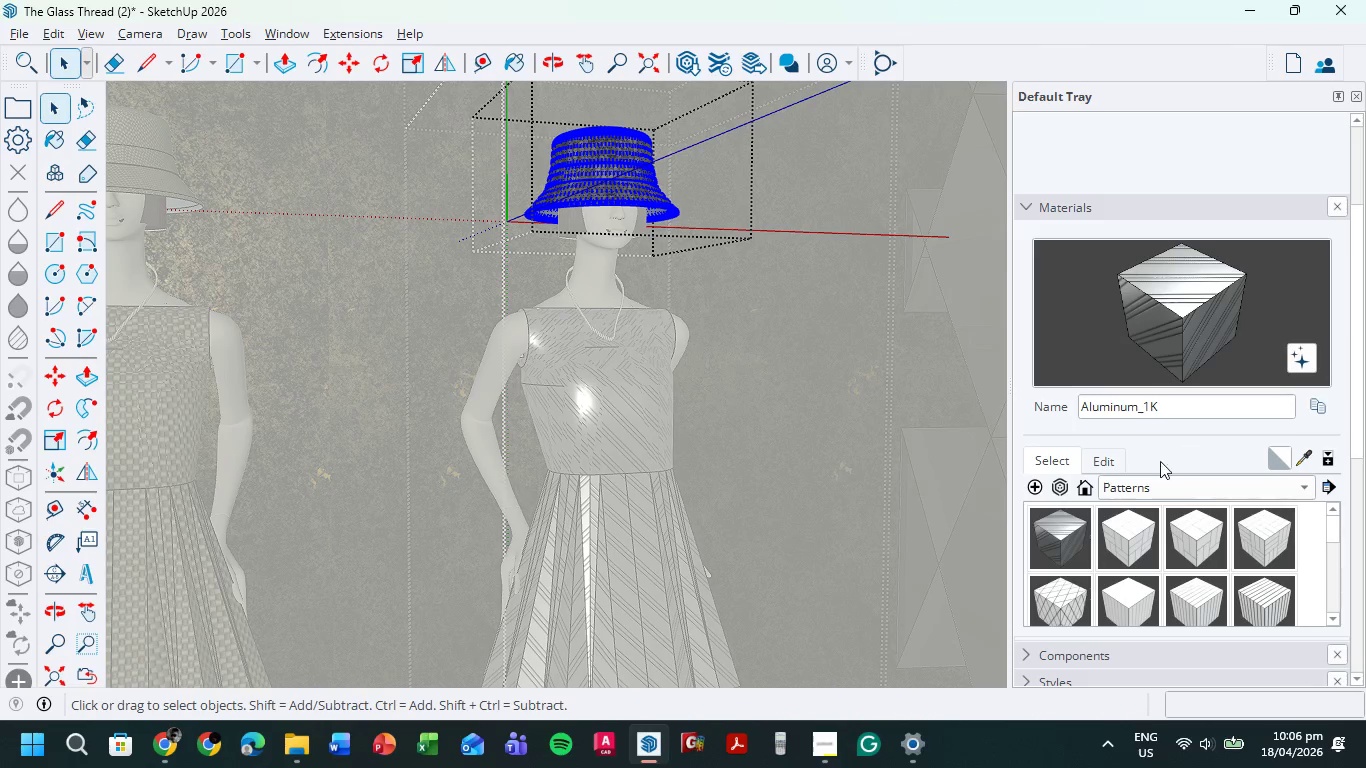 
left_click([1064, 529])
 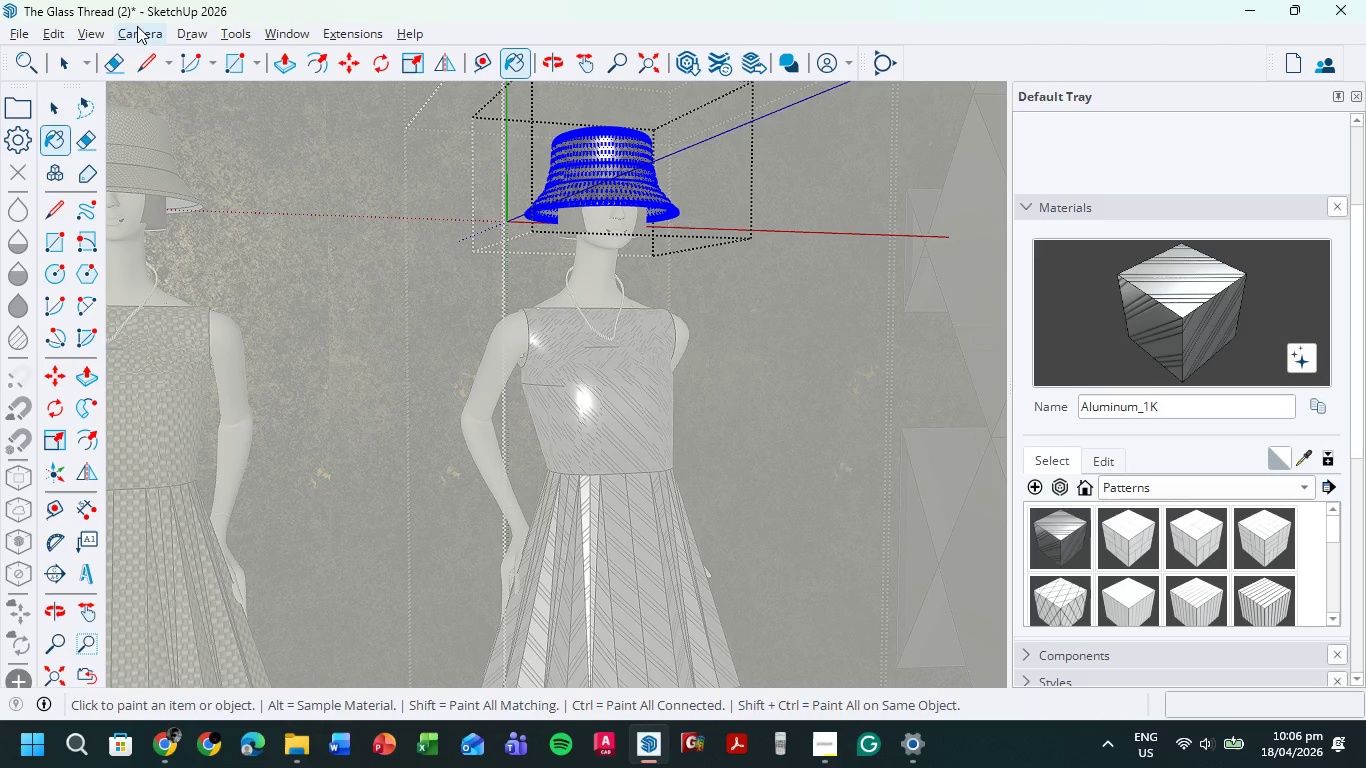 
left_click([64, 56])
 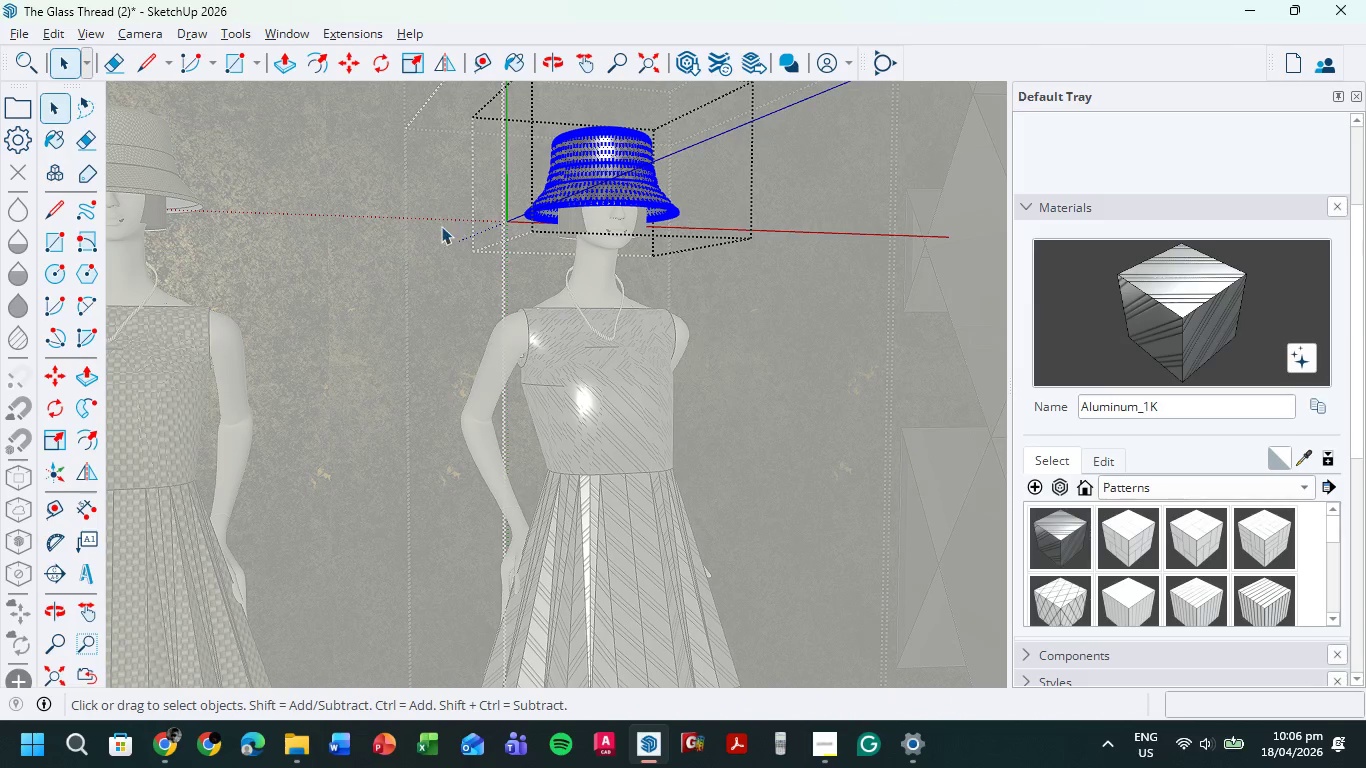 
triple_click([431, 226])
 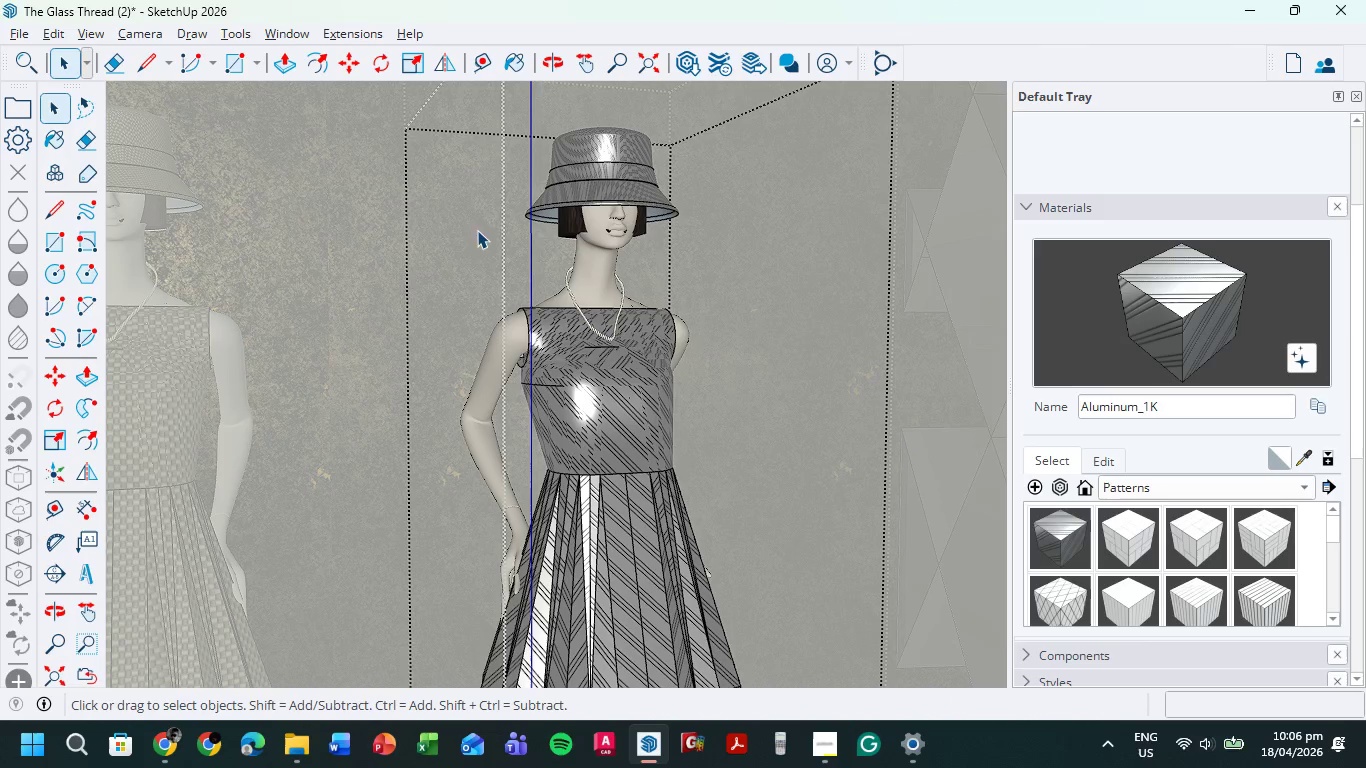 
scroll: coordinate [741, 269], scroll_direction: down, amount: 13.0
 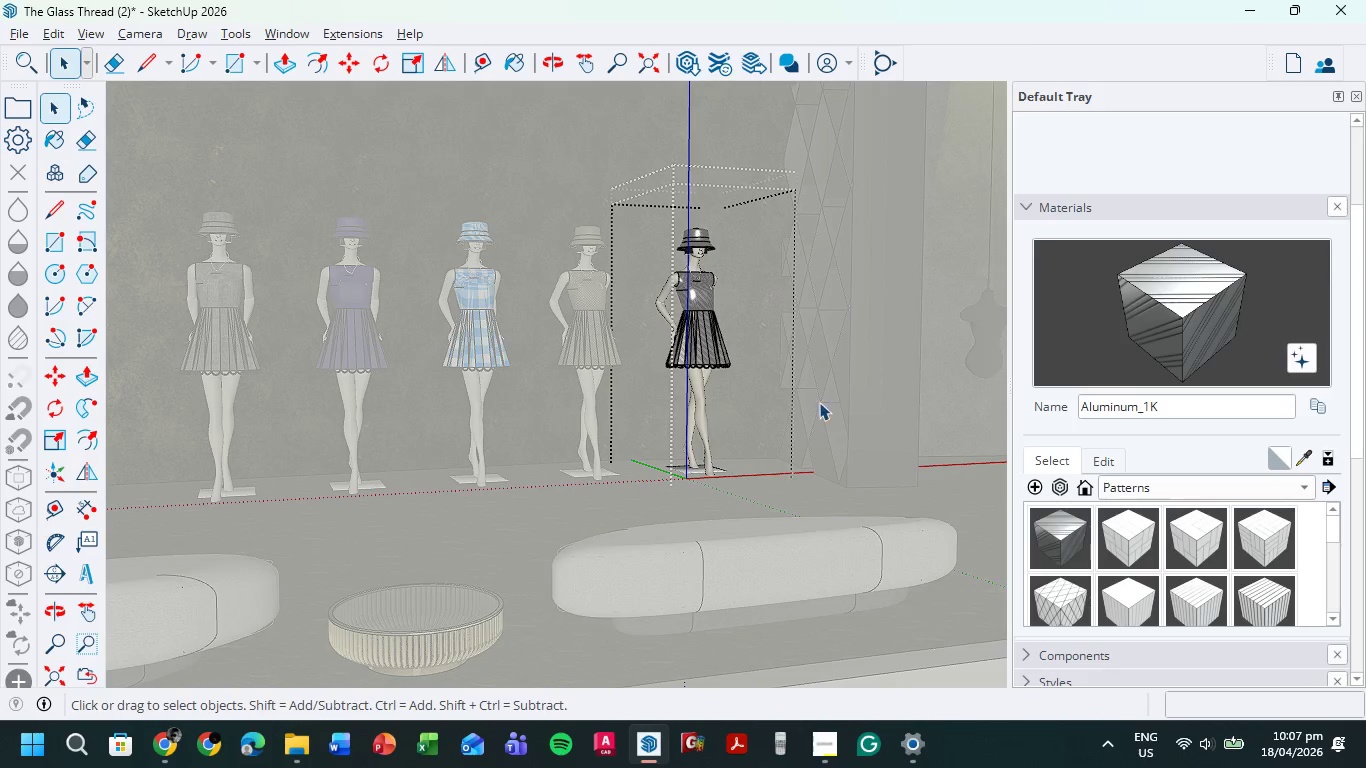 
scroll: coordinate [757, 253], scroll_direction: up, amount: 9.0
 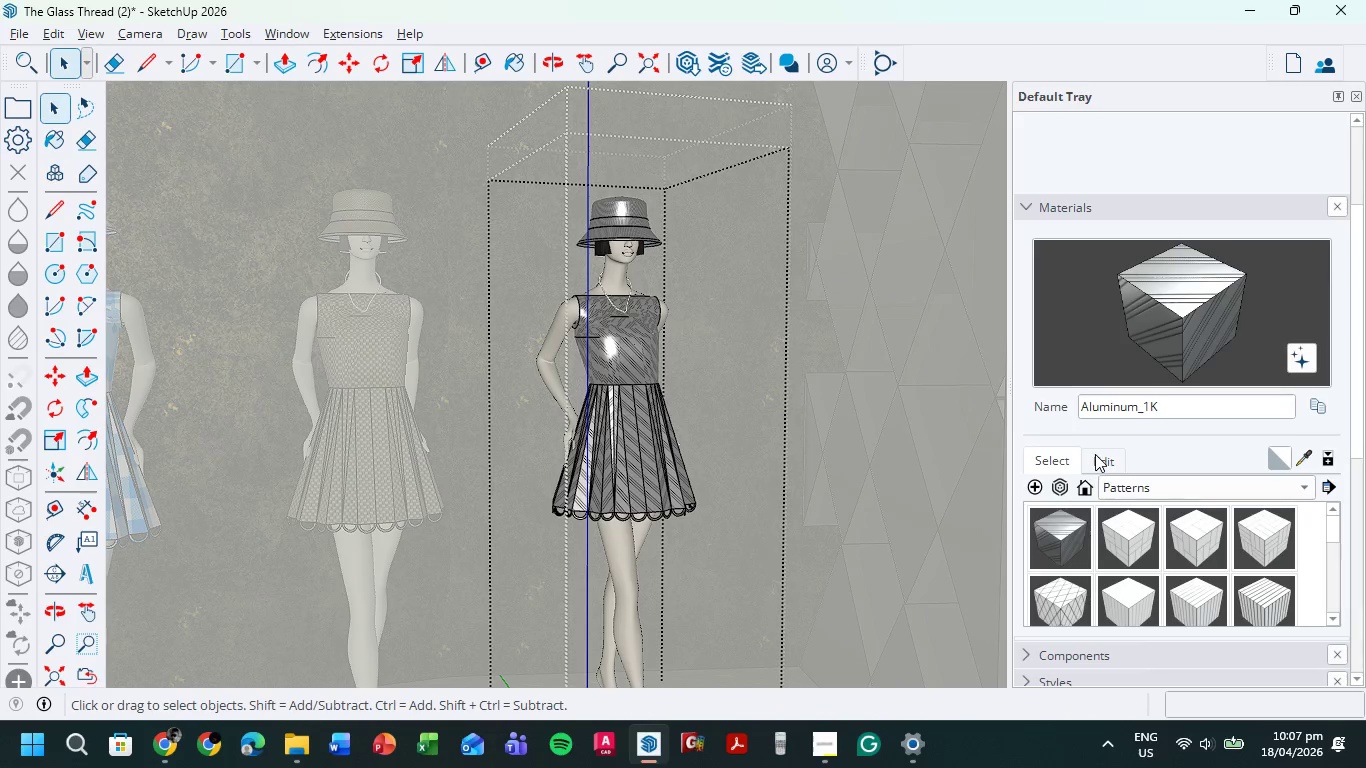 
left_click([1096, 455])
 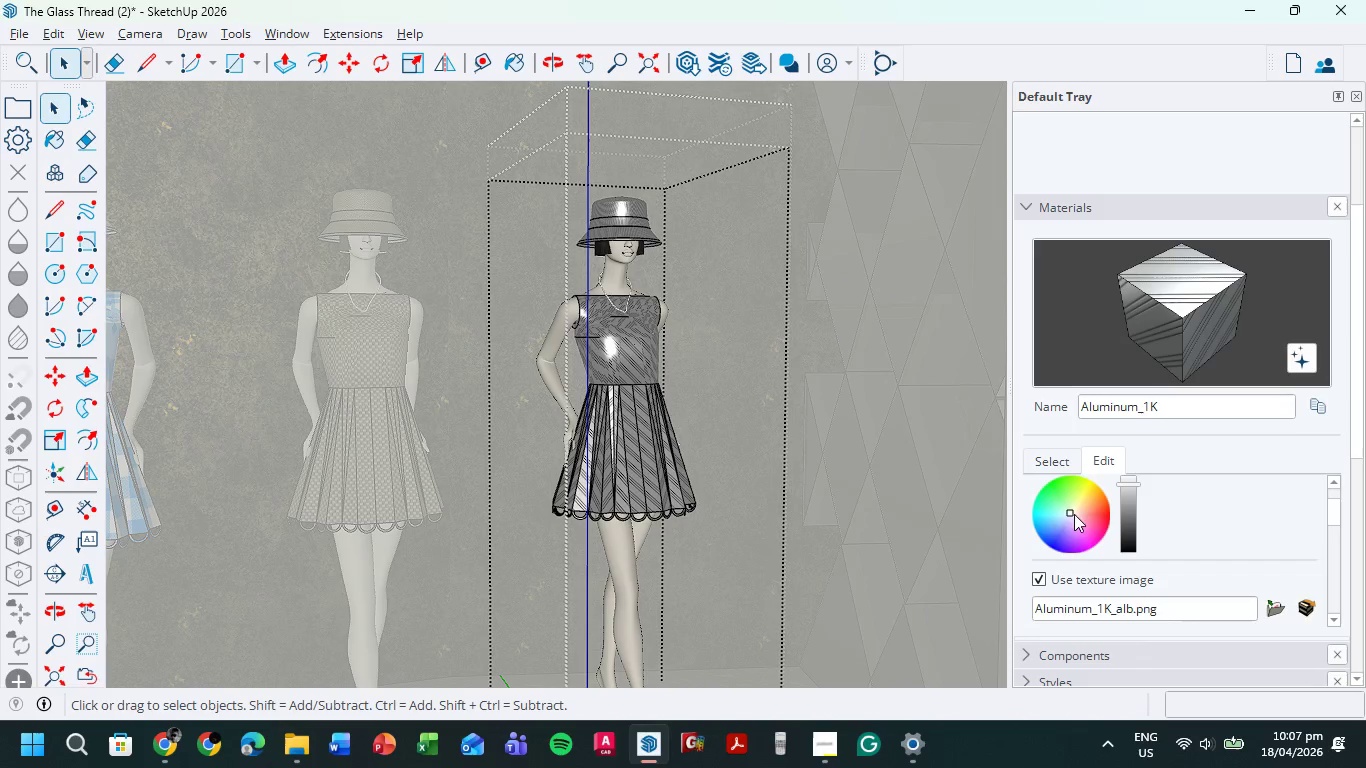 
left_click_drag(start_coordinate=[1068, 511], to_coordinate=[1088, 519])
 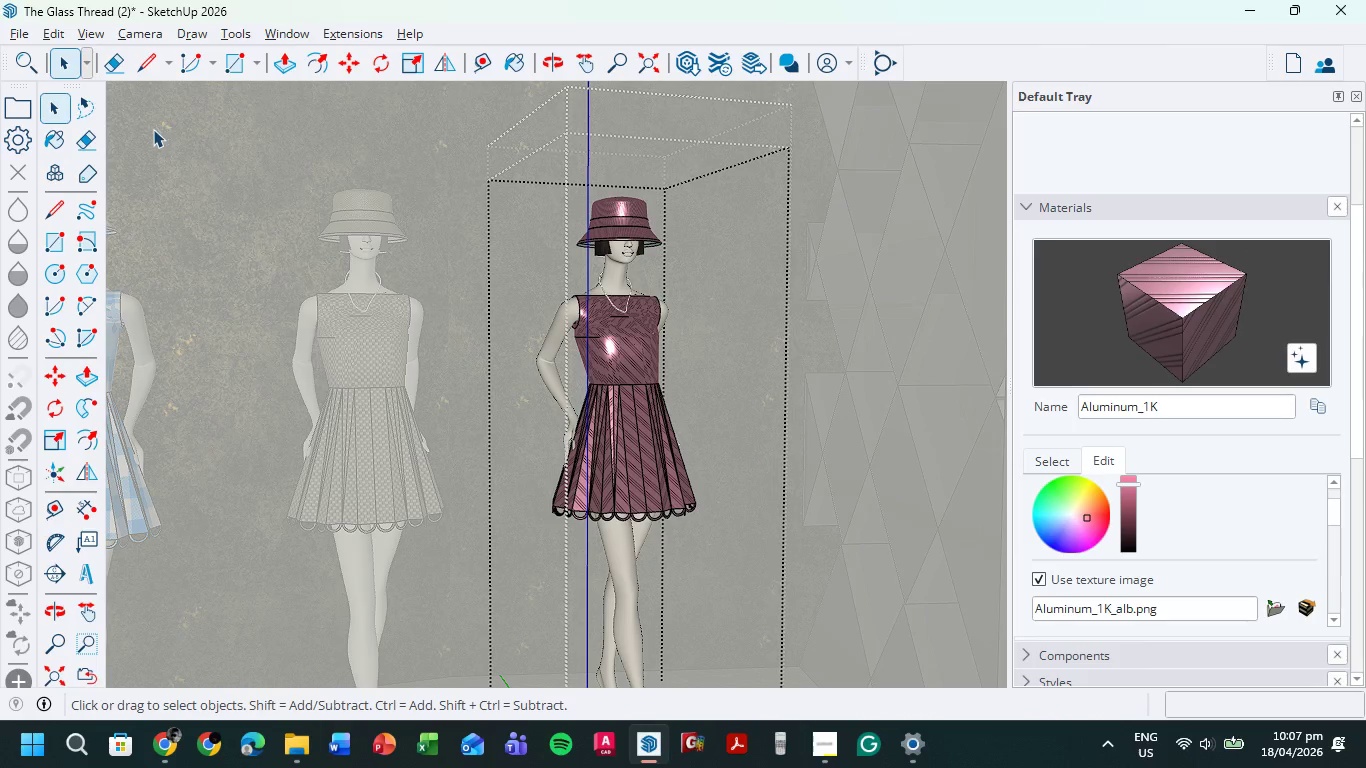 
scroll: coordinate [791, 264], scroll_direction: down, amount: 11.0
 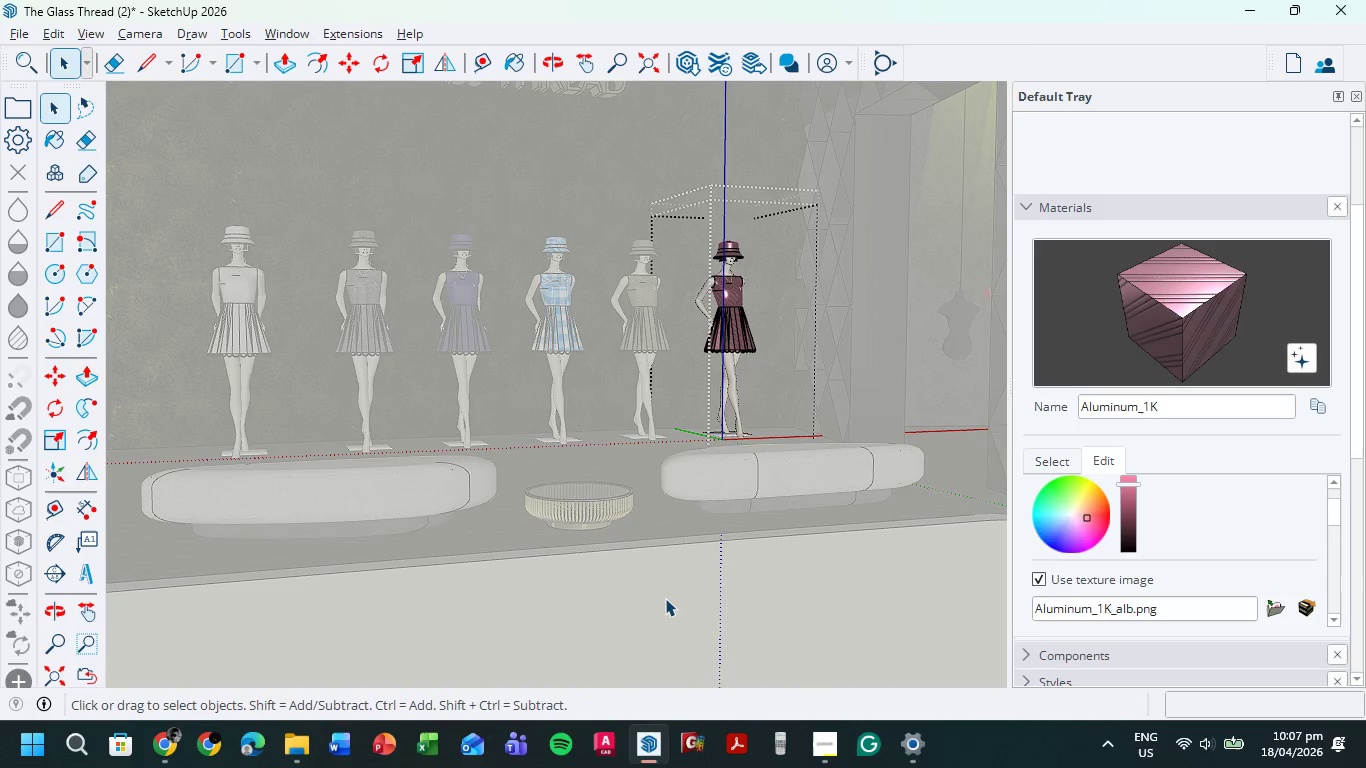 
double_click([664, 601])
 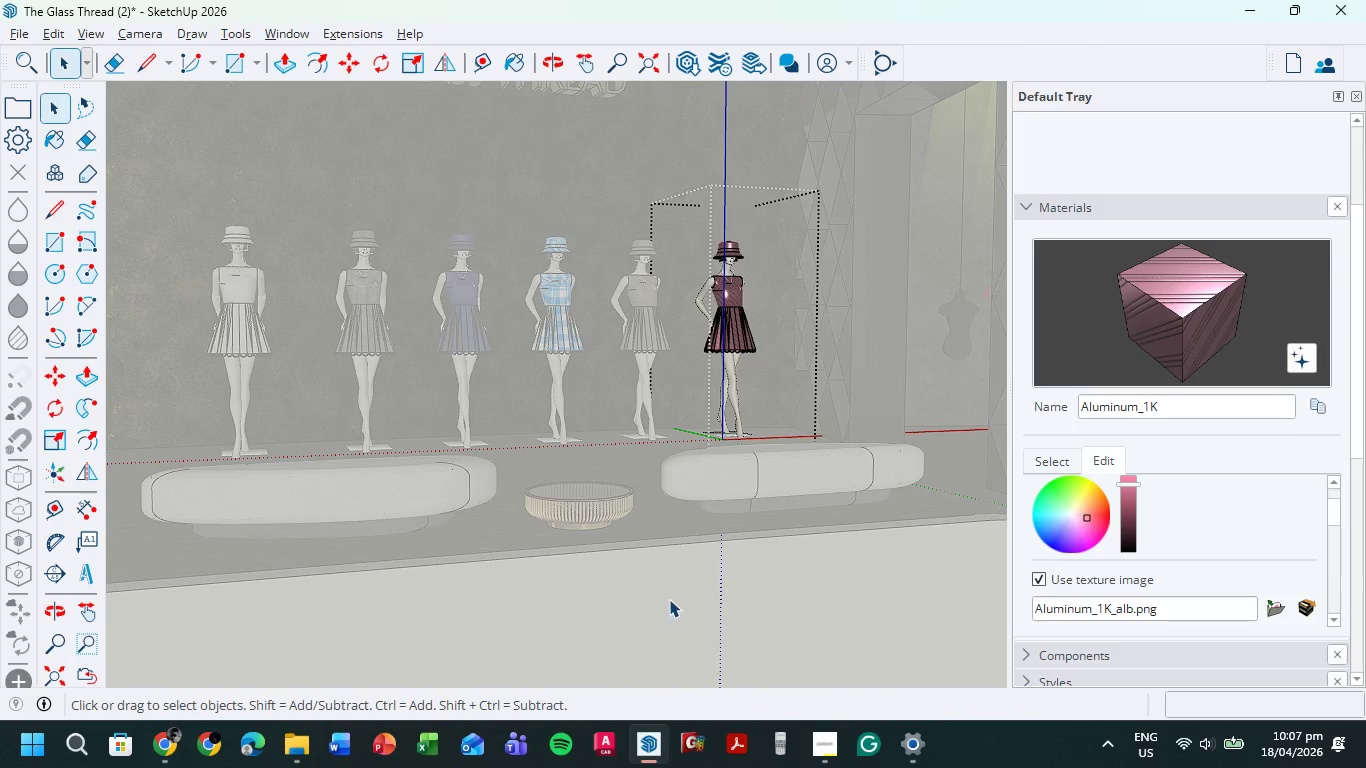 
double_click([669, 599])
 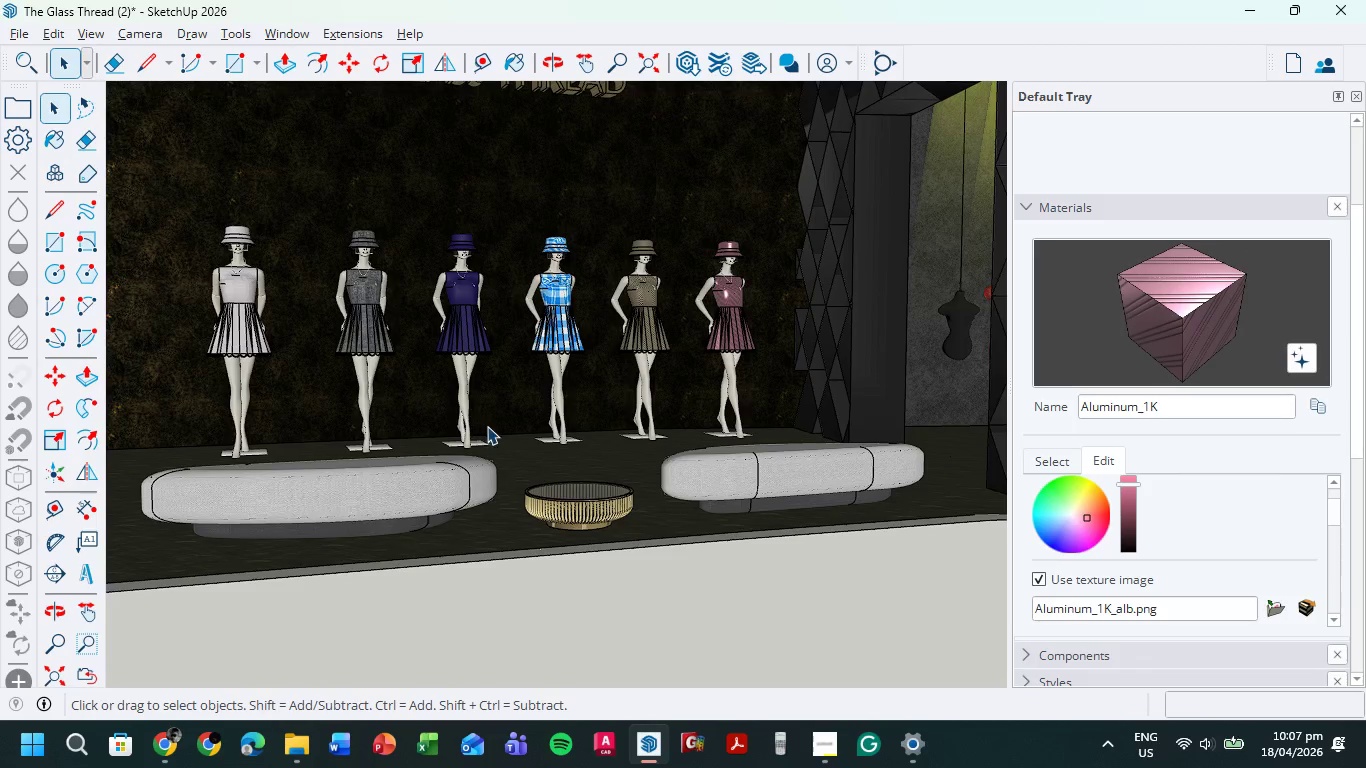 
scroll: coordinate [644, 364], scroll_direction: down, amount: 4.0
 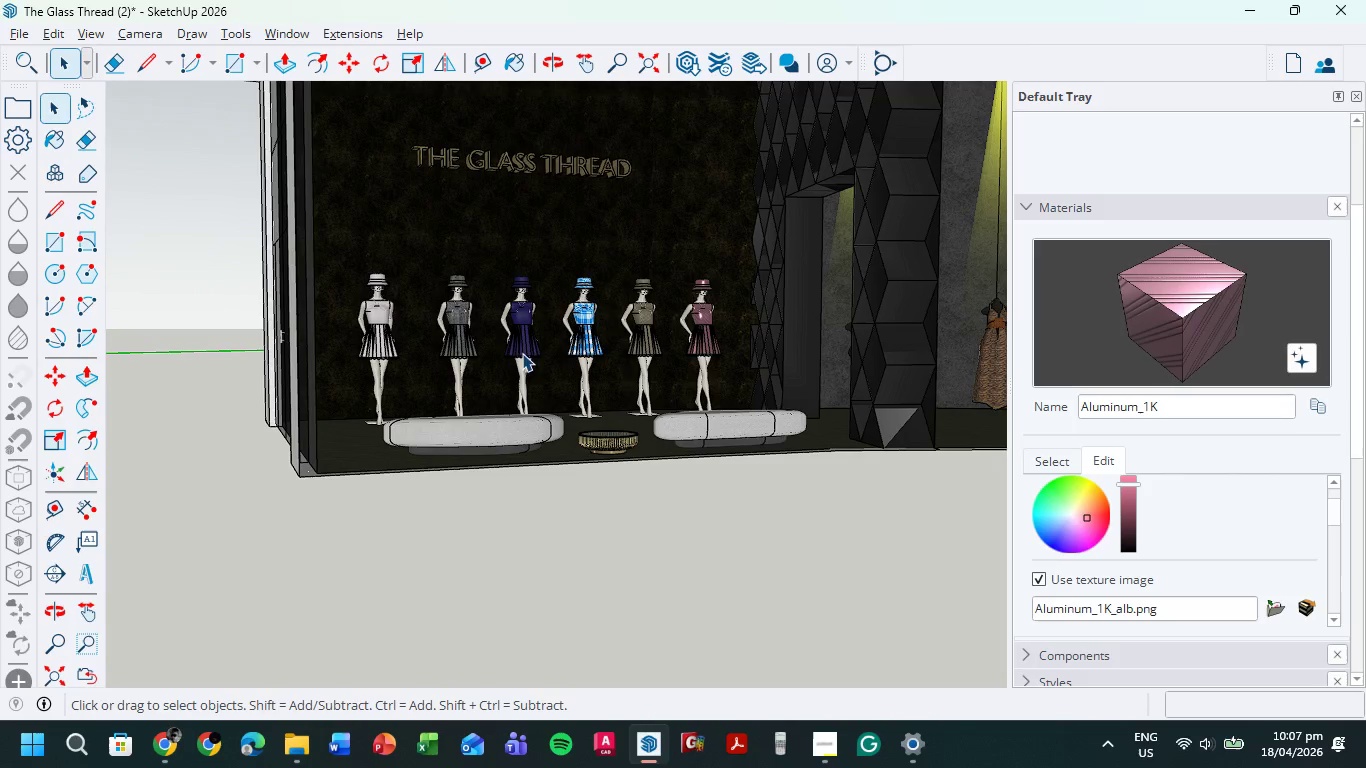 
scroll: coordinate [482, 272], scroll_direction: up, amount: 9.0
 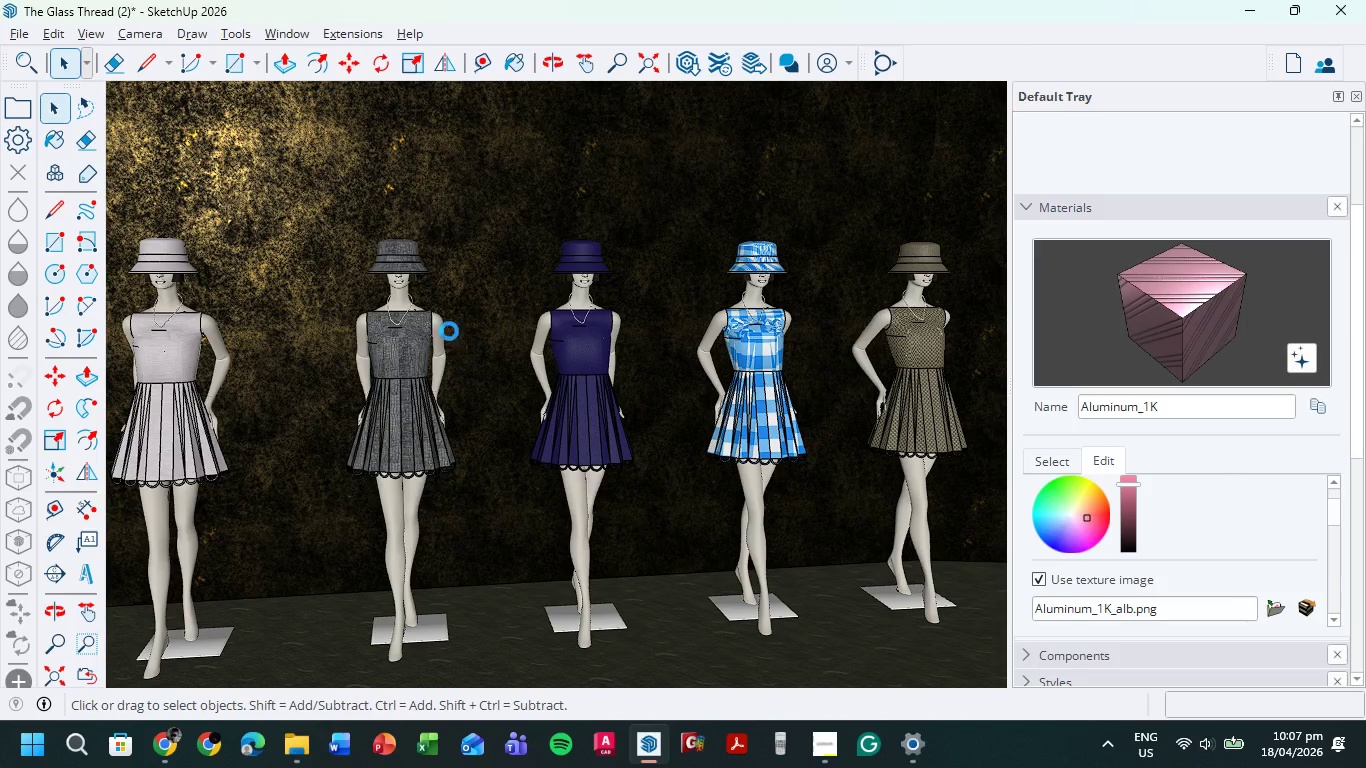 
scroll: coordinate [798, 388], scroll_direction: down, amount: 8.0
 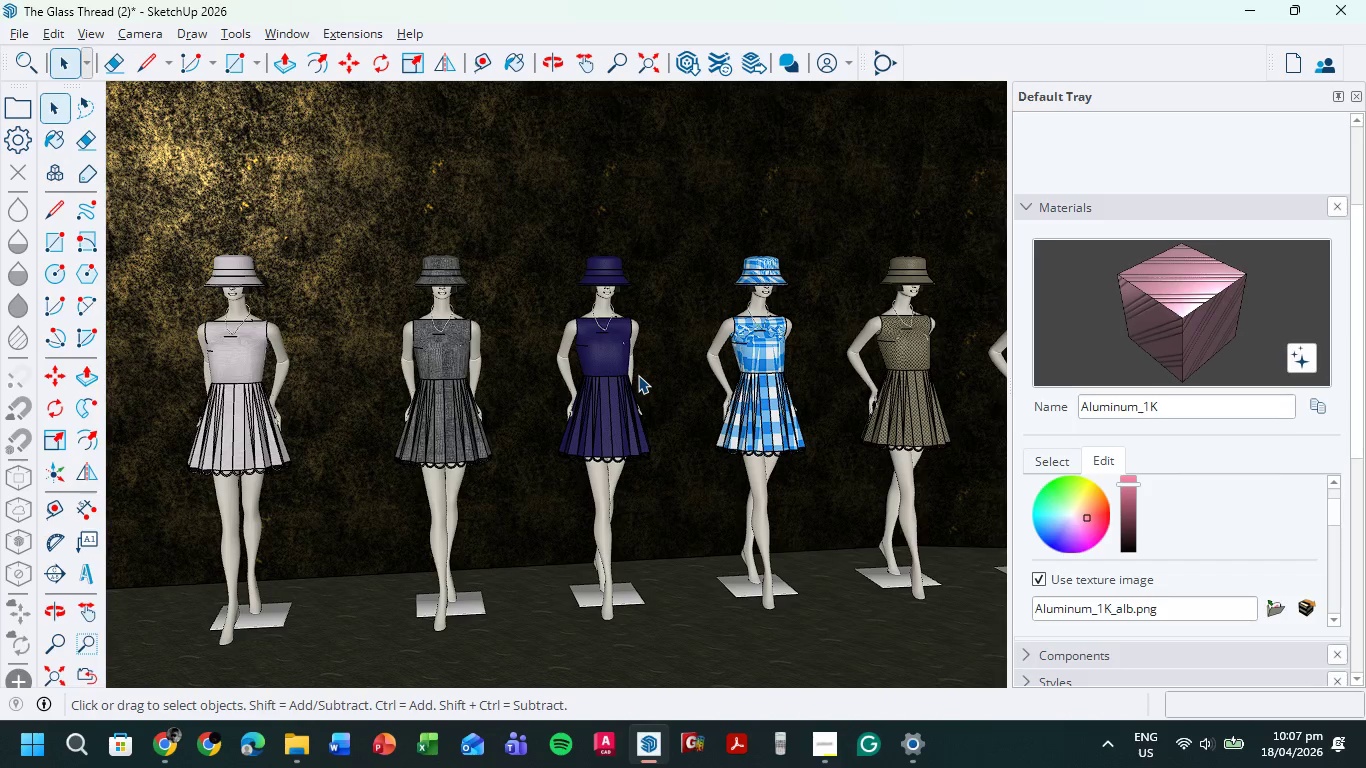 
wait(17.86)
 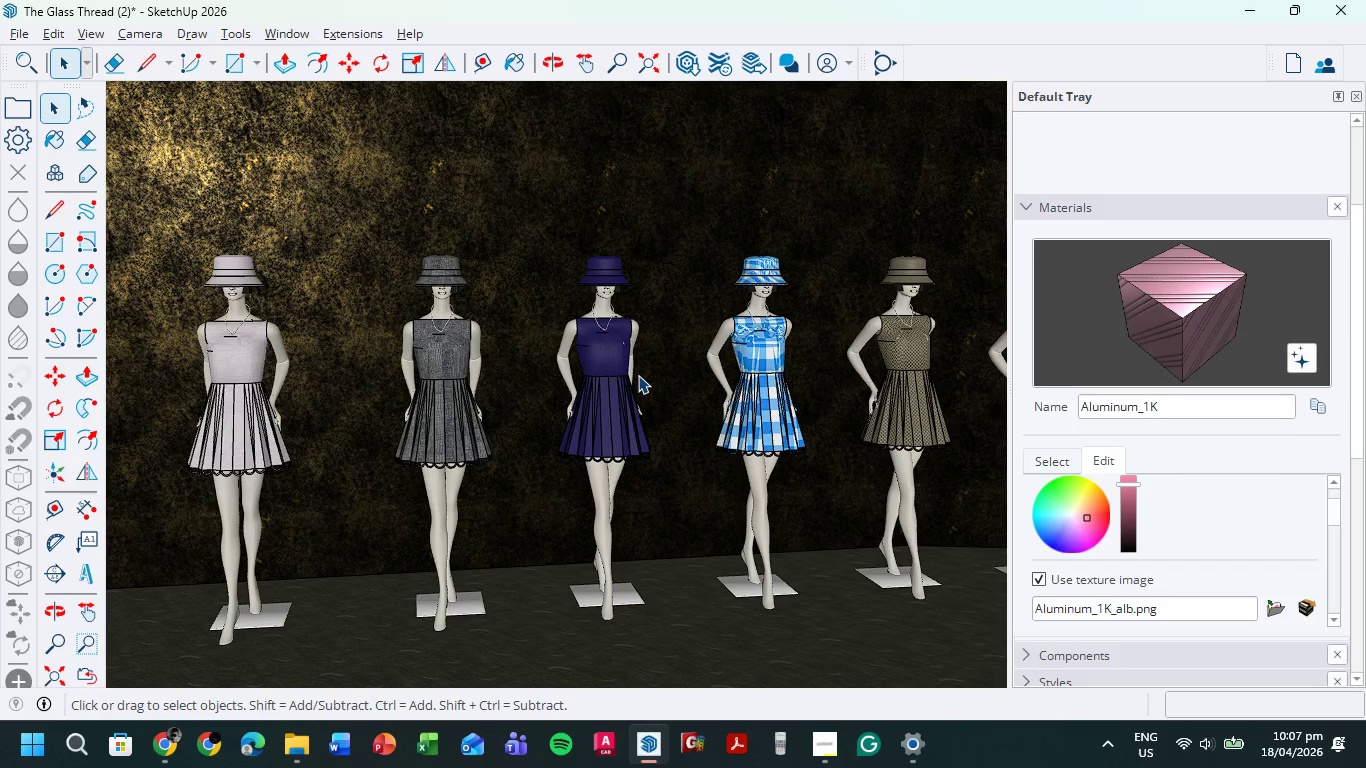 
scroll: coordinate [1188, 456], scroll_direction: down, amount: 12.0
 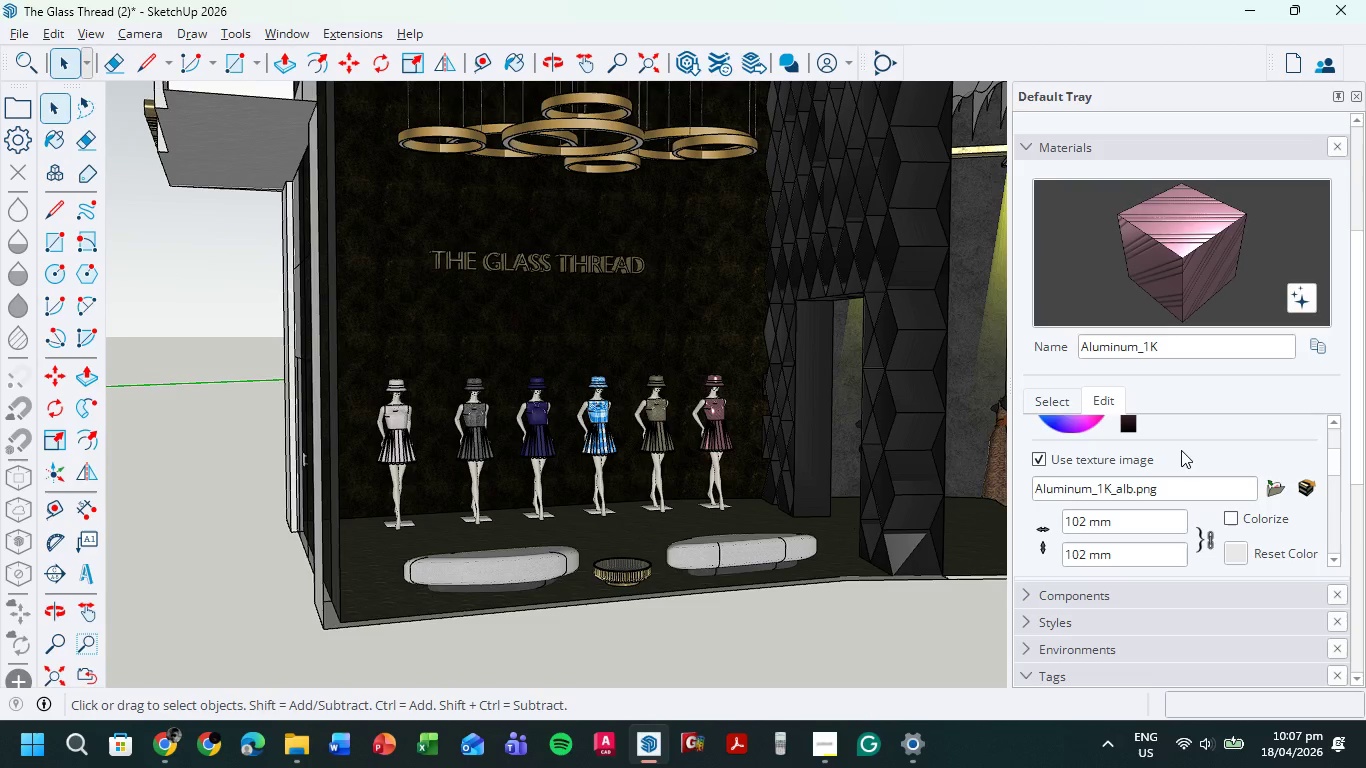 
wait(6.77)
 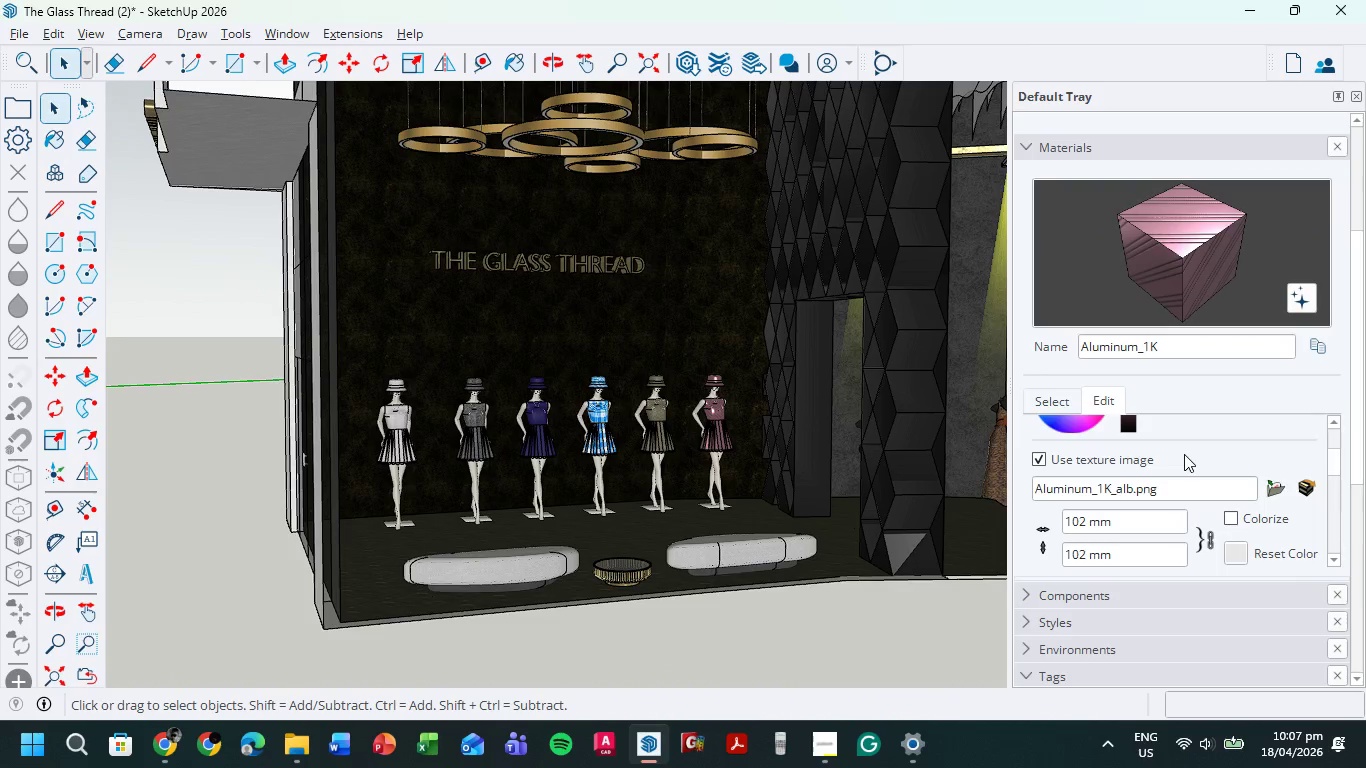 
scroll: coordinate [1181, 450], scroll_direction: down, amount: 1.0
 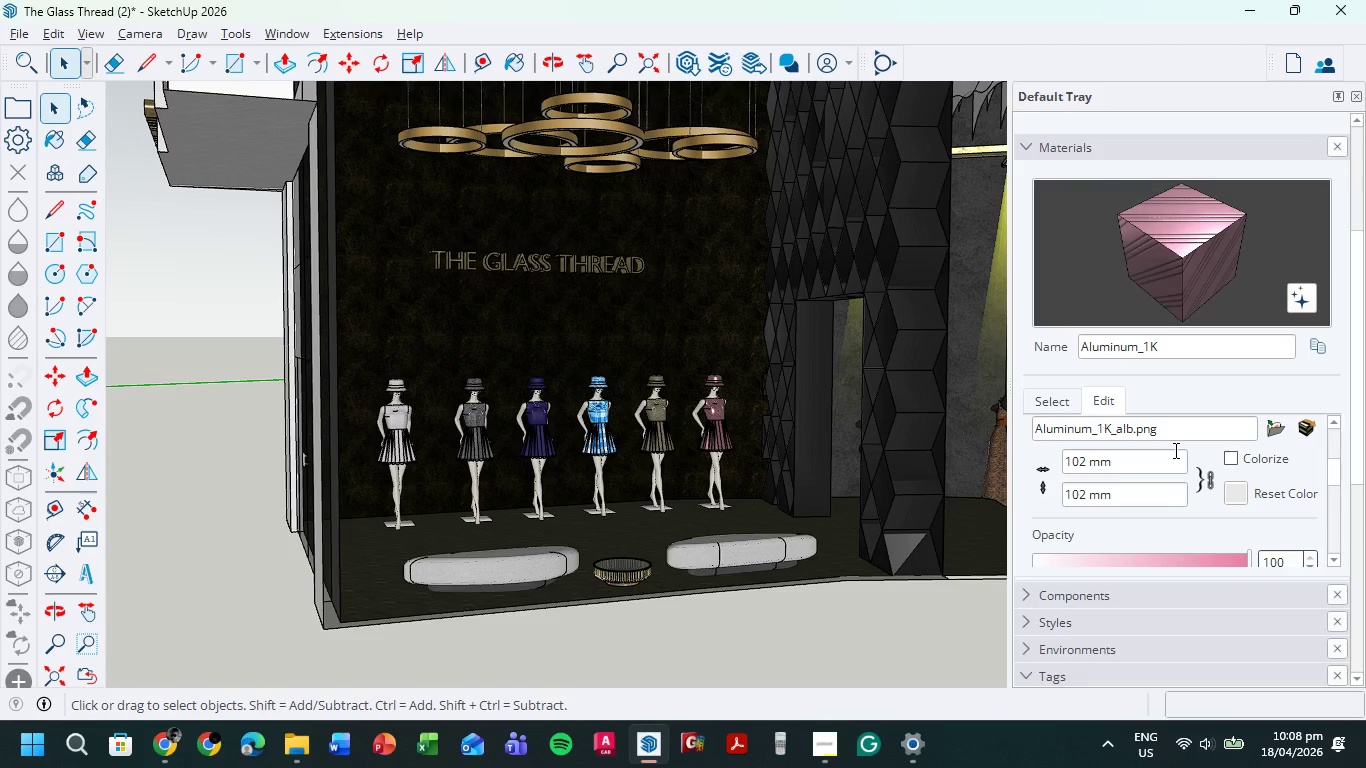 
wait(12.91)
 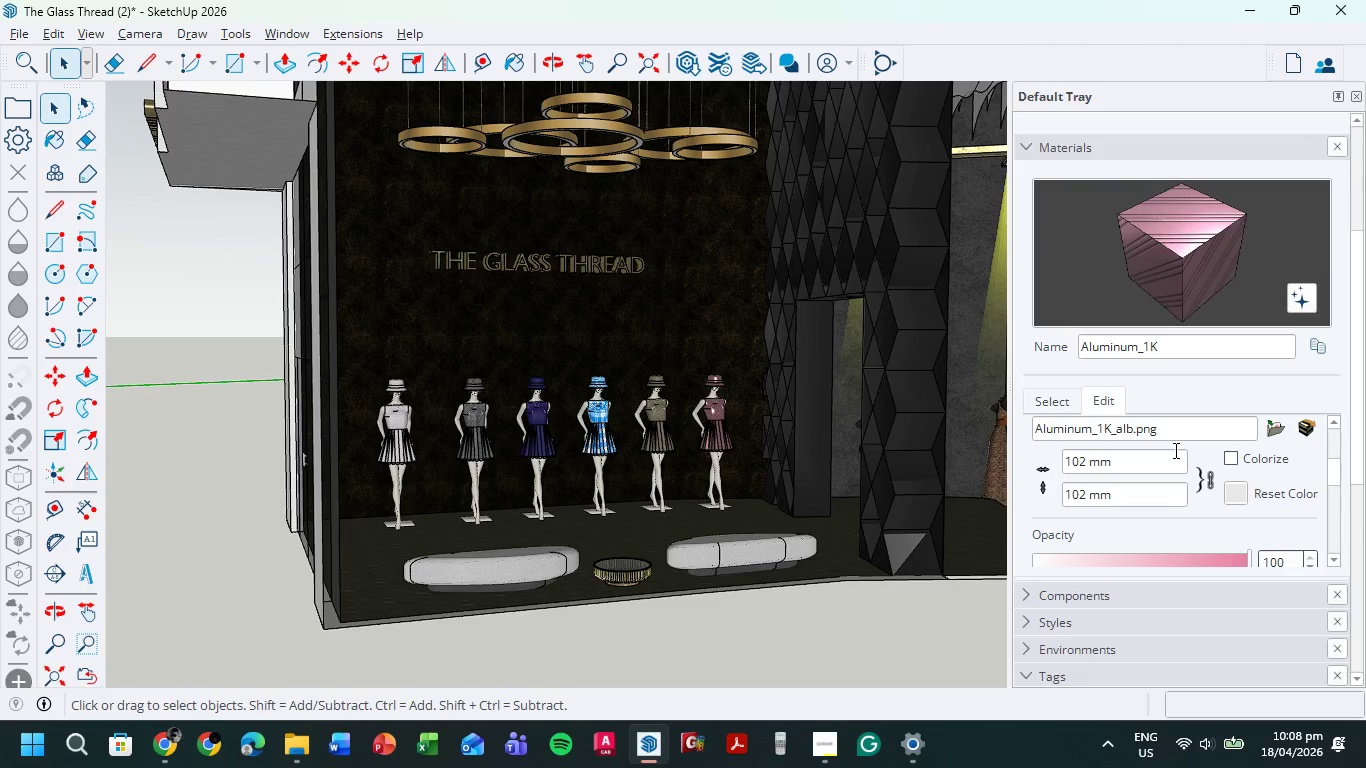 
scroll: coordinate [1171, 448], scroll_direction: up, amount: 7.0
 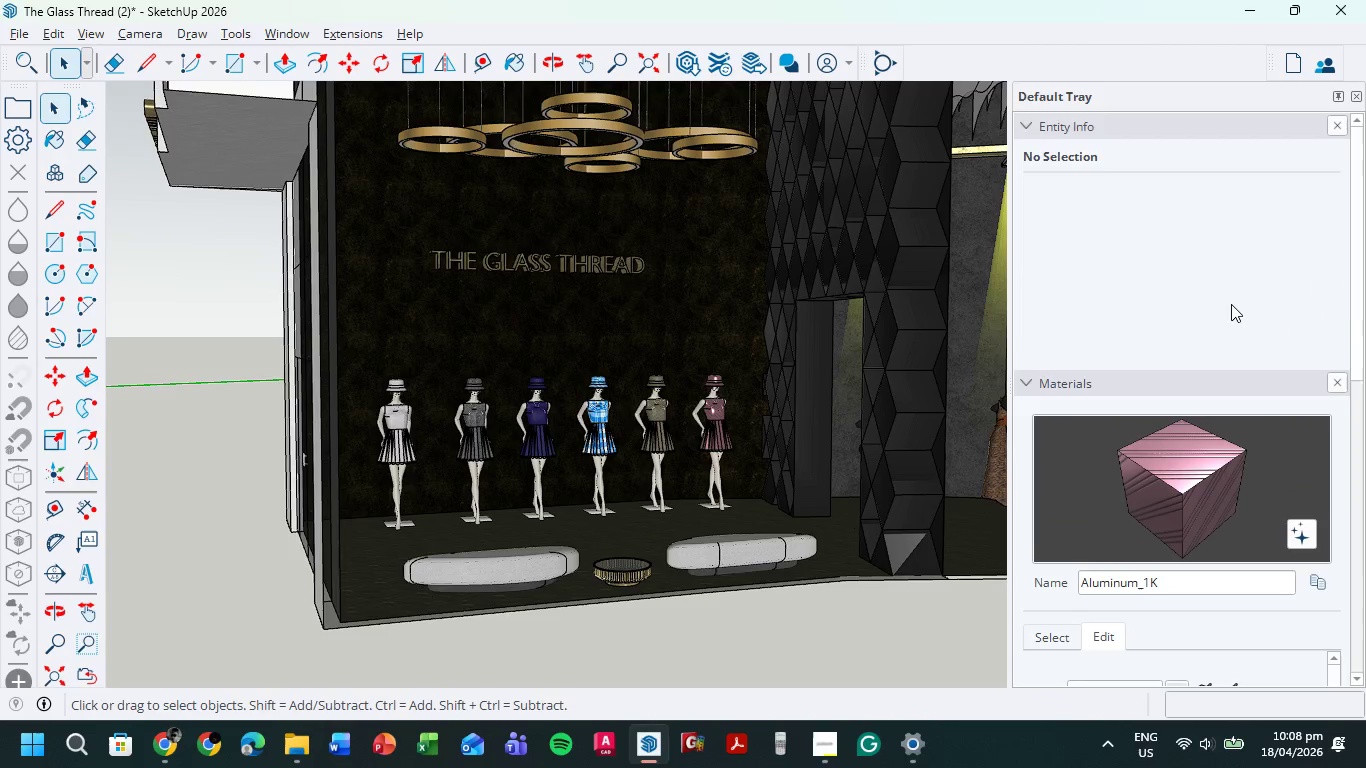 
scroll: coordinate [1232, 278], scroll_direction: down, amount: 3.0
 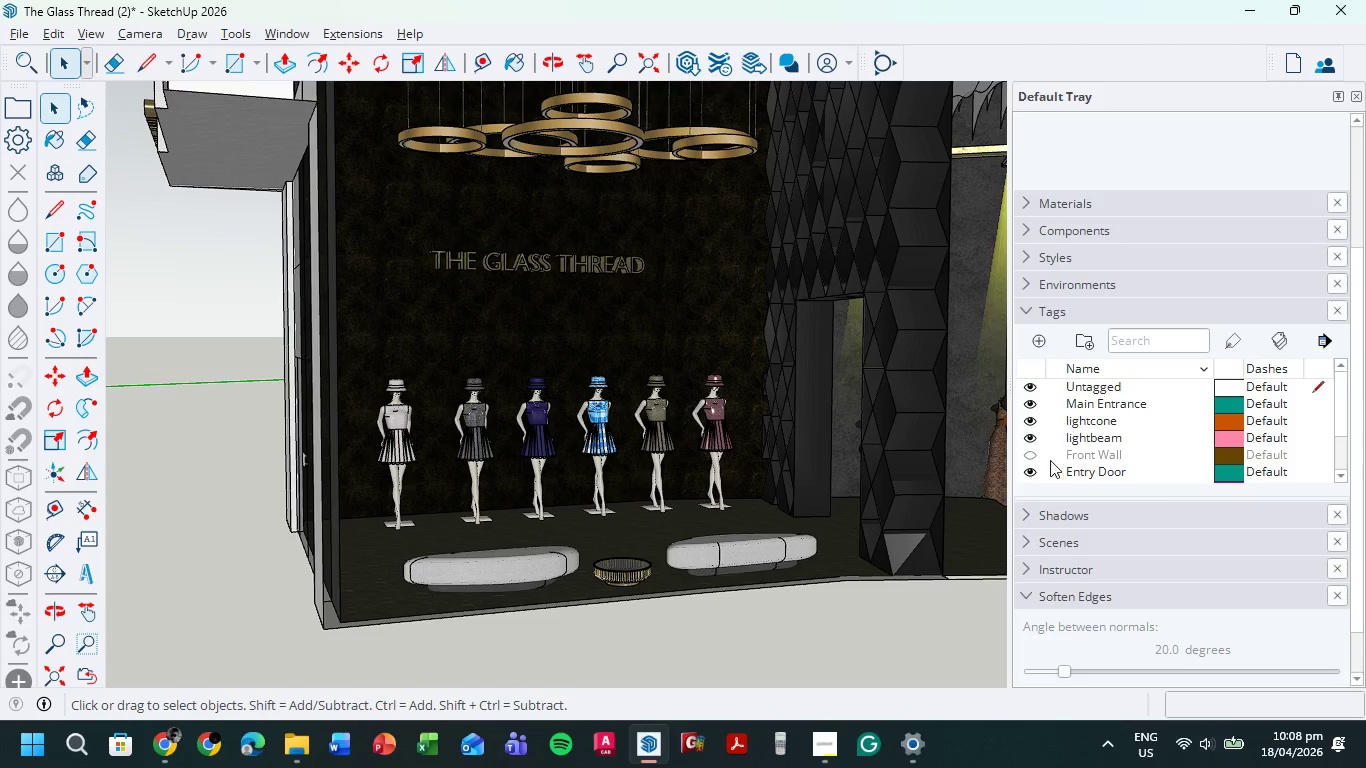 
wait(5.67)
 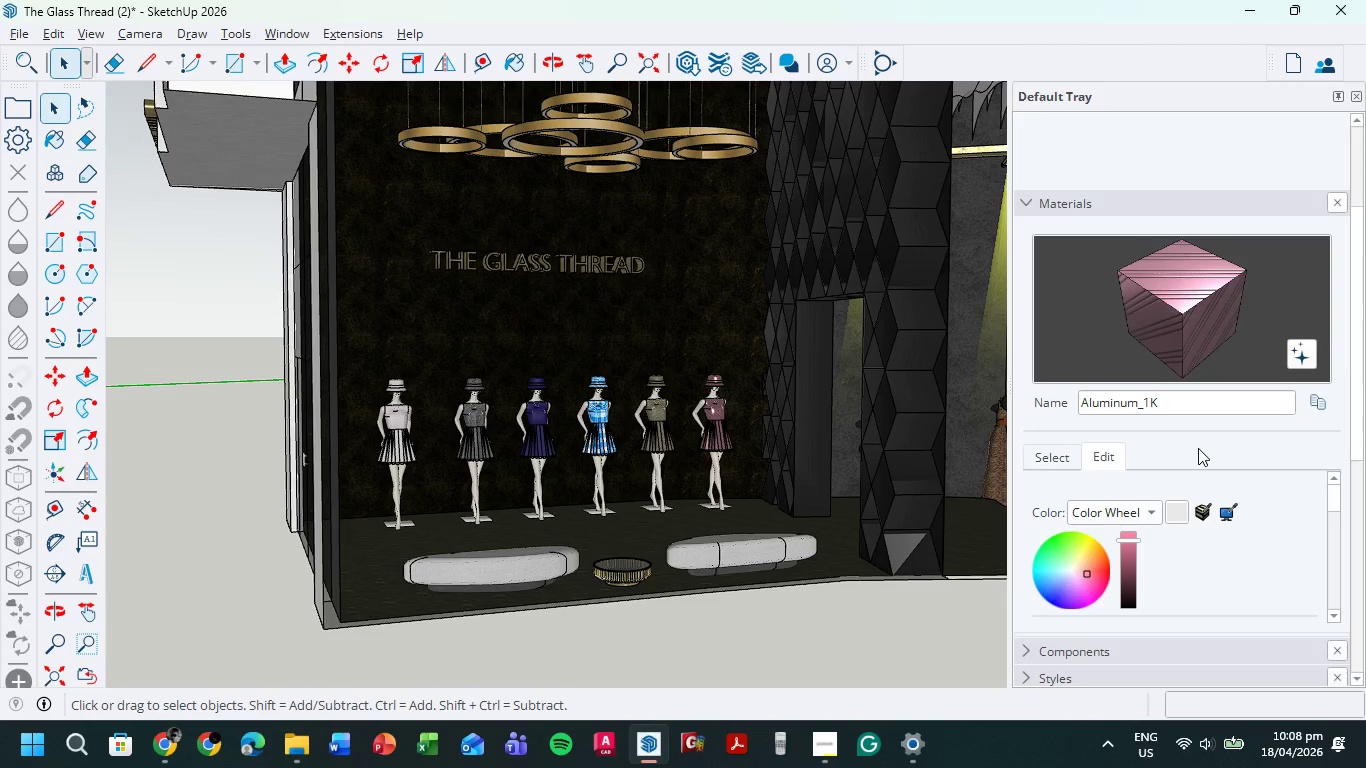 
scroll: coordinate [1071, 439], scroll_direction: none, amount: 0.0
 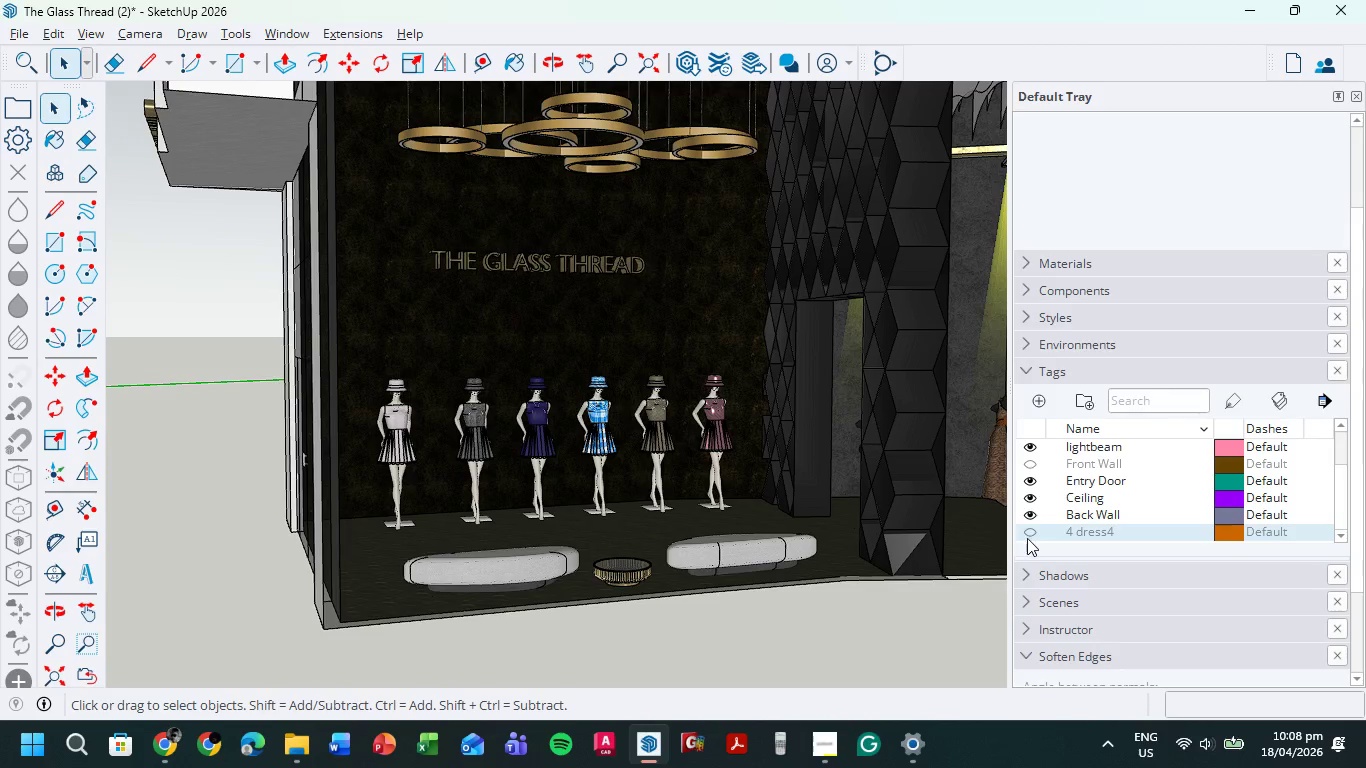 
left_click([1029, 534])
 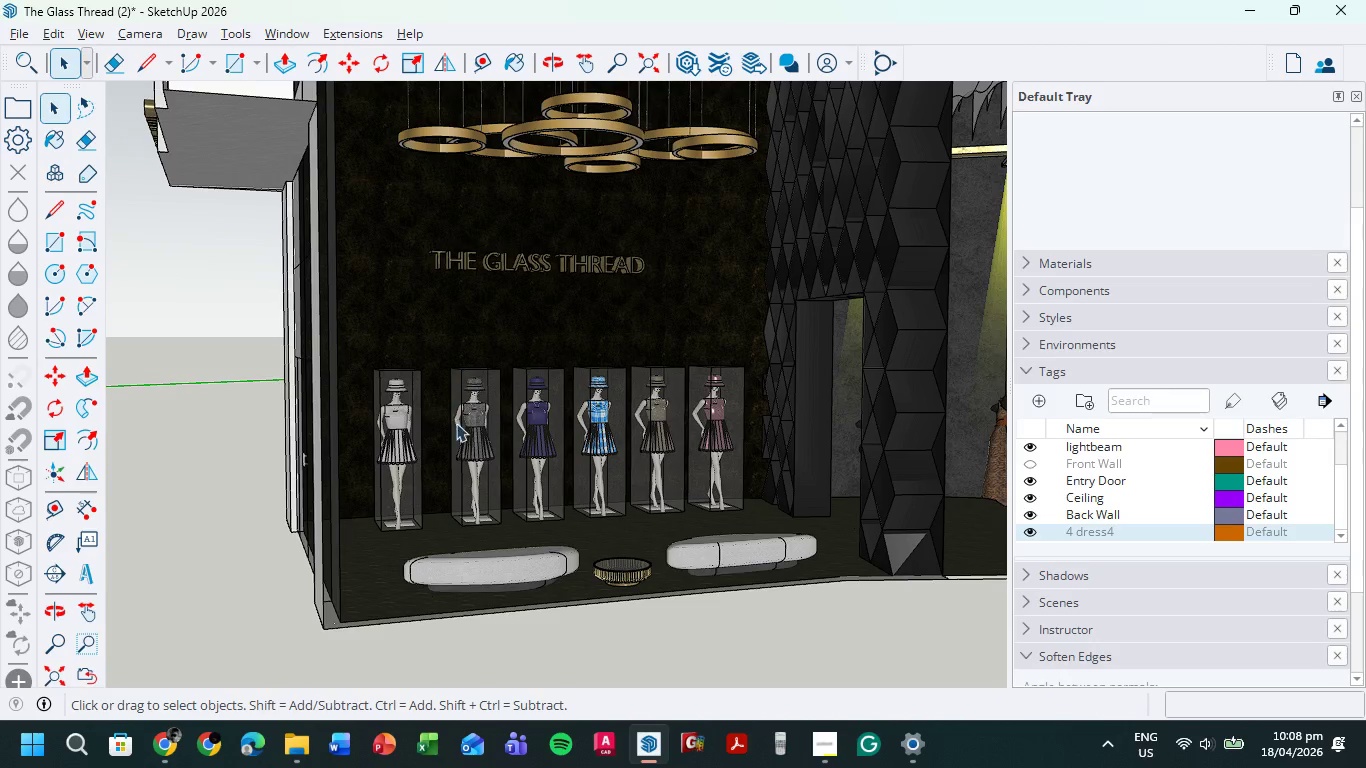 
scroll: coordinate [435, 449], scroll_direction: up, amount: 6.0
 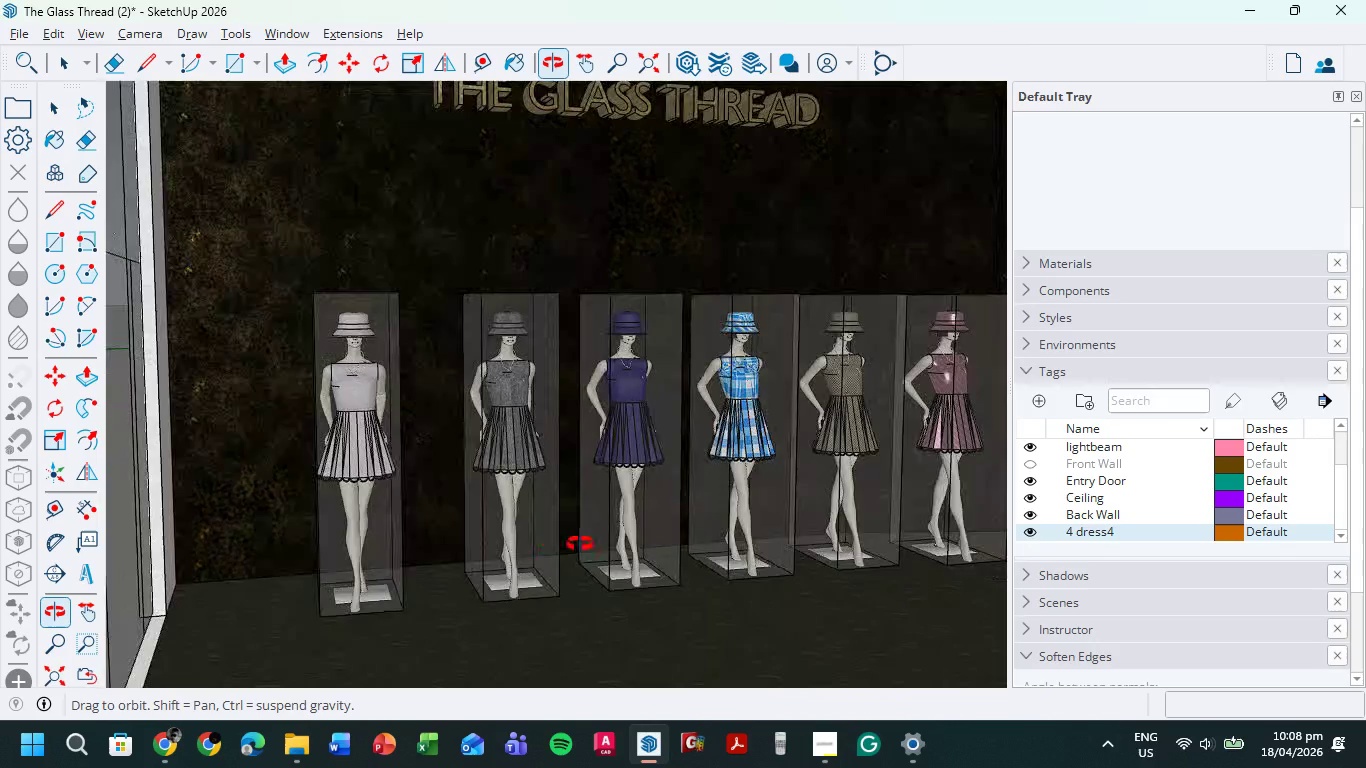 
scroll: coordinate [578, 428], scroll_direction: down, amount: 11.0
 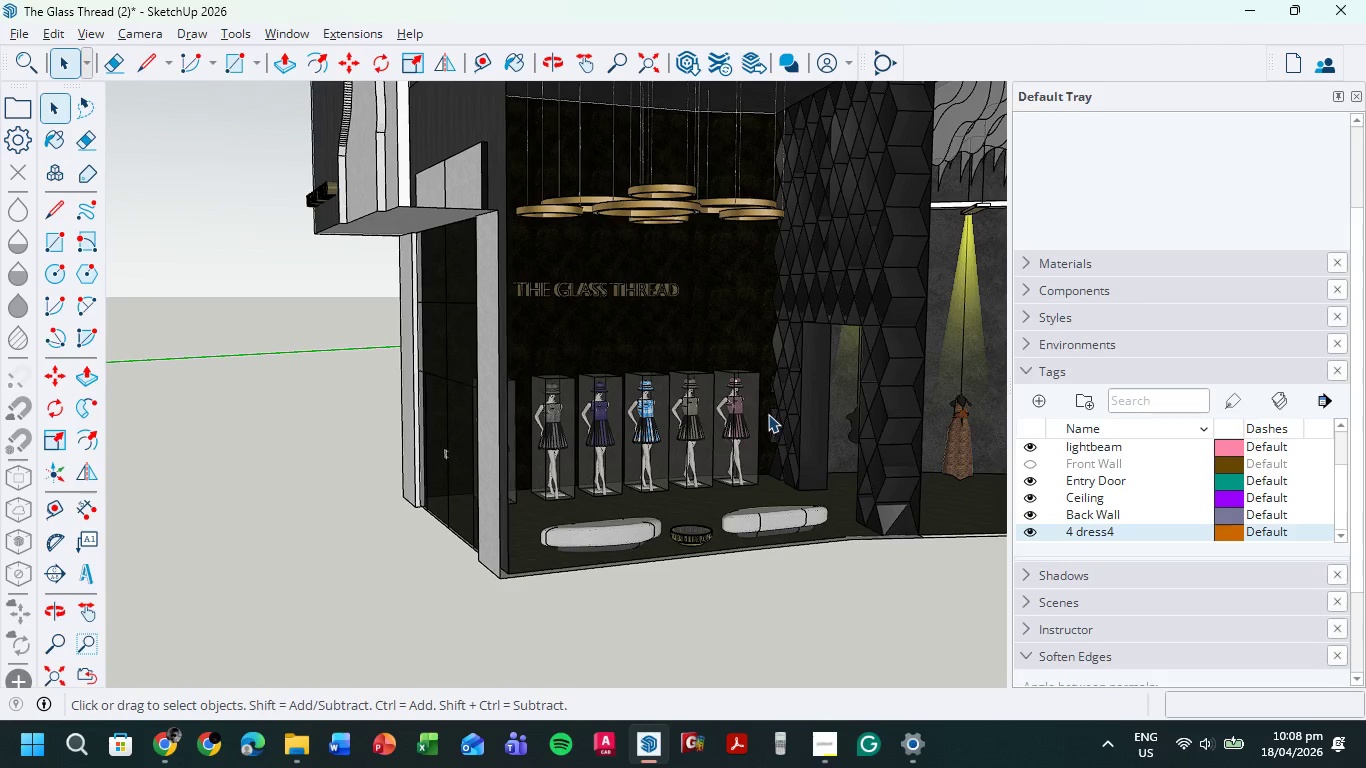 
hold_key(key=ShiftLeft, duration=1.05)
 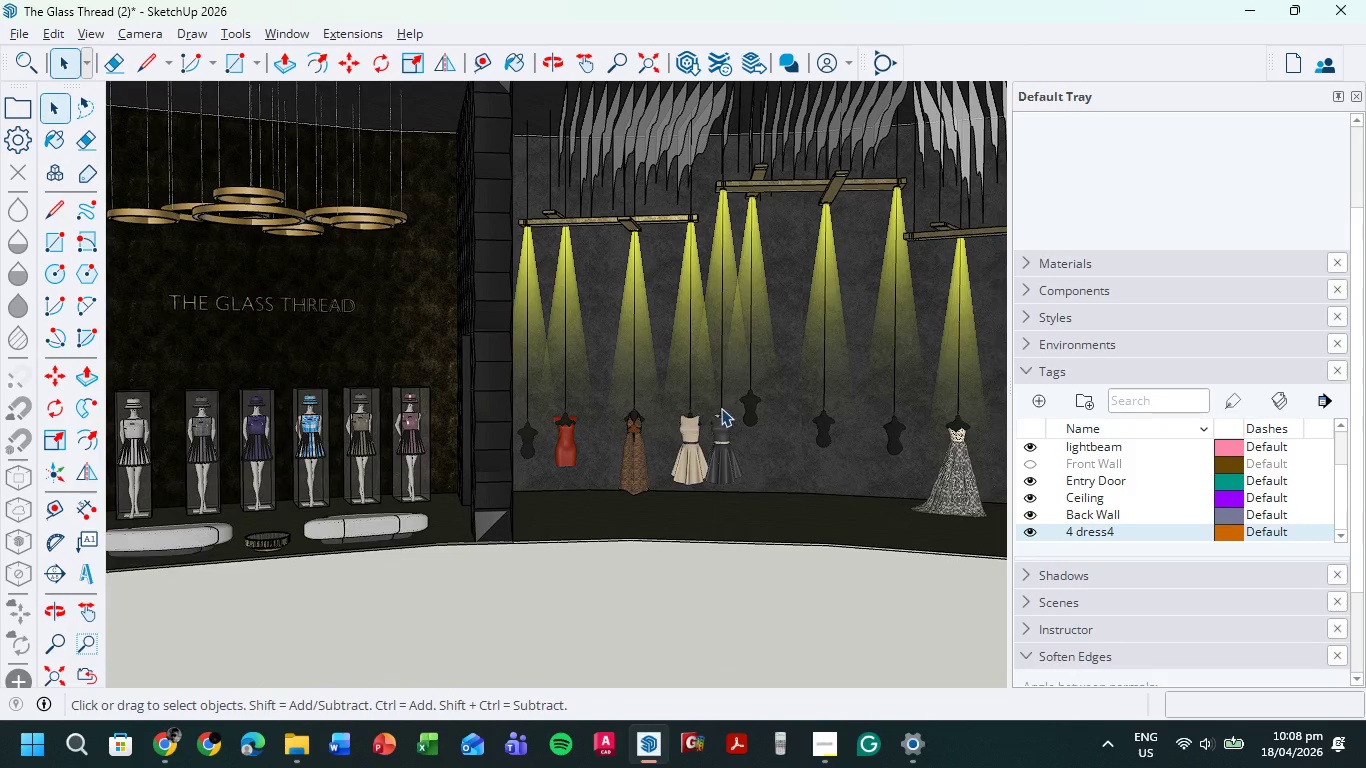 
scroll: coordinate [682, 417], scroll_direction: up, amount: 6.0
 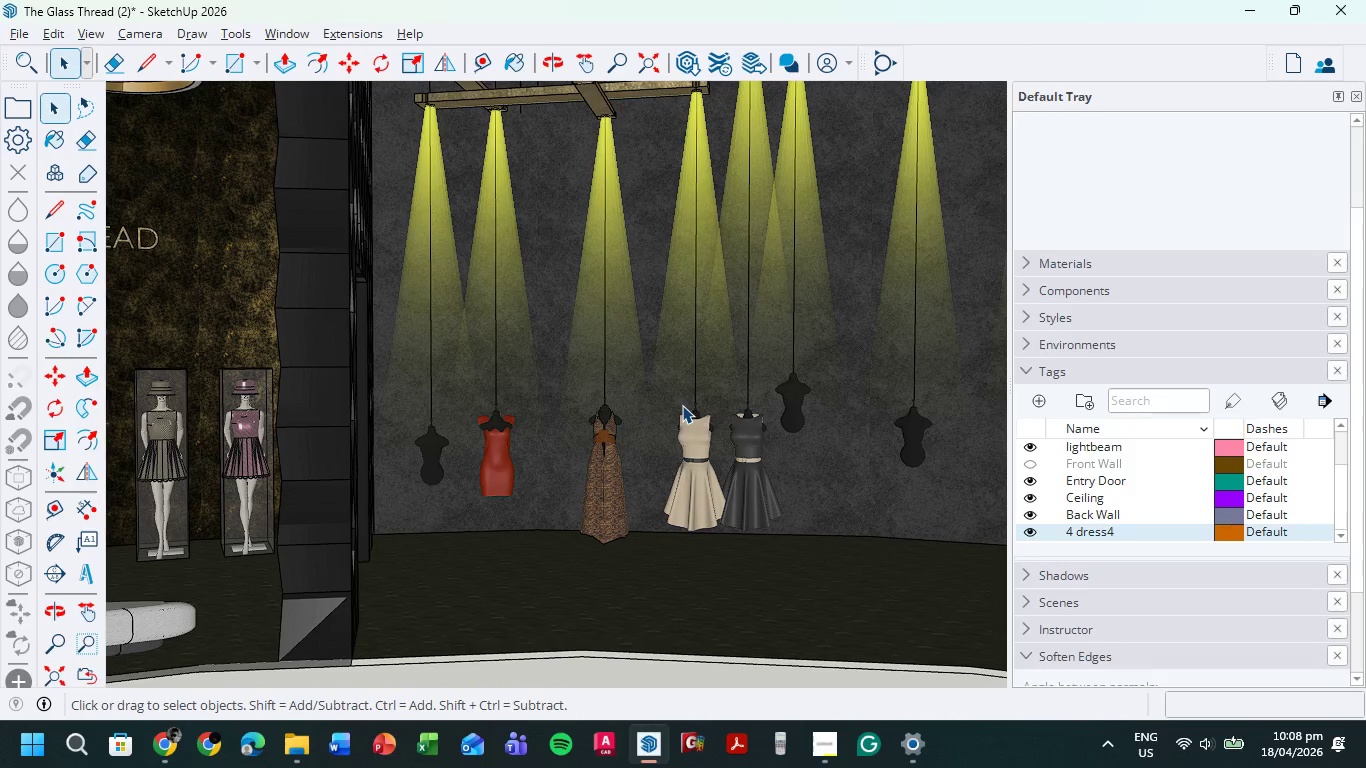 
wait(7.59)
 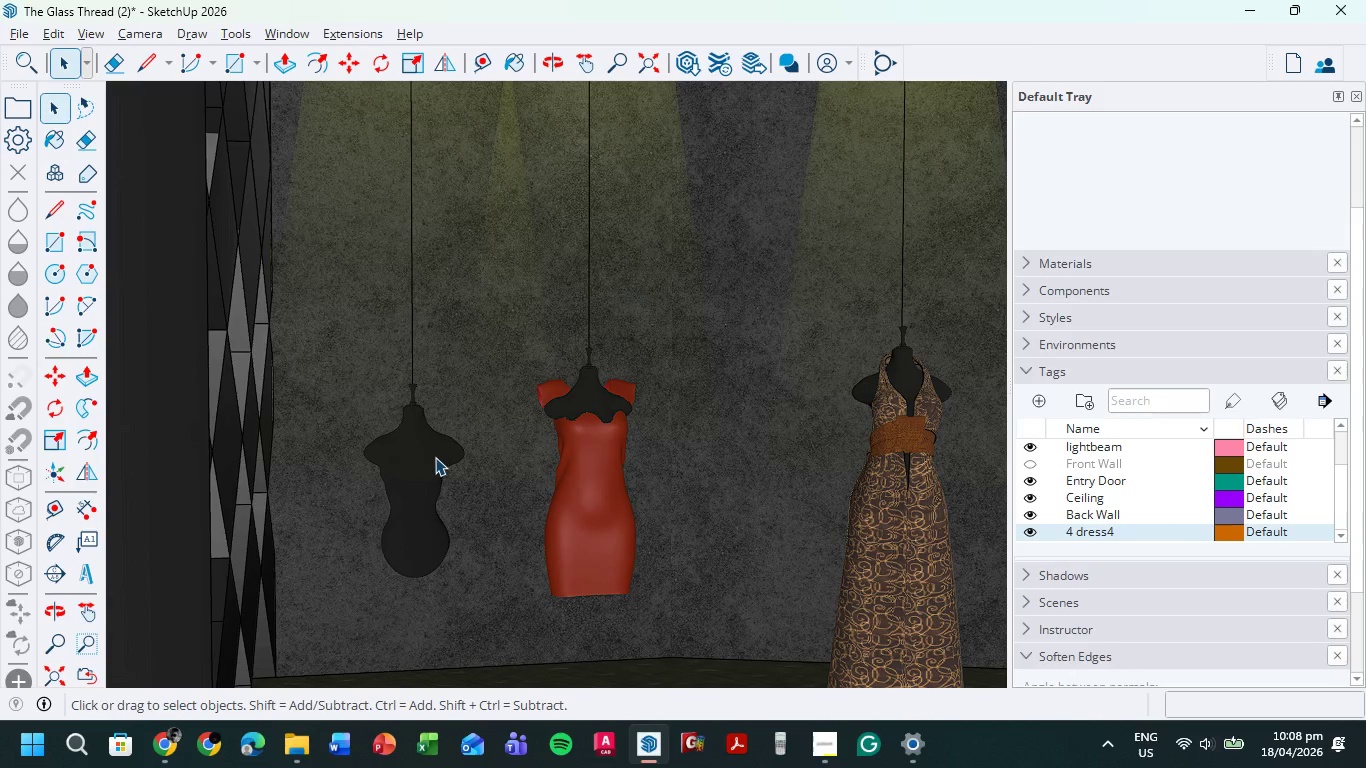 
left_click([435, 457])
 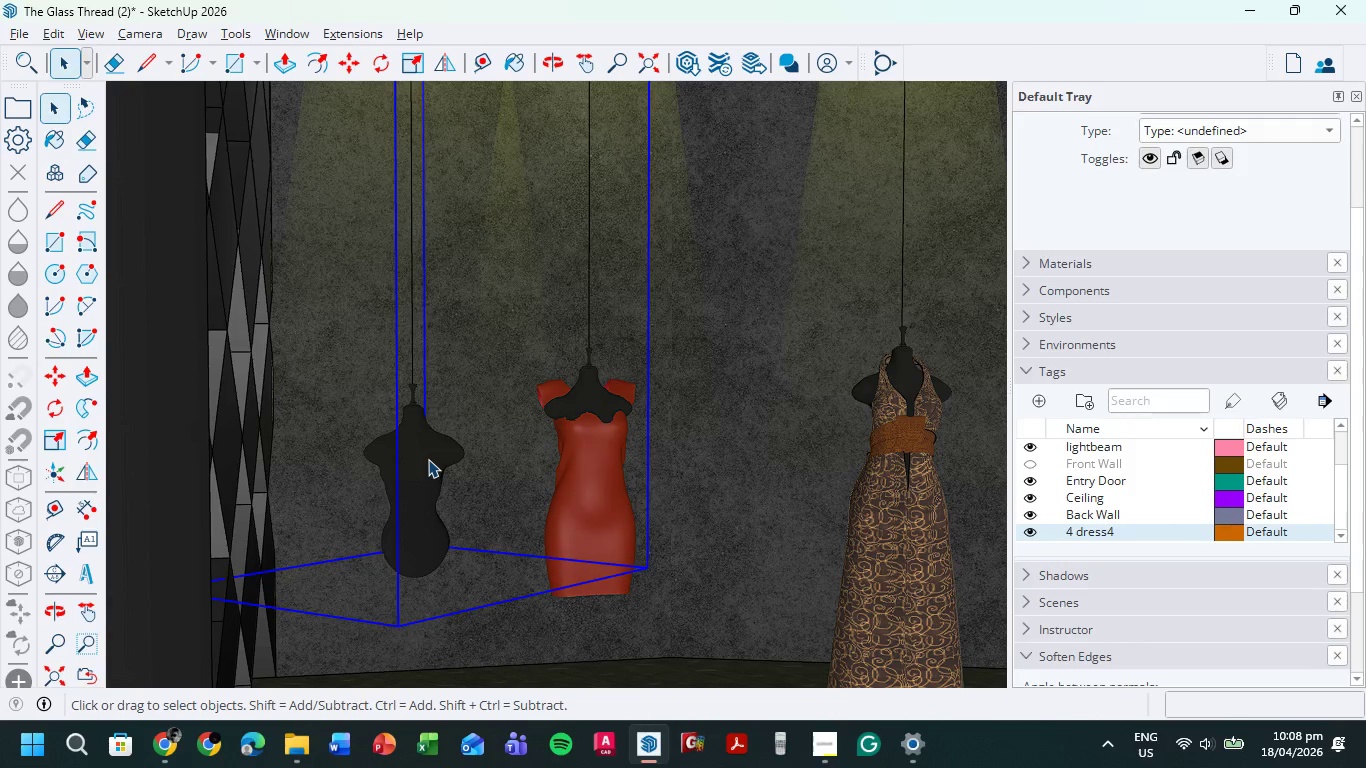 
scroll: coordinate [441, 437], scroll_direction: up, amount: 12.0
 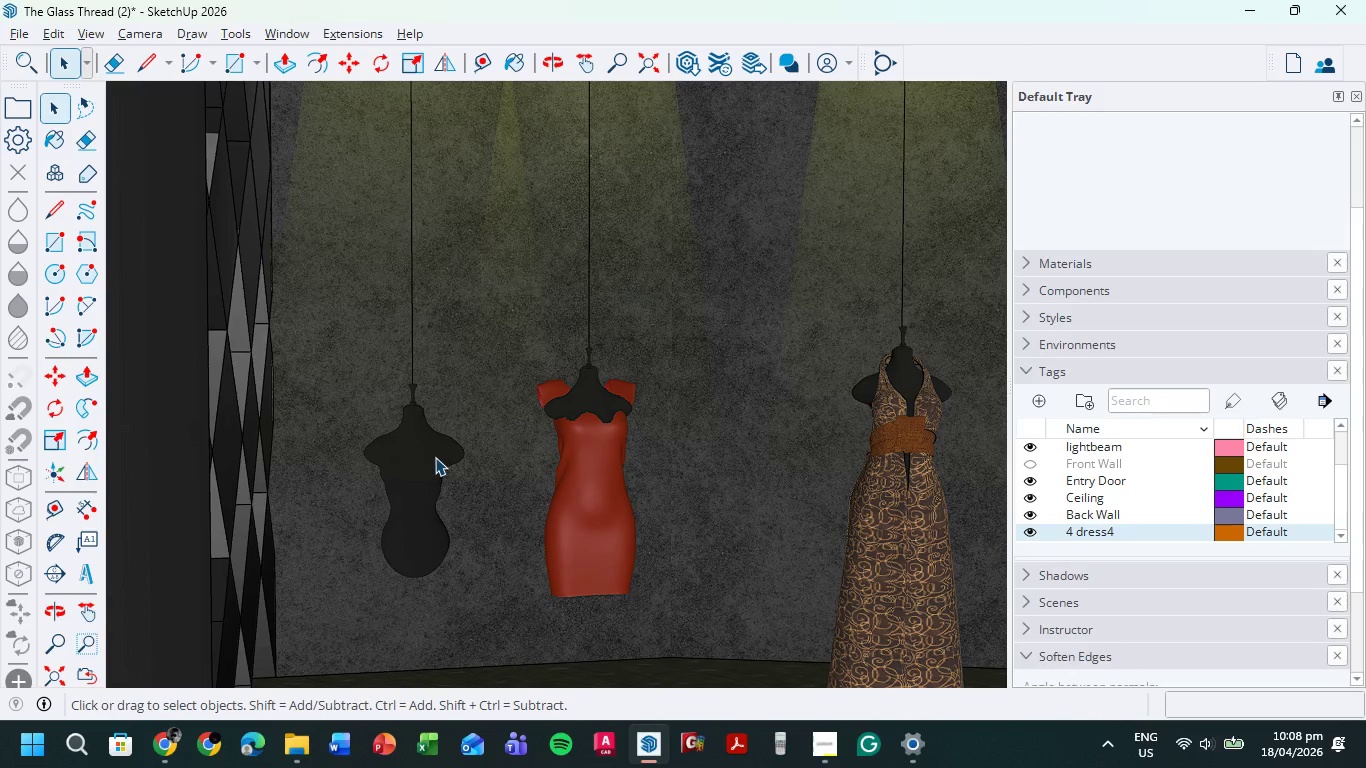 
double_click([428, 459])
 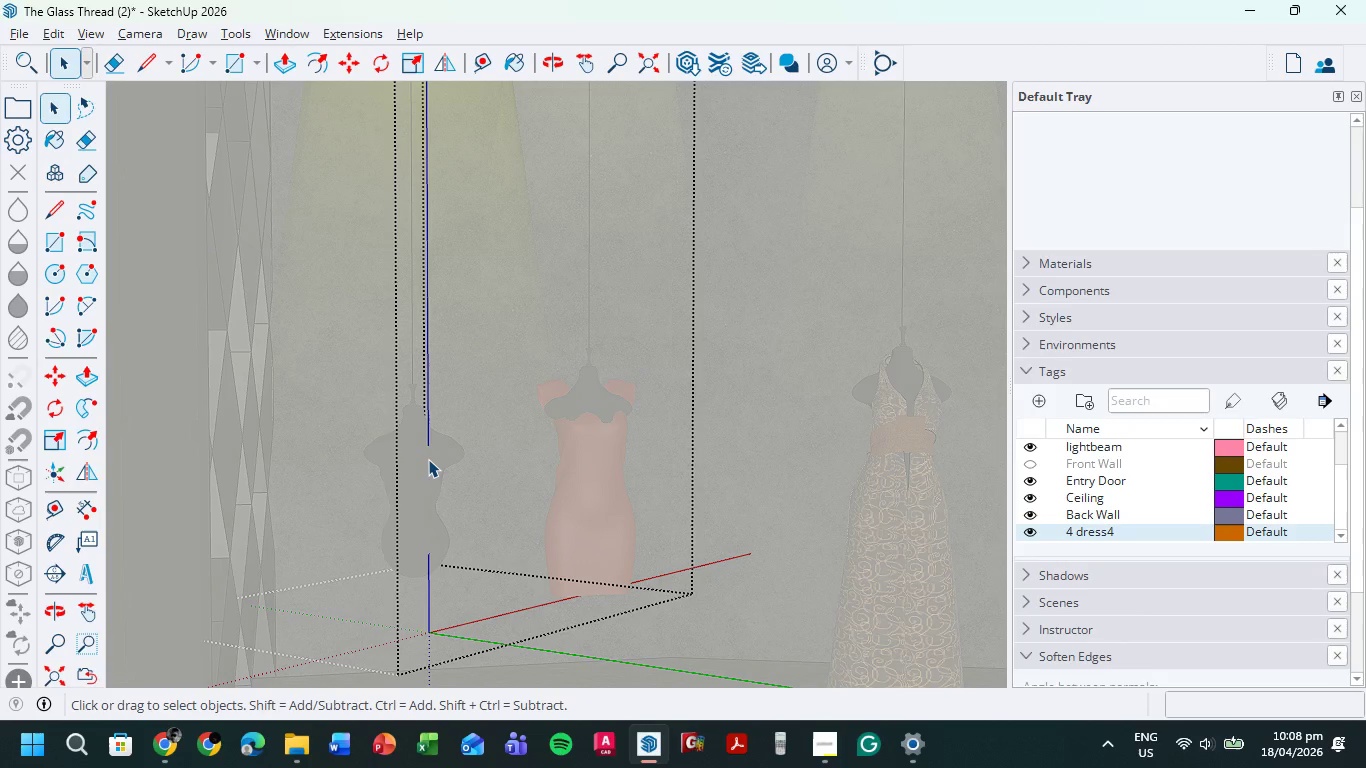 
left_click([428, 459])
 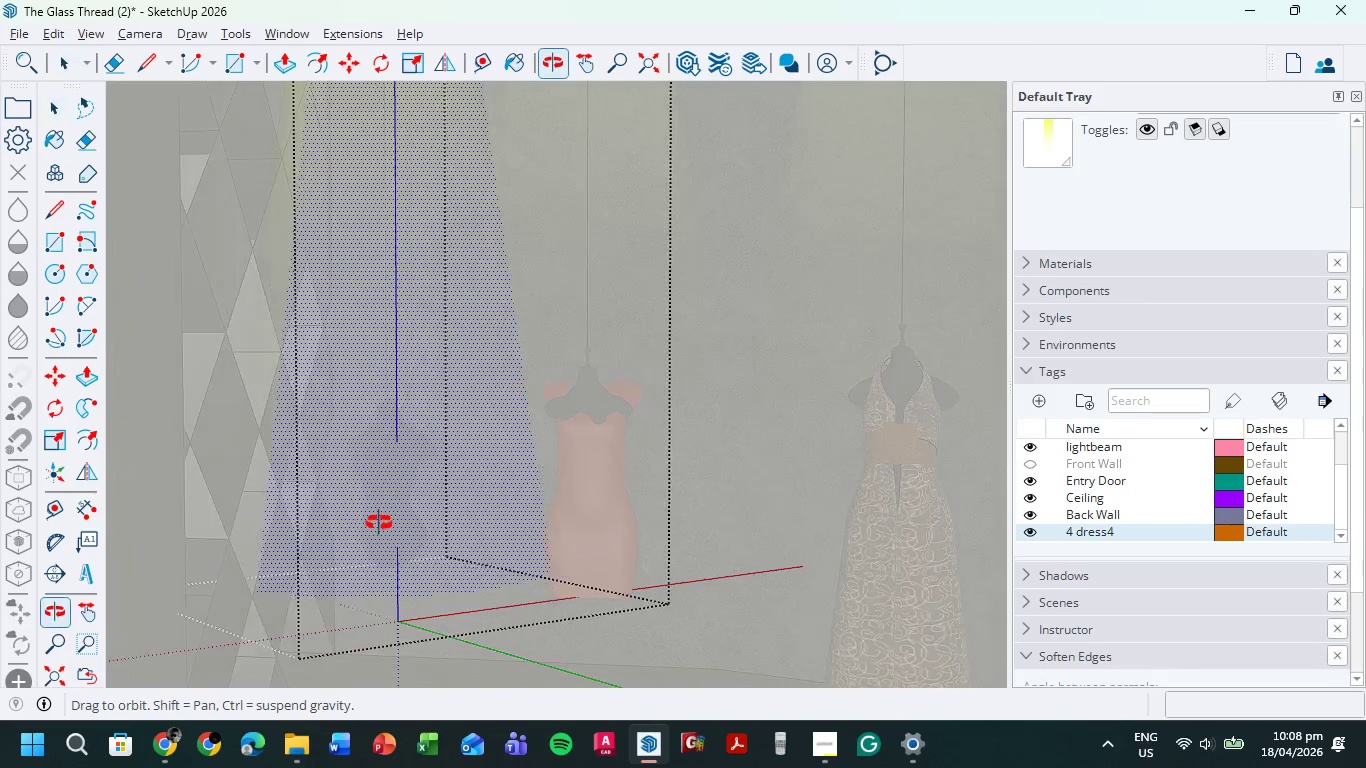 
scroll: coordinate [374, 525], scroll_direction: up, amount: 1.0
 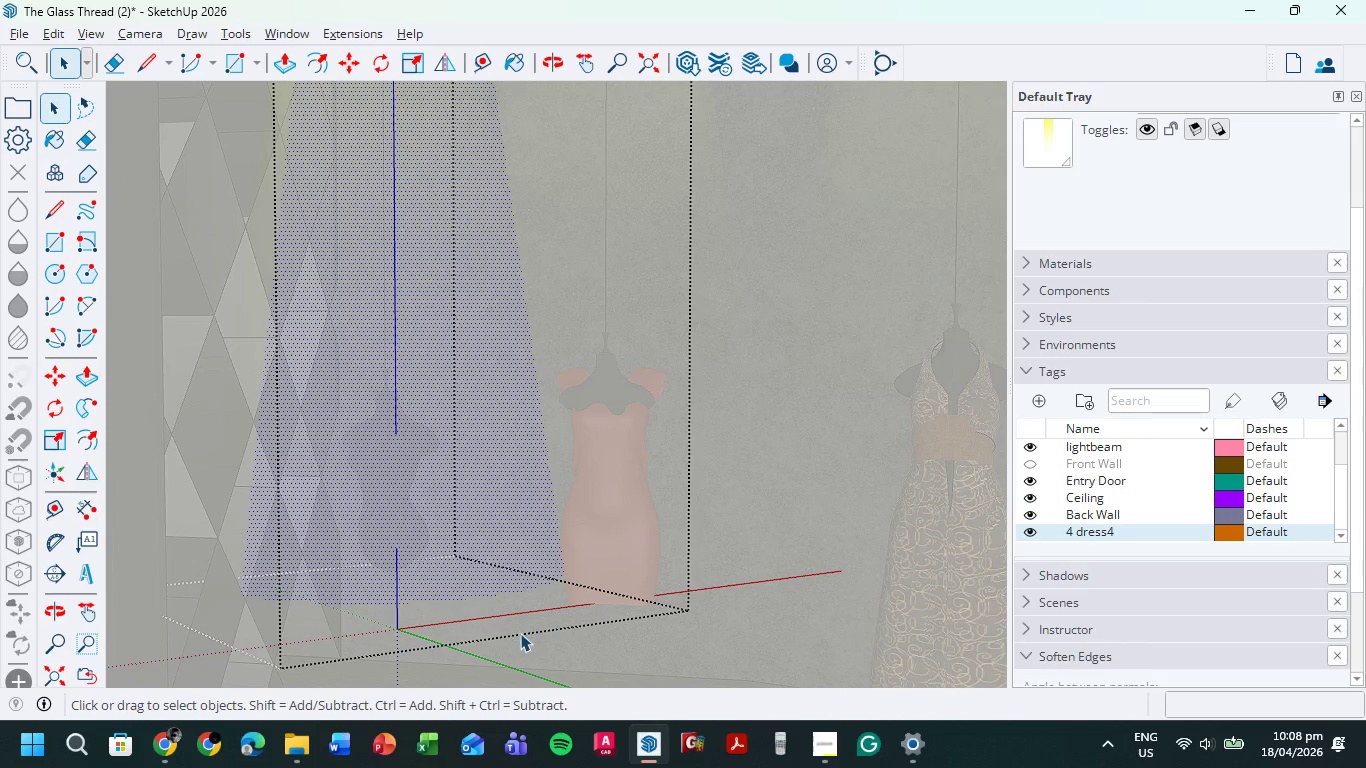 
double_click([520, 633])
 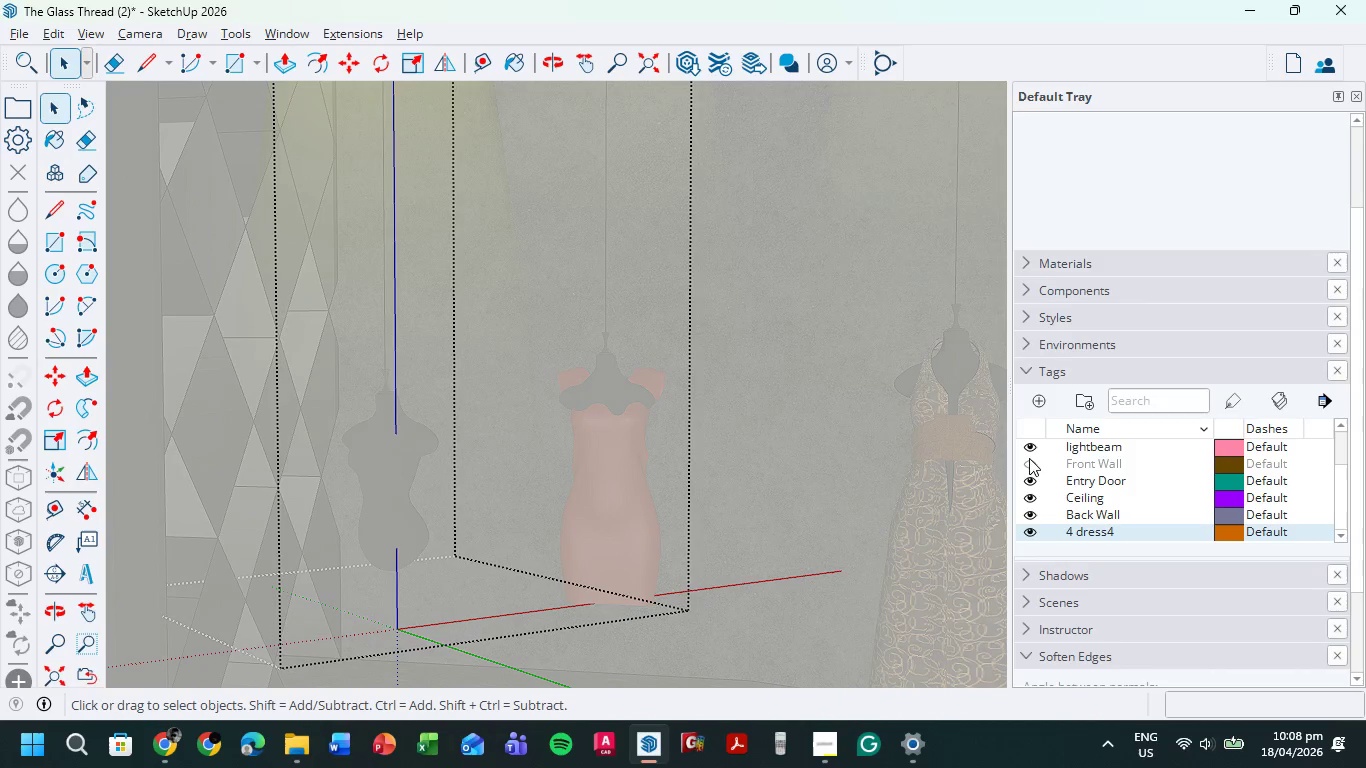 
left_click([1031, 447])
 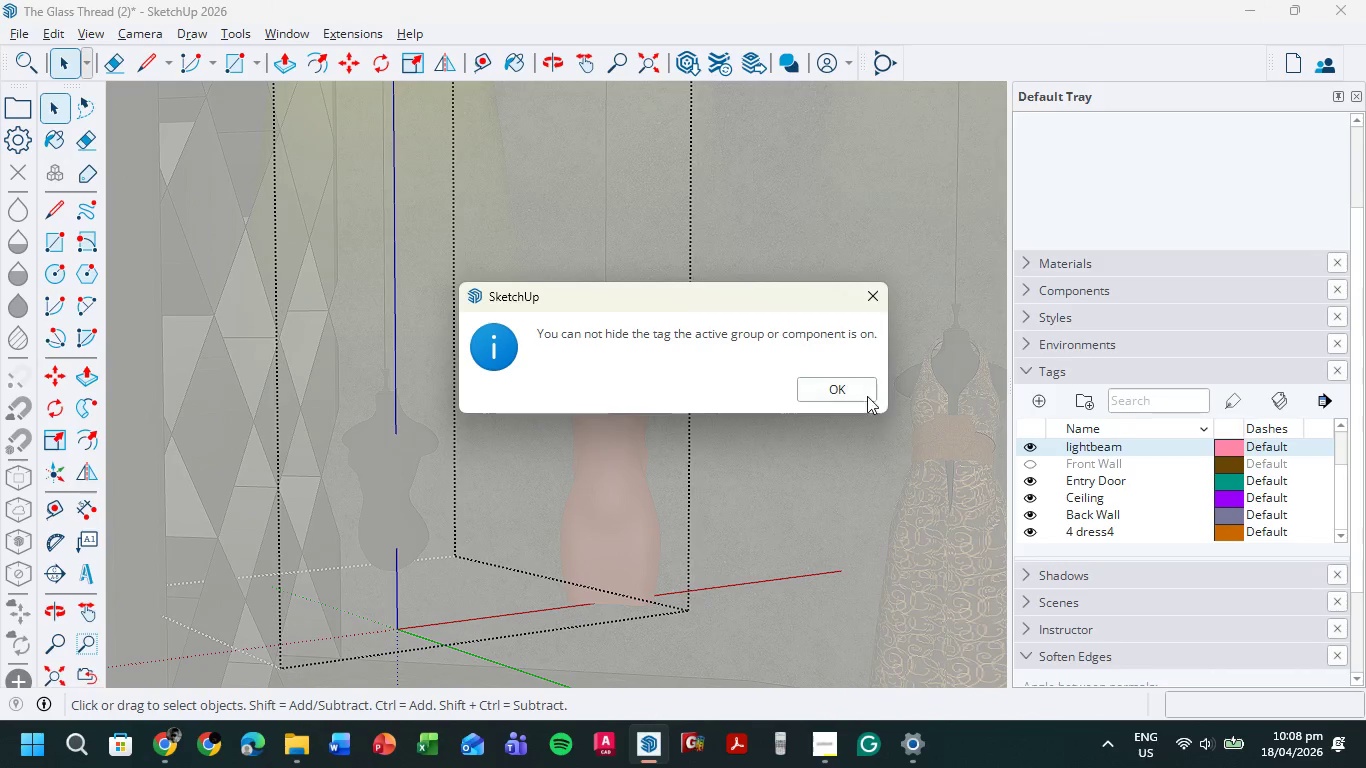 
left_click([859, 390])
 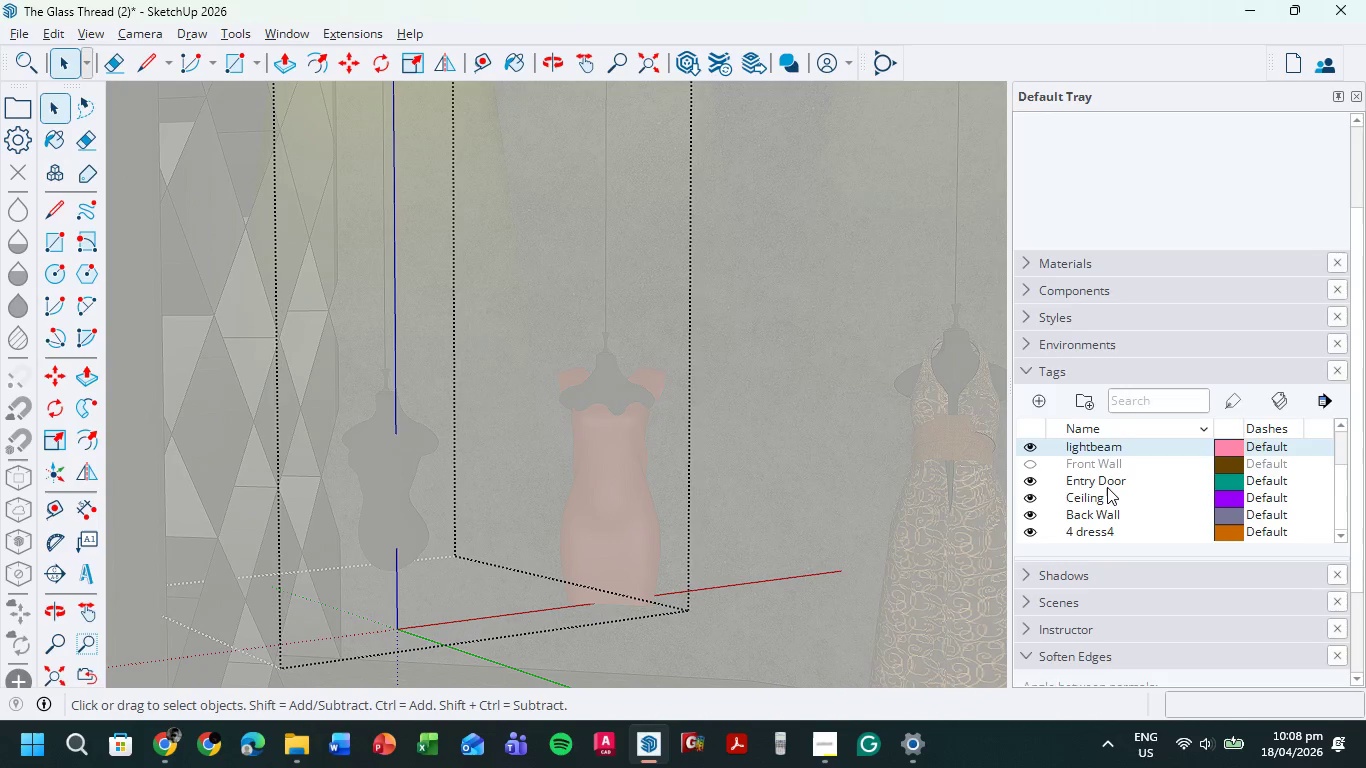 
scroll: coordinate [1107, 487], scroll_direction: up, amount: 3.0
 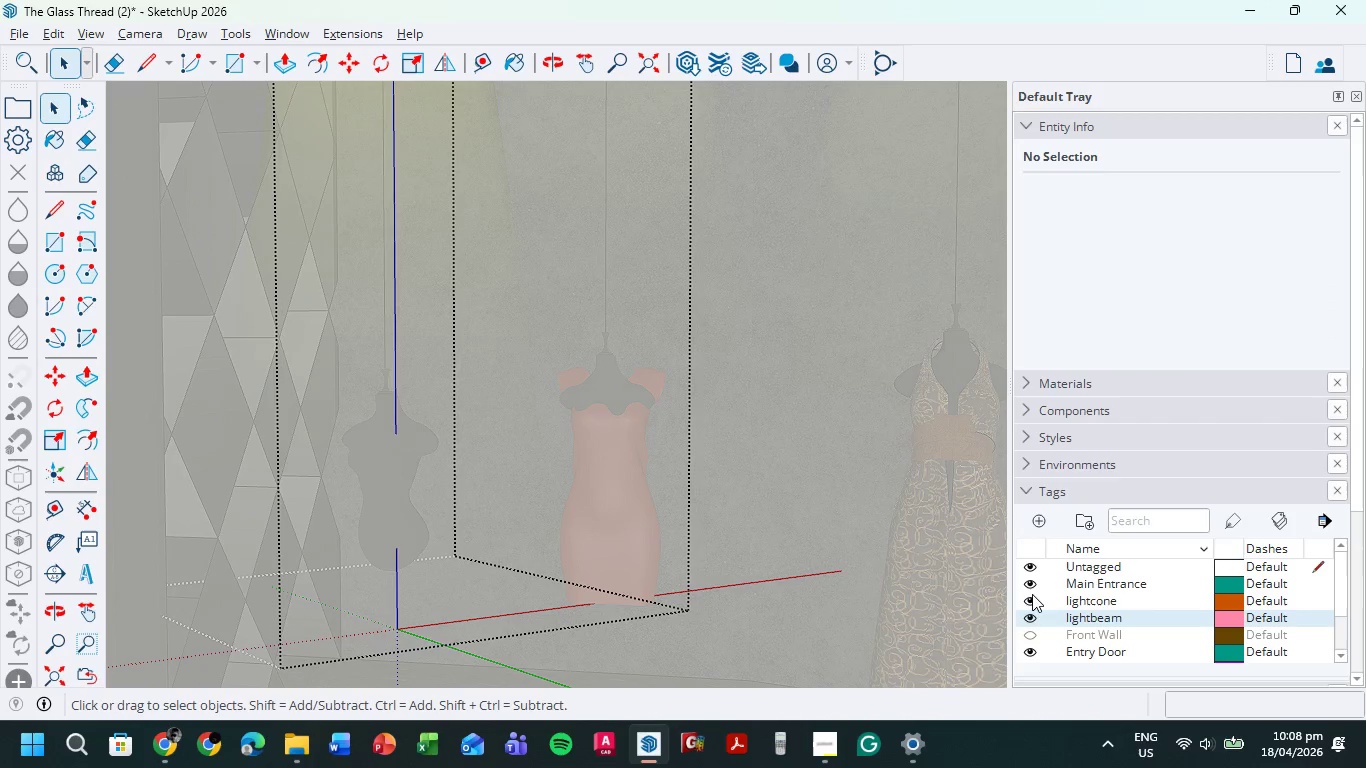 
left_click([1032, 602])
 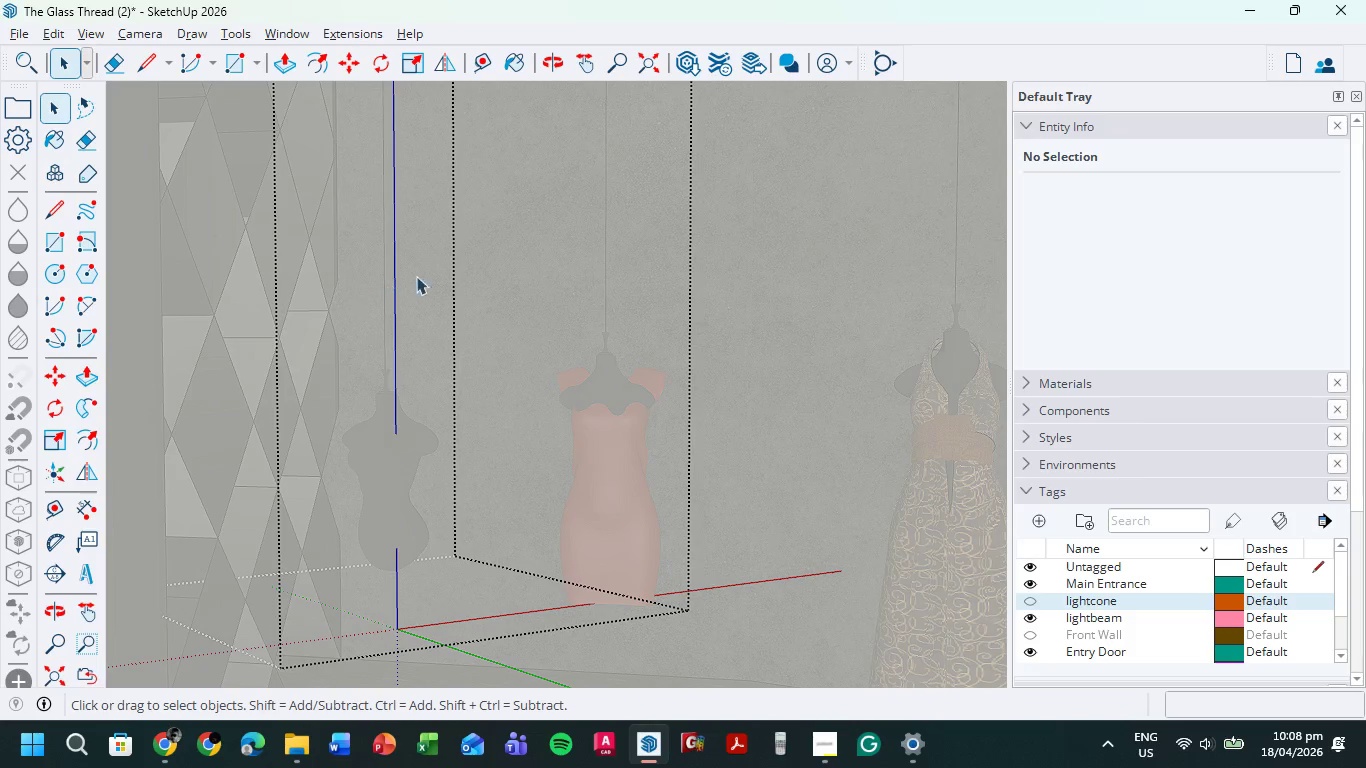 
double_click([488, 264])
 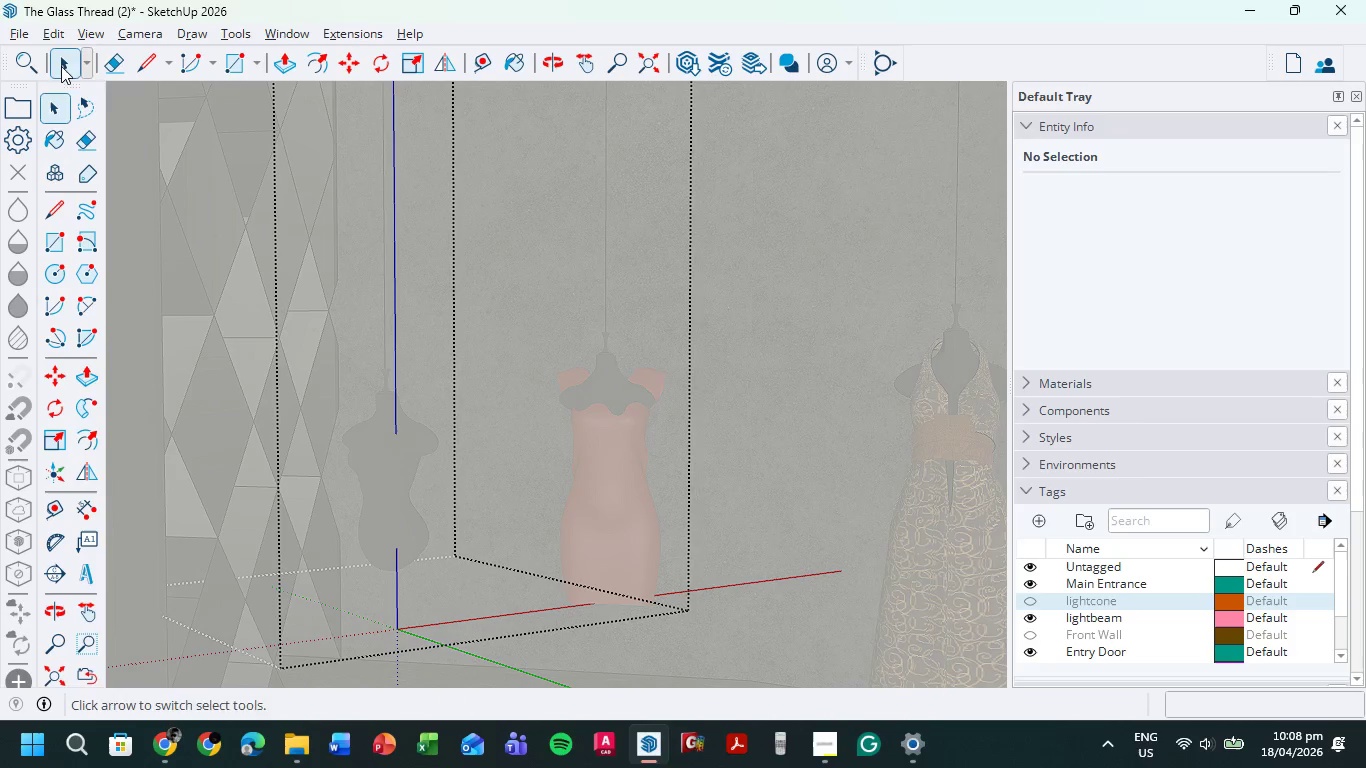 
double_click([394, 315])
 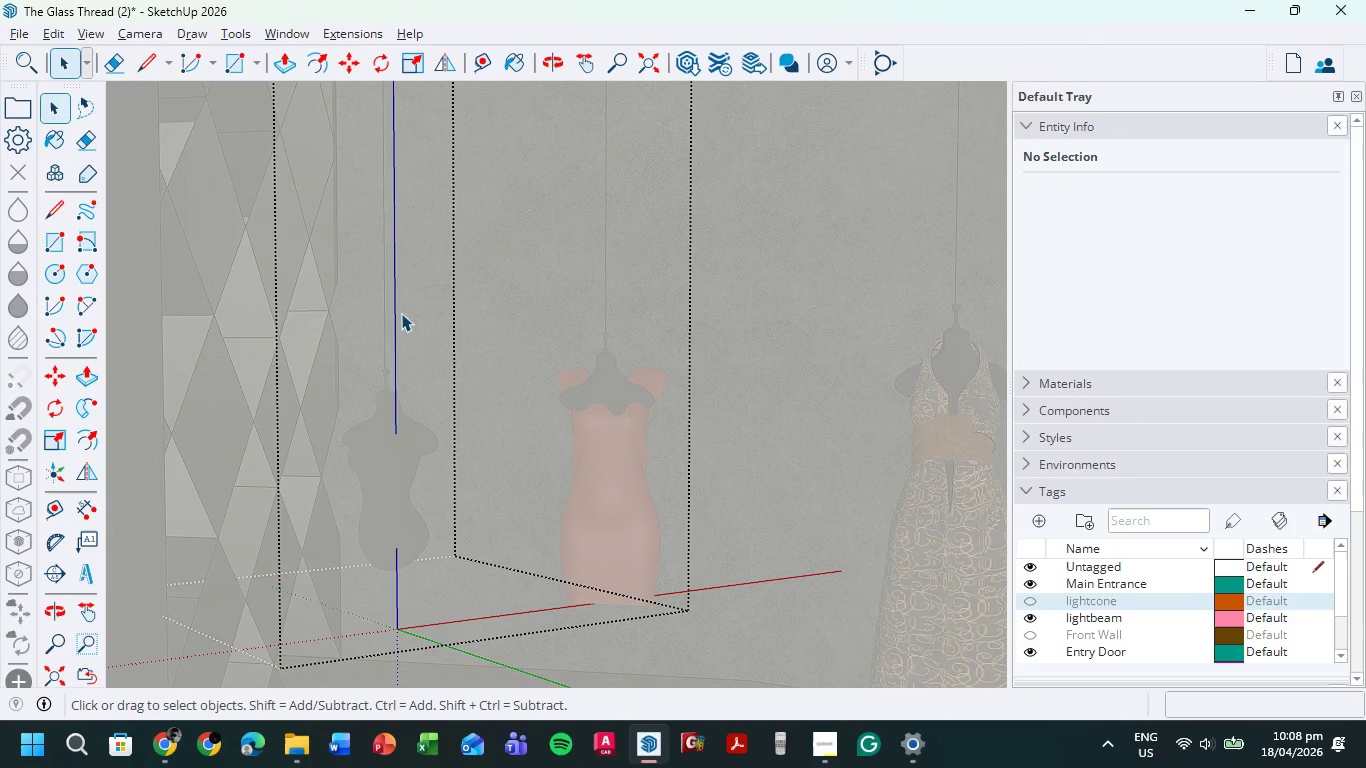 
triple_click([419, 310])
 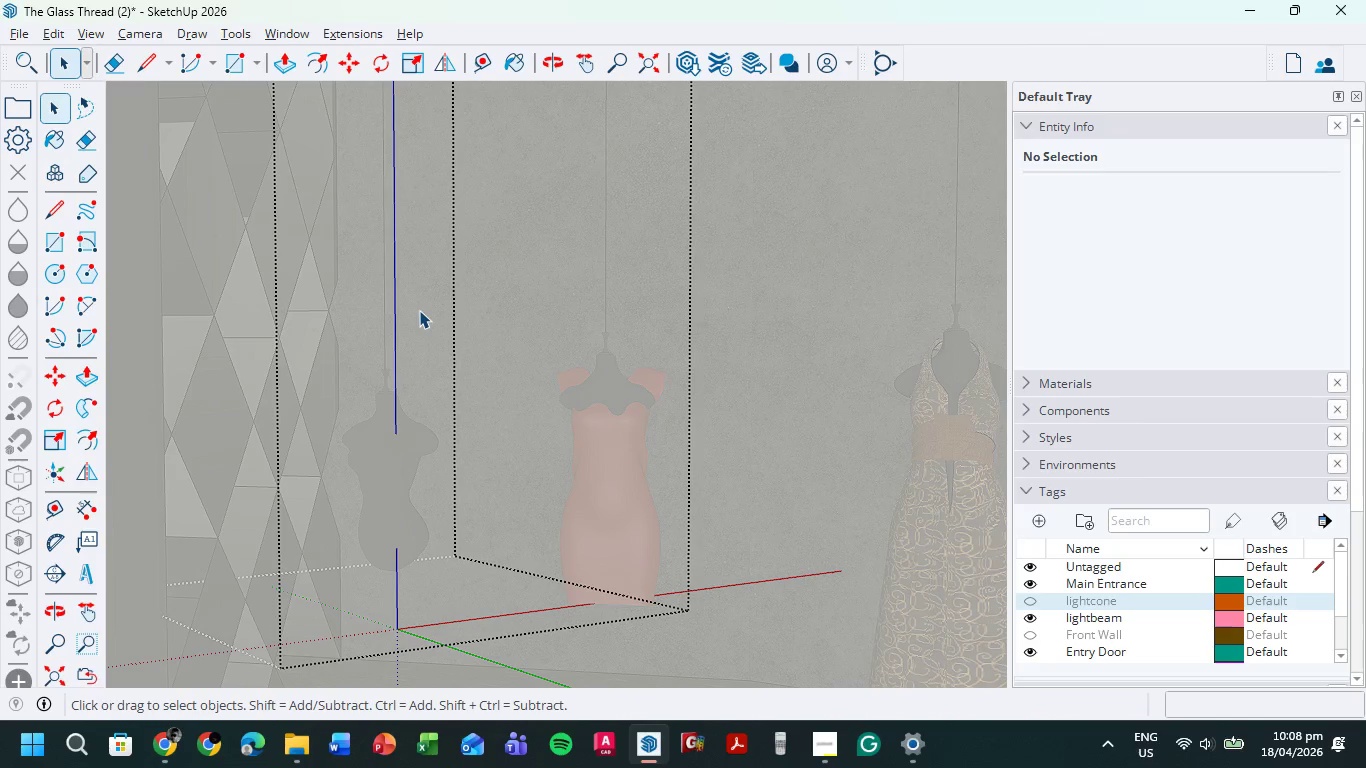 
triple_click([419, 310])
 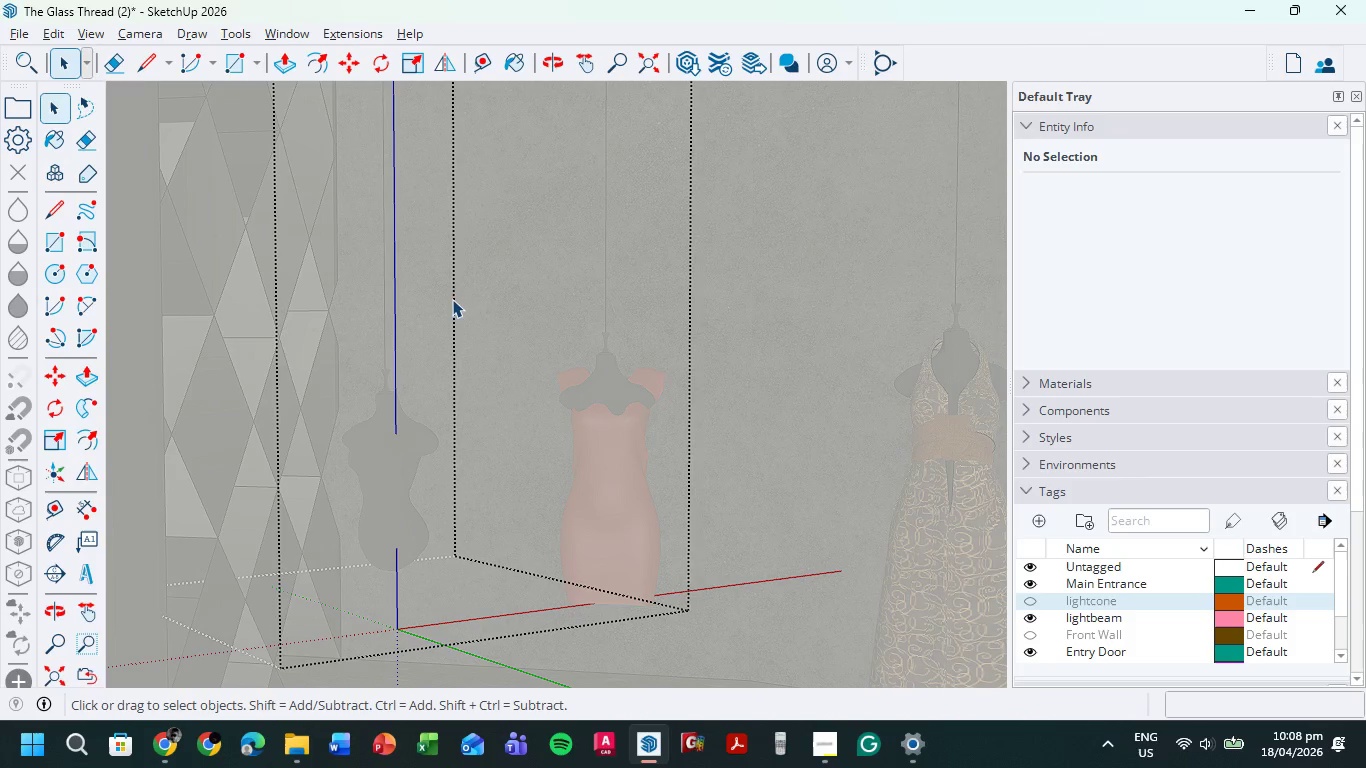 
key(Escape)
 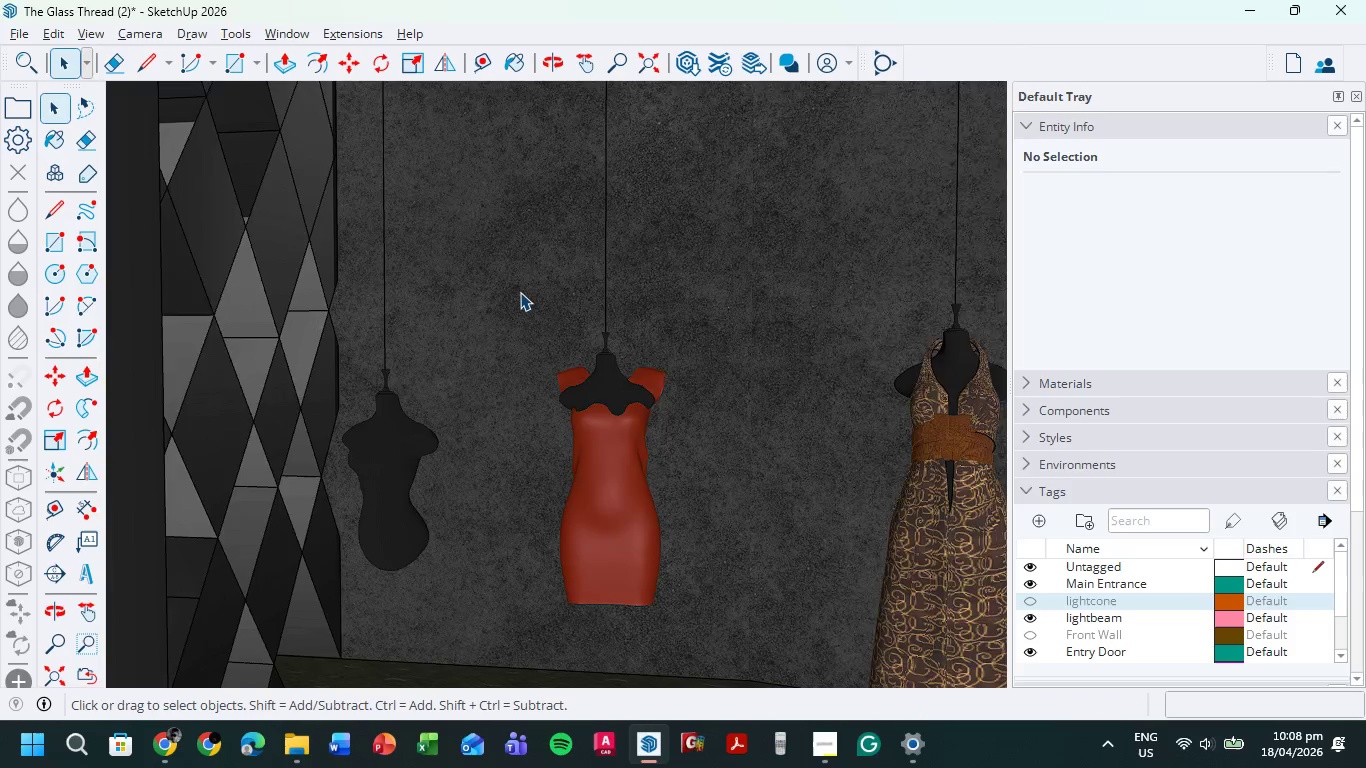 
scroll: coordinate [521, 292], scroll_direction: down, amount: 5.0
 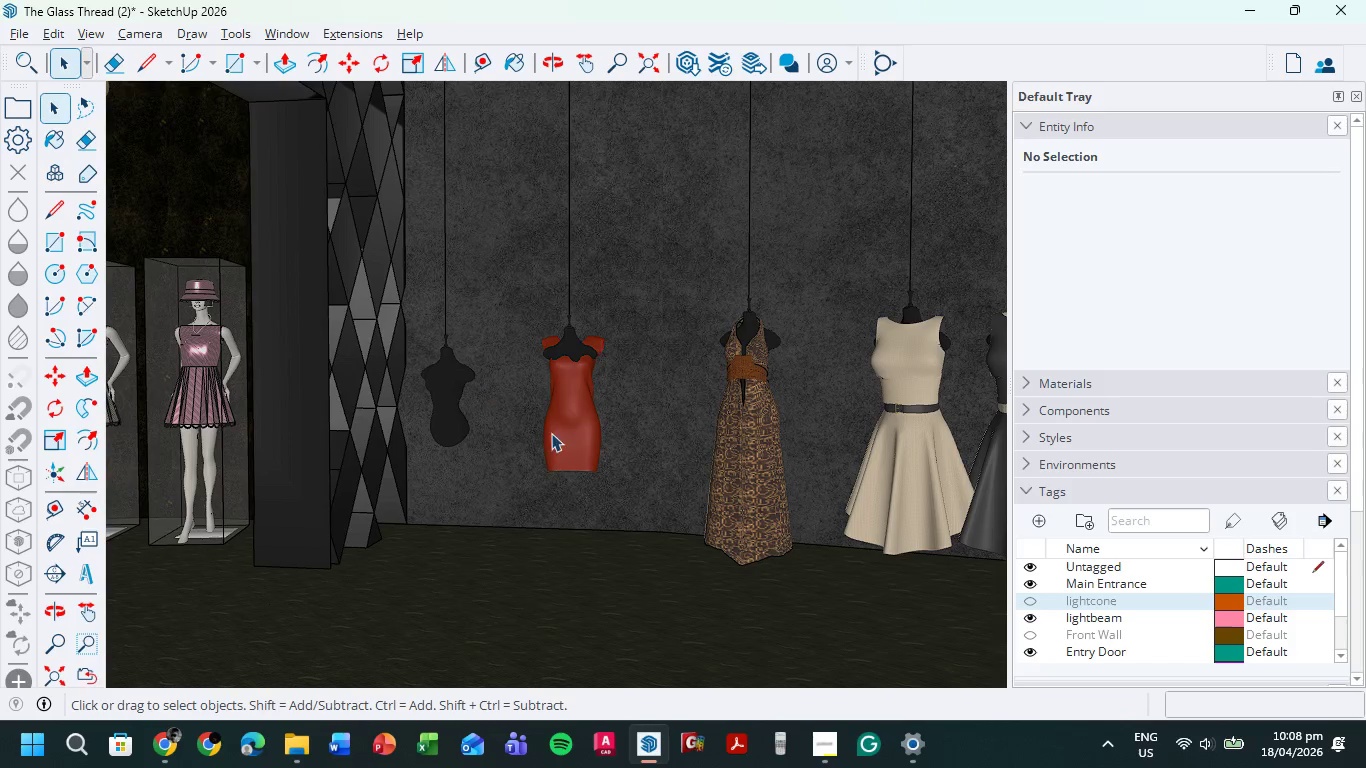 
scroll: coordinate [571, 439], scroll_direction: up, amount: 5.0
 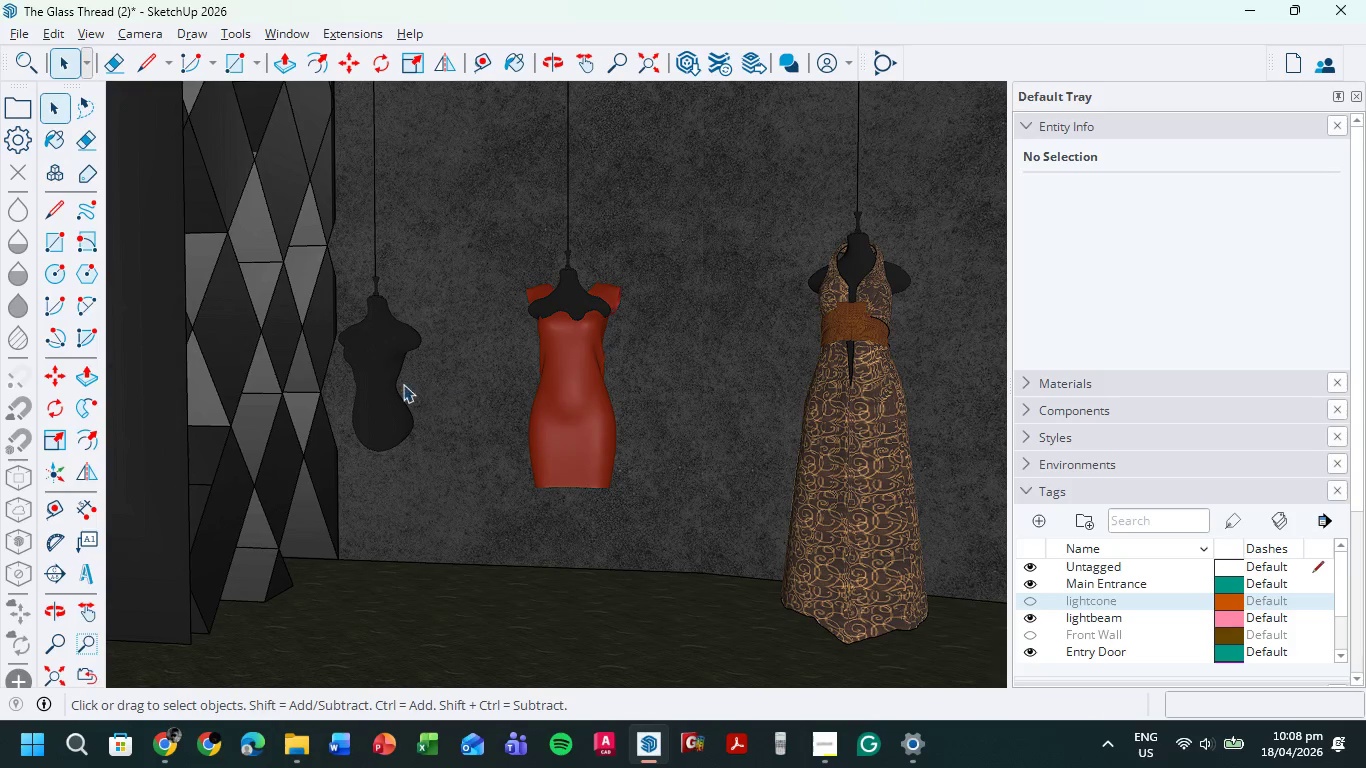 
left_click([351, 350])
 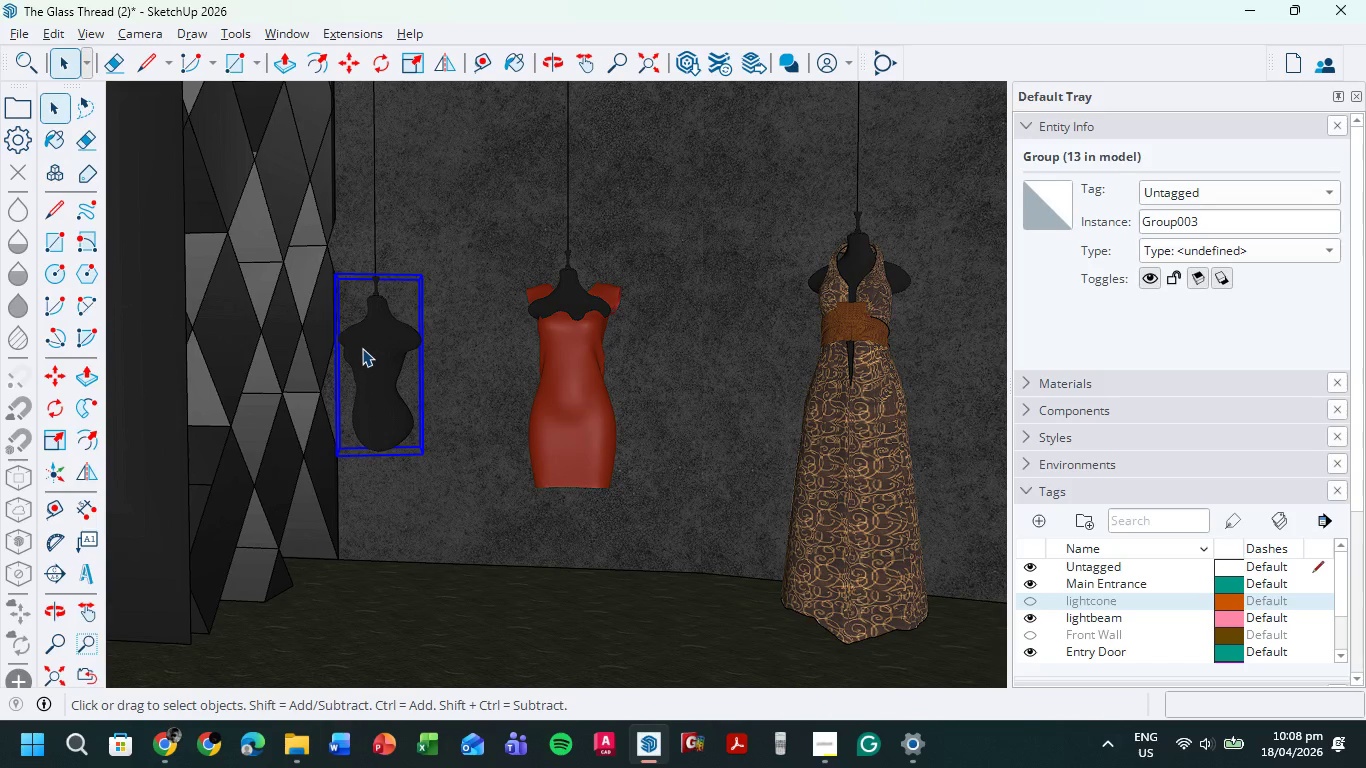 
key(Delete)
 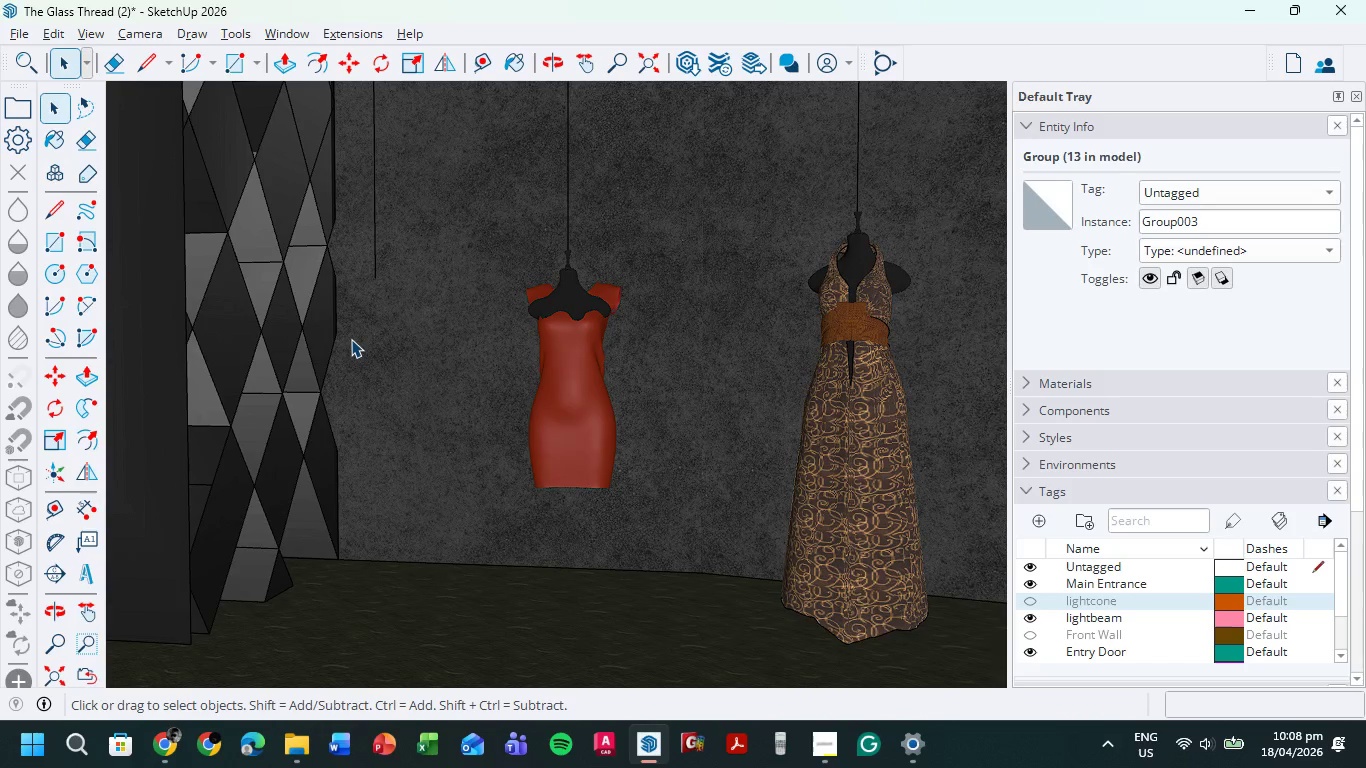 
scroll: coordinate [351, 339], scroll_direction: down, amount: 5.0
 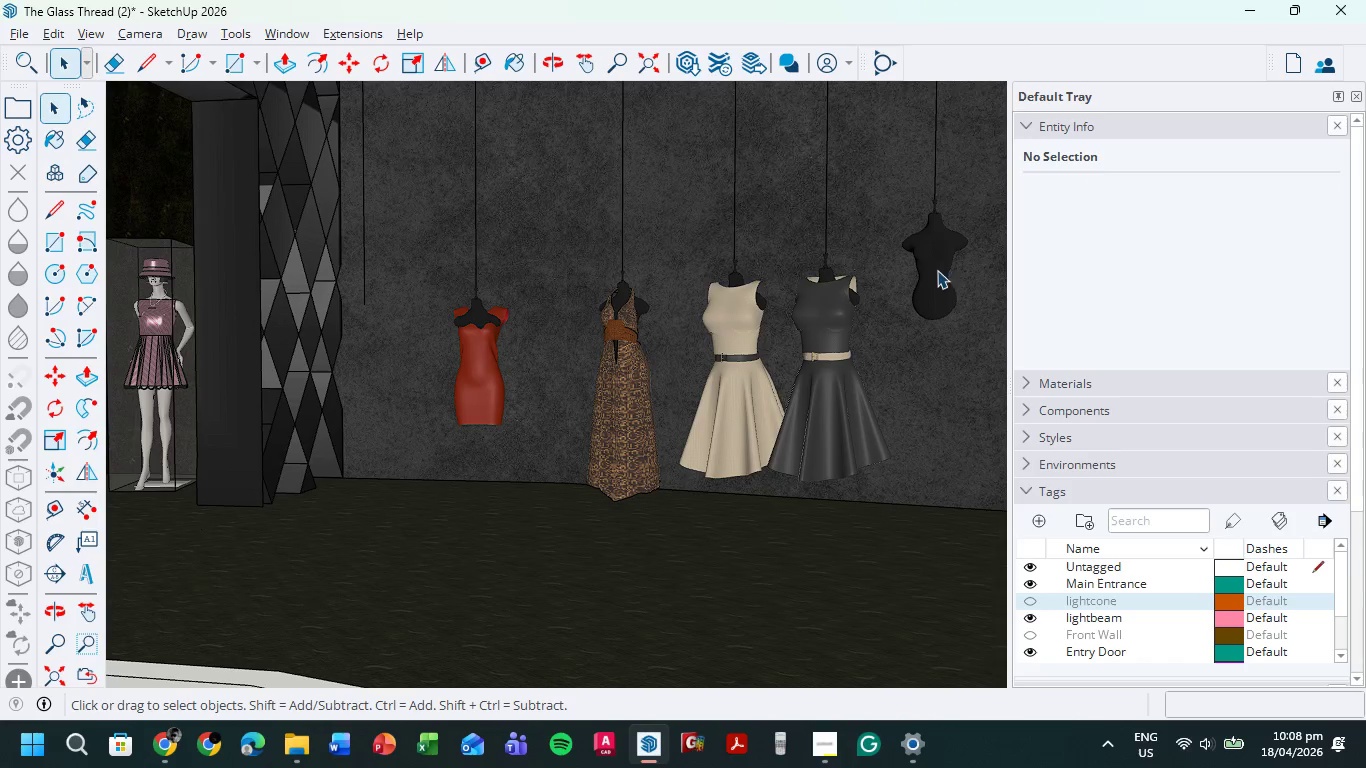 
left_click([943, 266])
 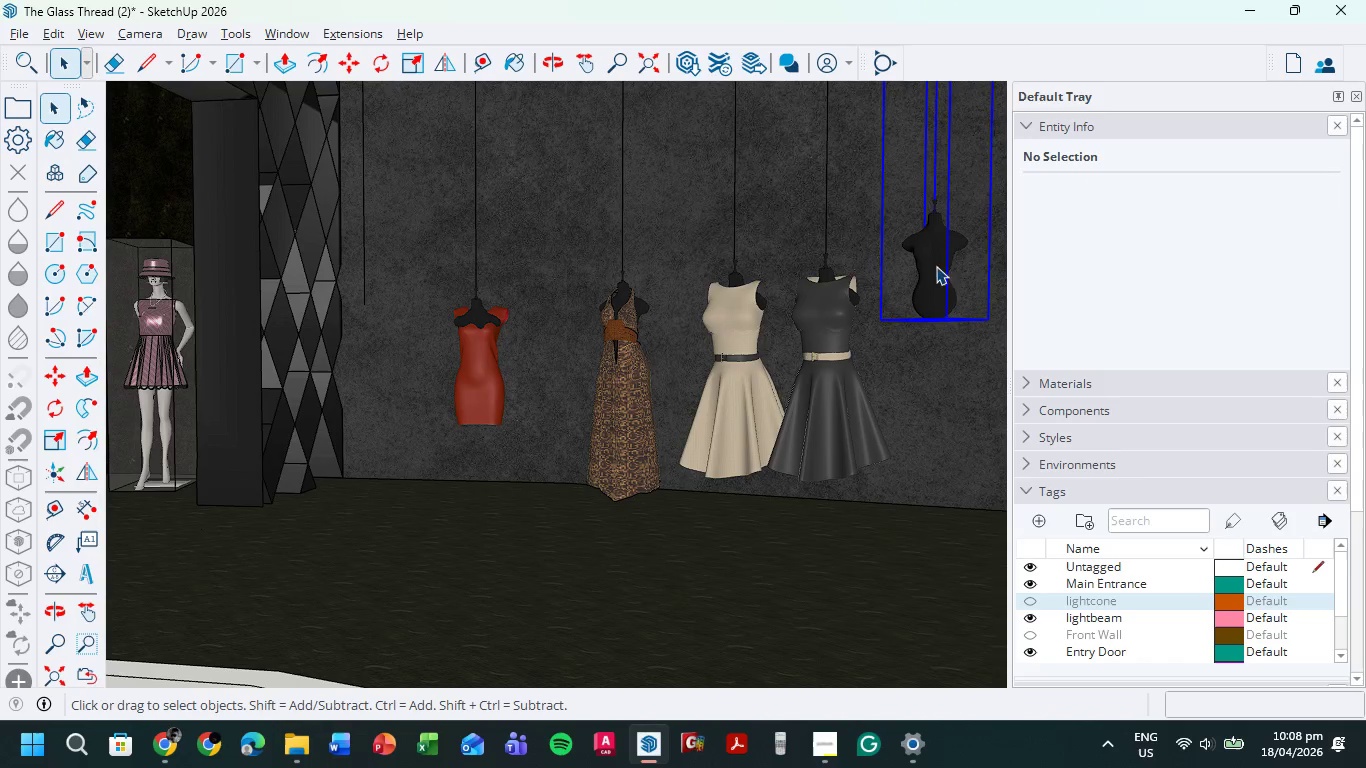 
key(Delete)
 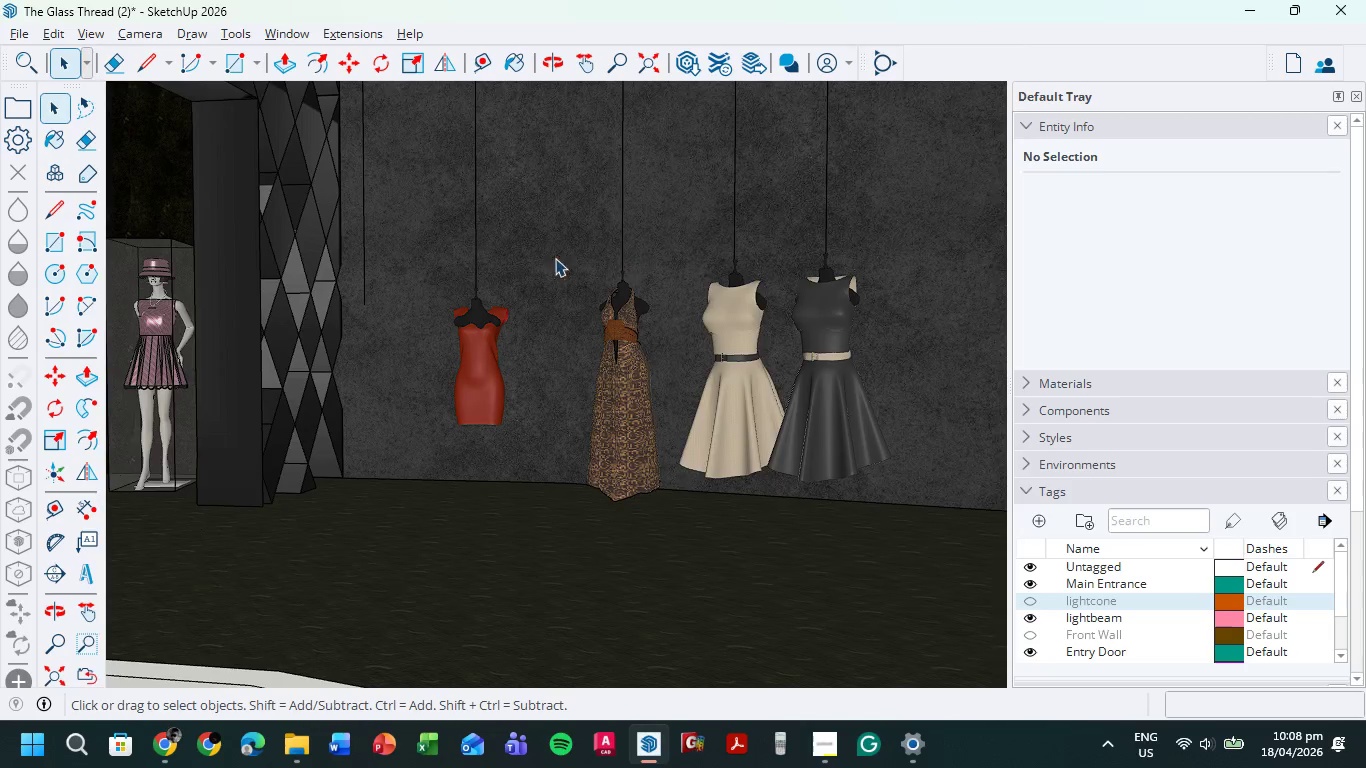 
scroll: coordinate [514, 274], scroll_direction: down, amount: 3.0
 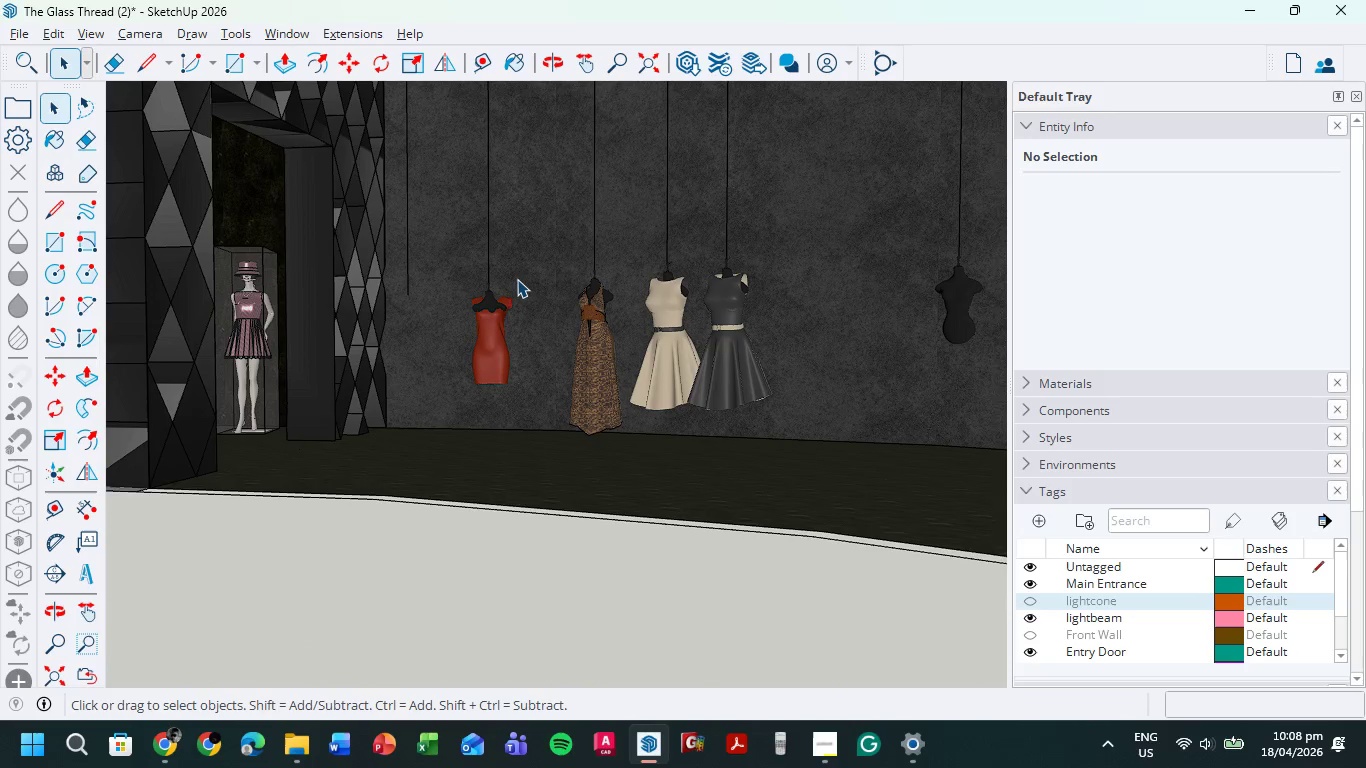 
key(Control+Z)
 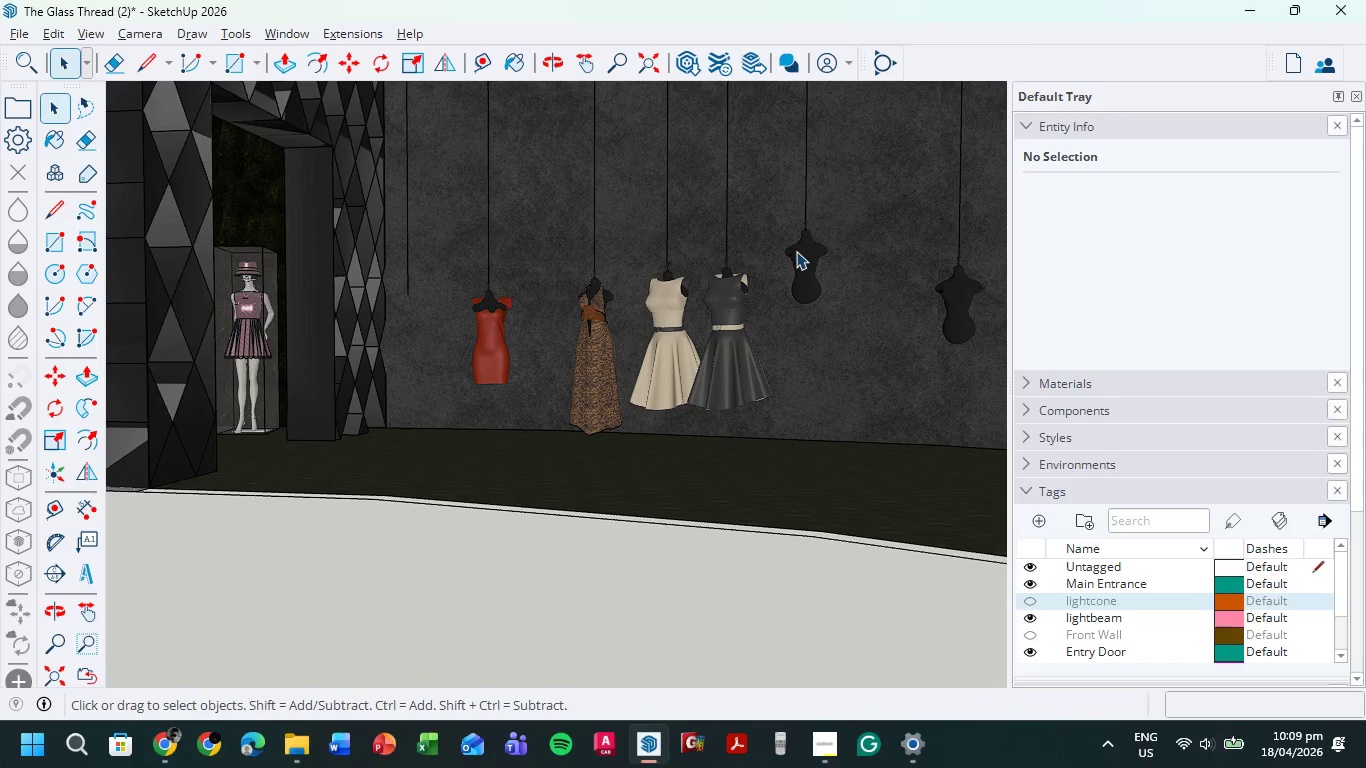 
double_click([797, 251])
 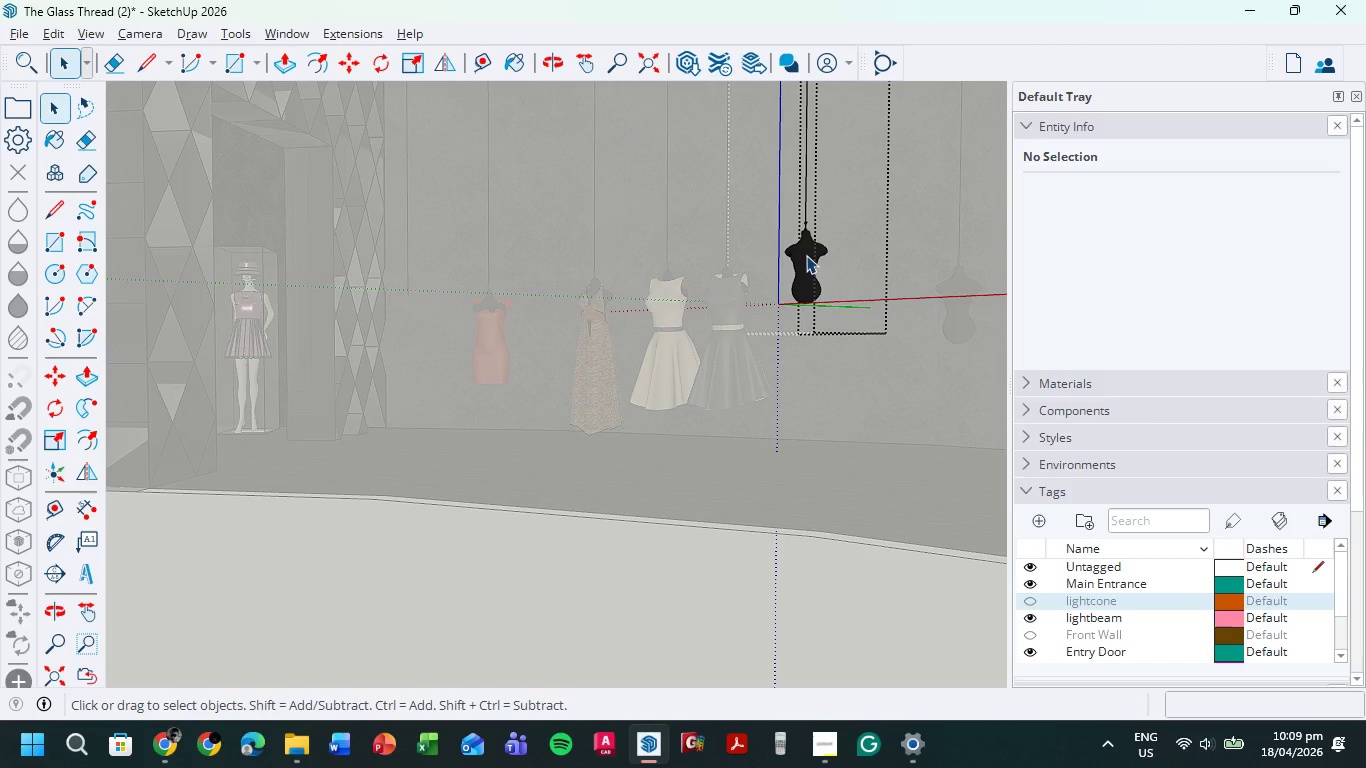 
triple_click([806, 255])
 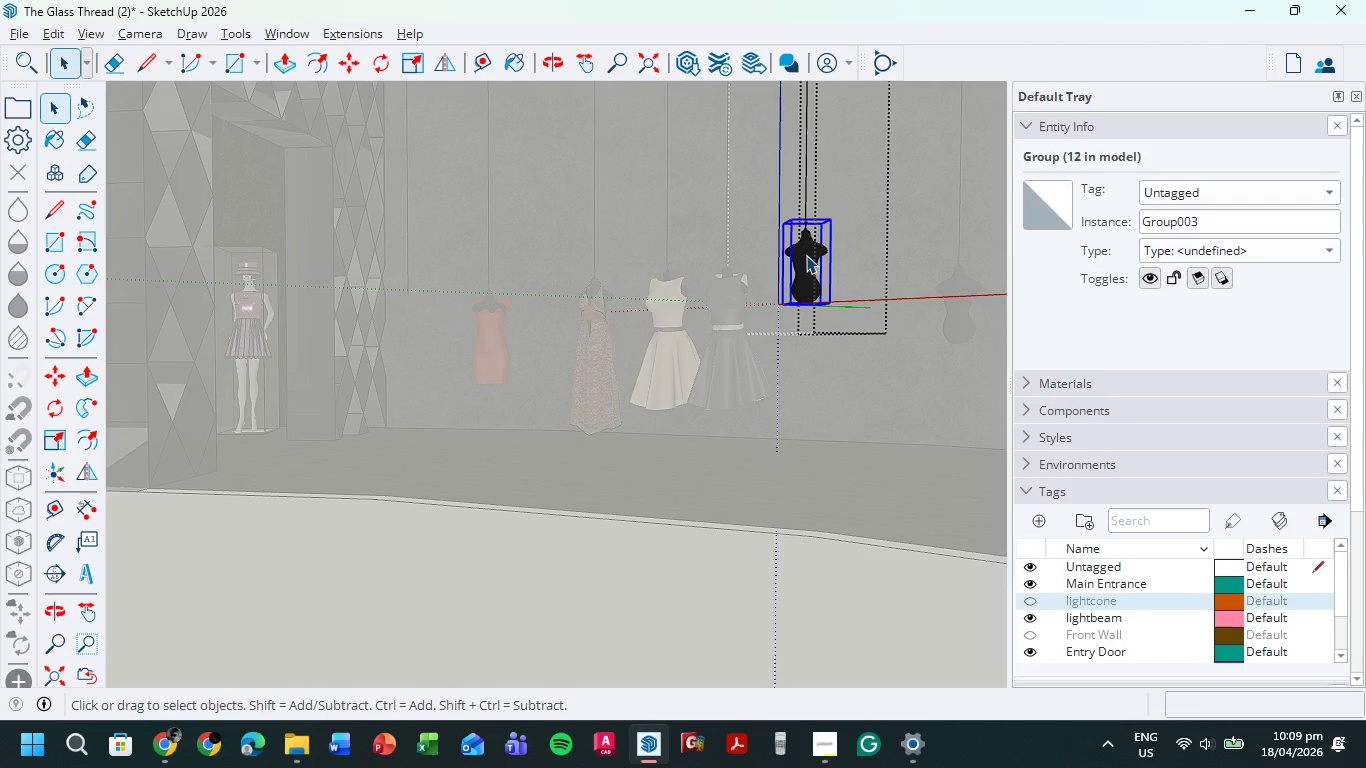 
key(Delete)
 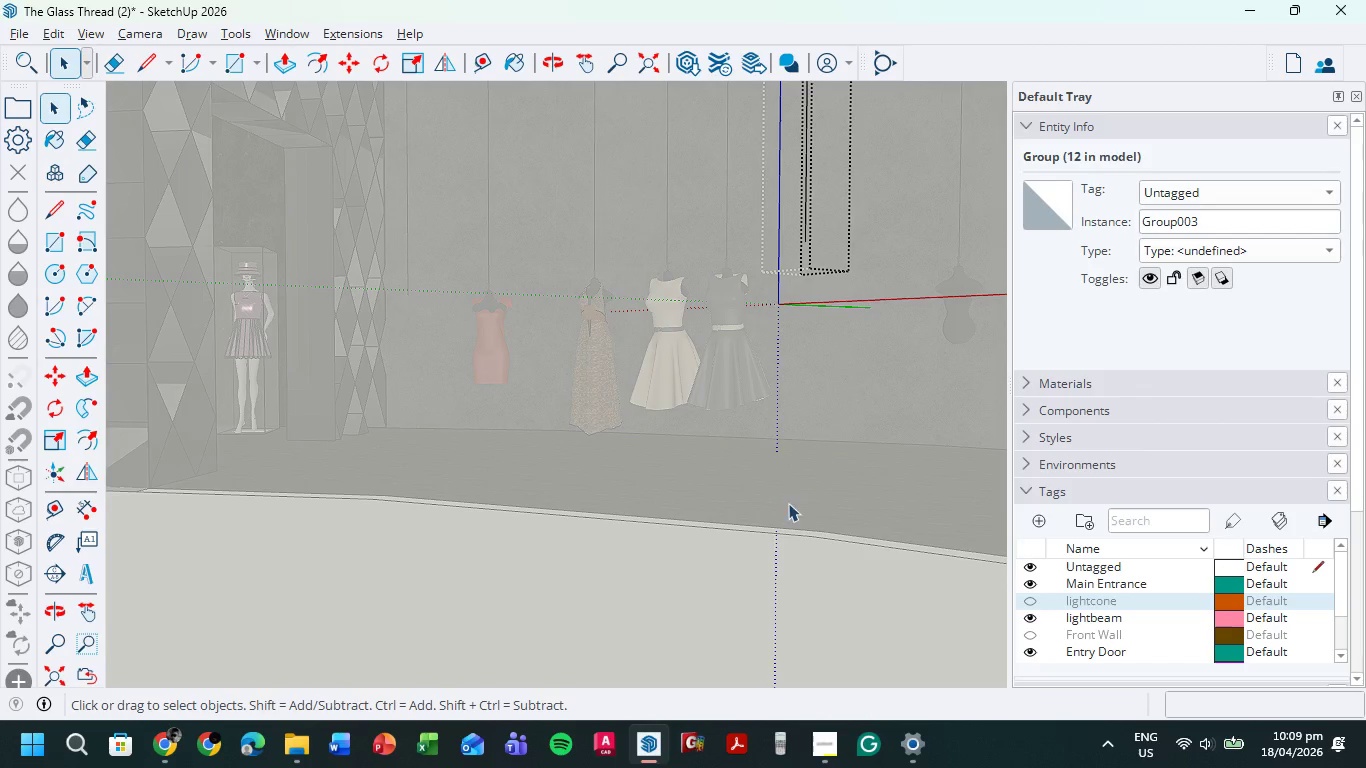 
double_click([788, 503])
 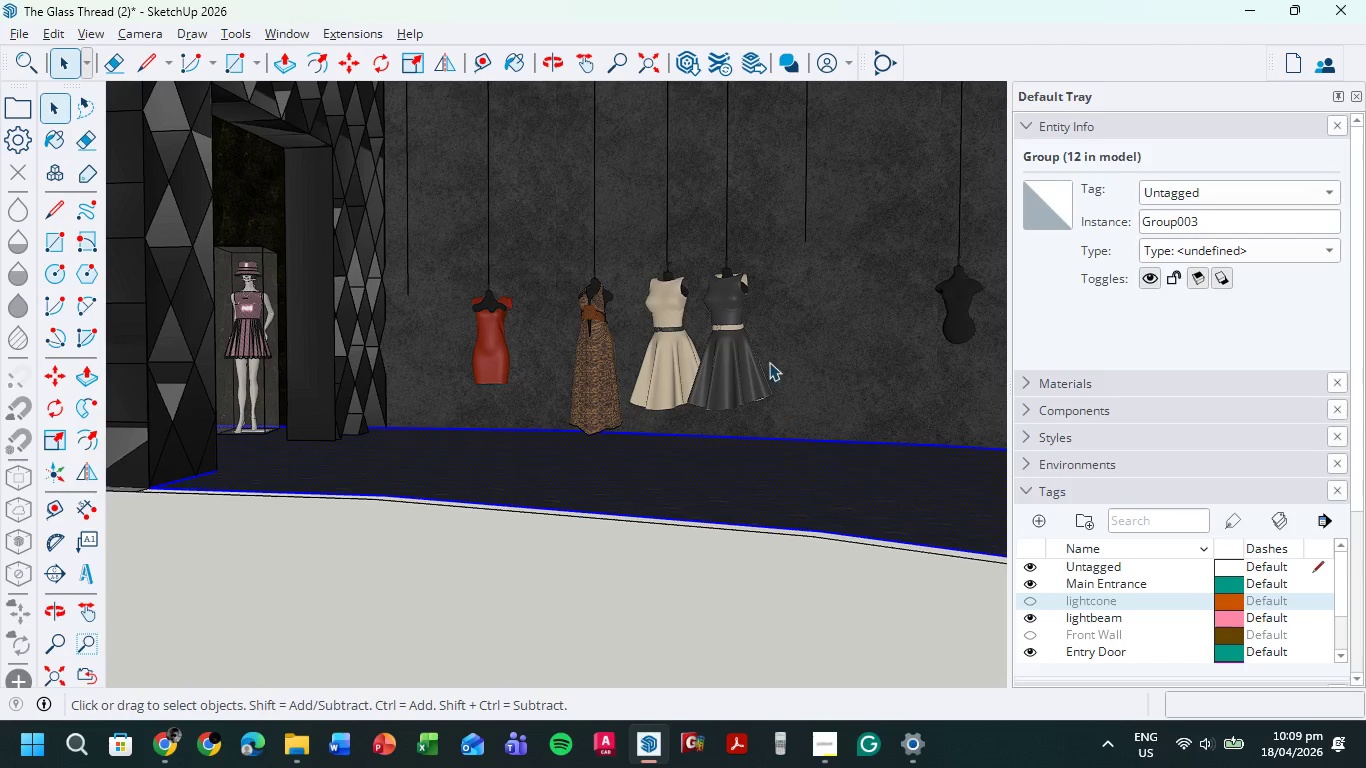 
scroll: coordinate [746, 366], scroll_direction: down, amount: 5.0
 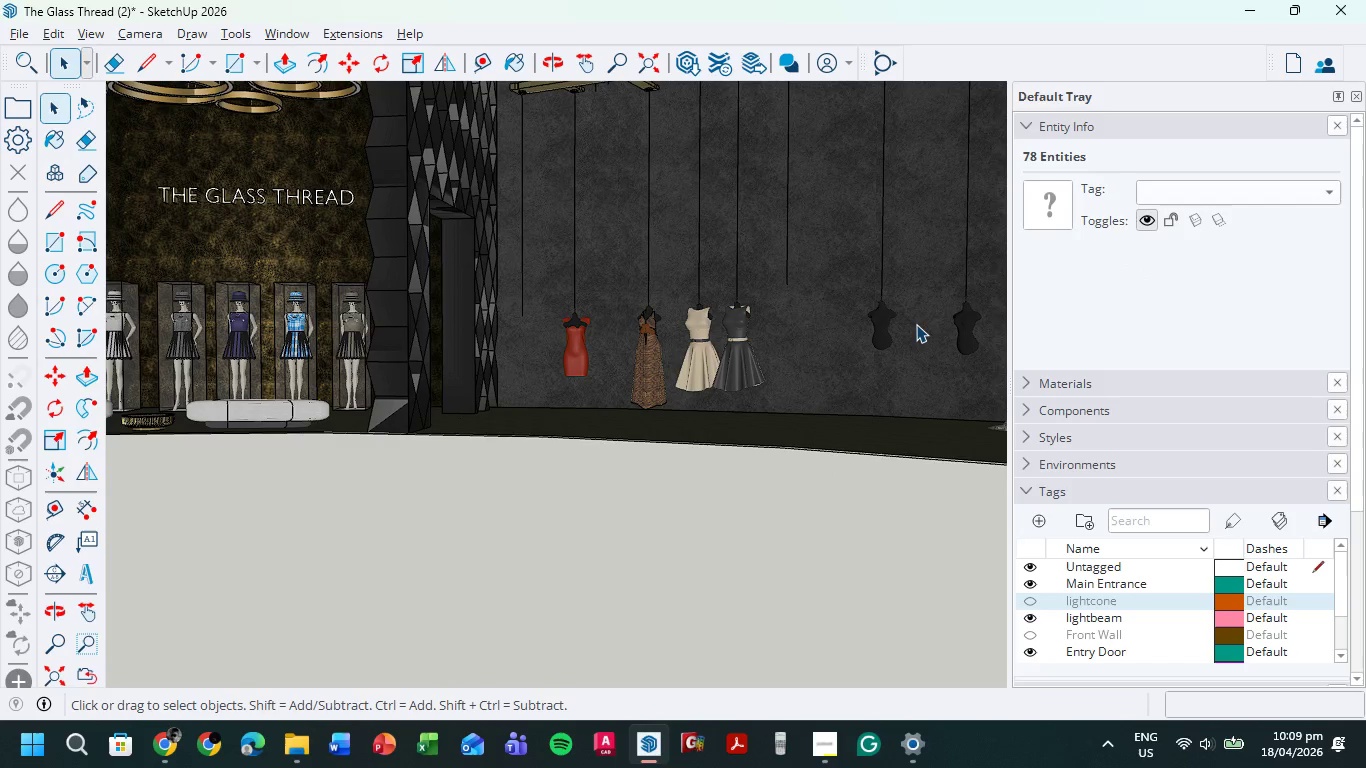 
left_click([861, 337])
 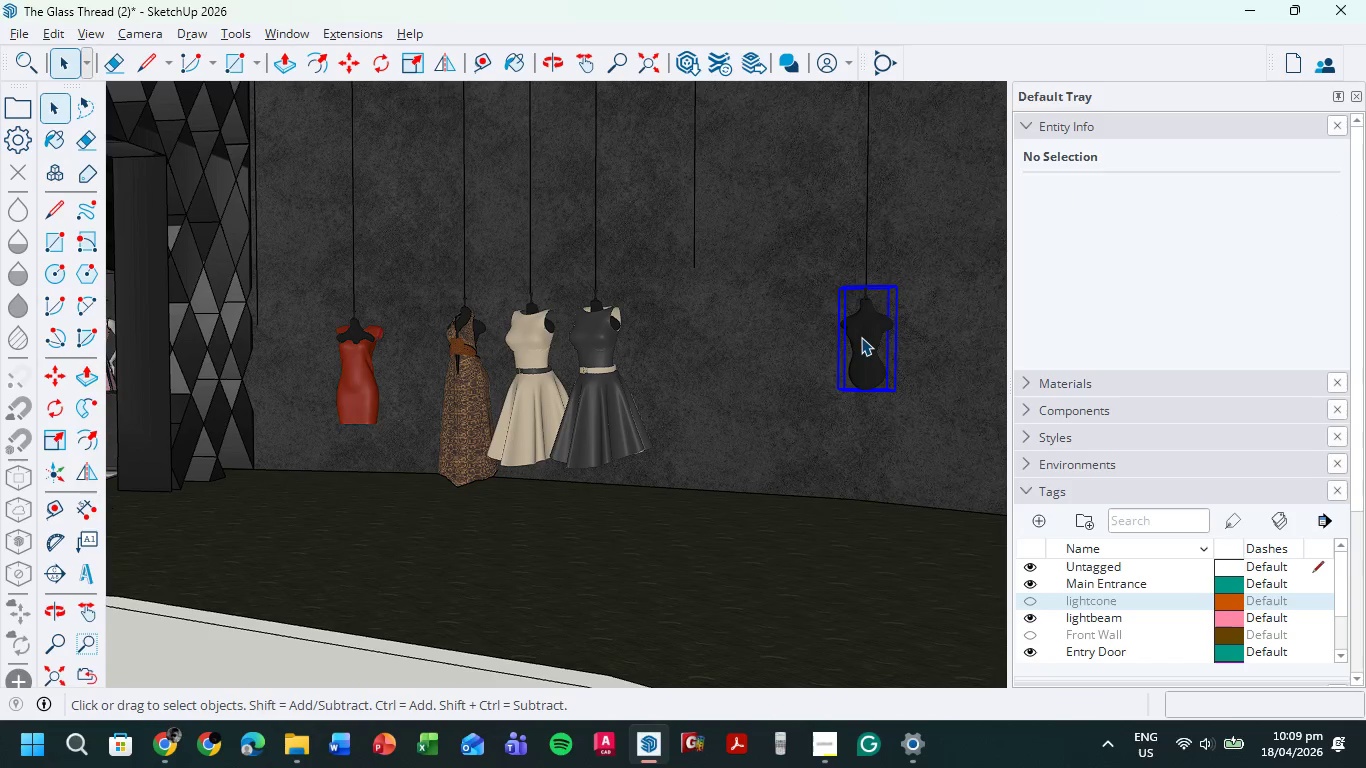 
scroll: coordinate [848, 324], scroll_direction: up, amount: 7.0
 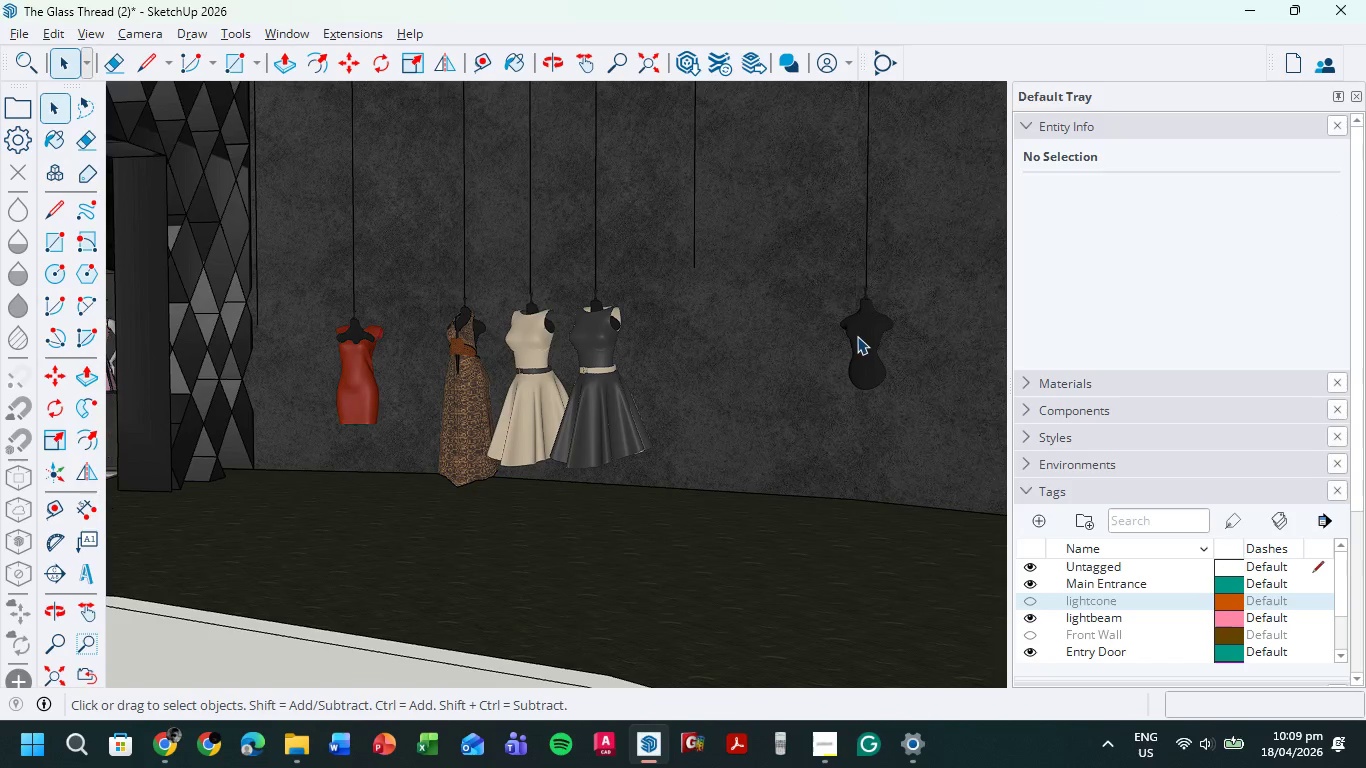 
key(Delete)
 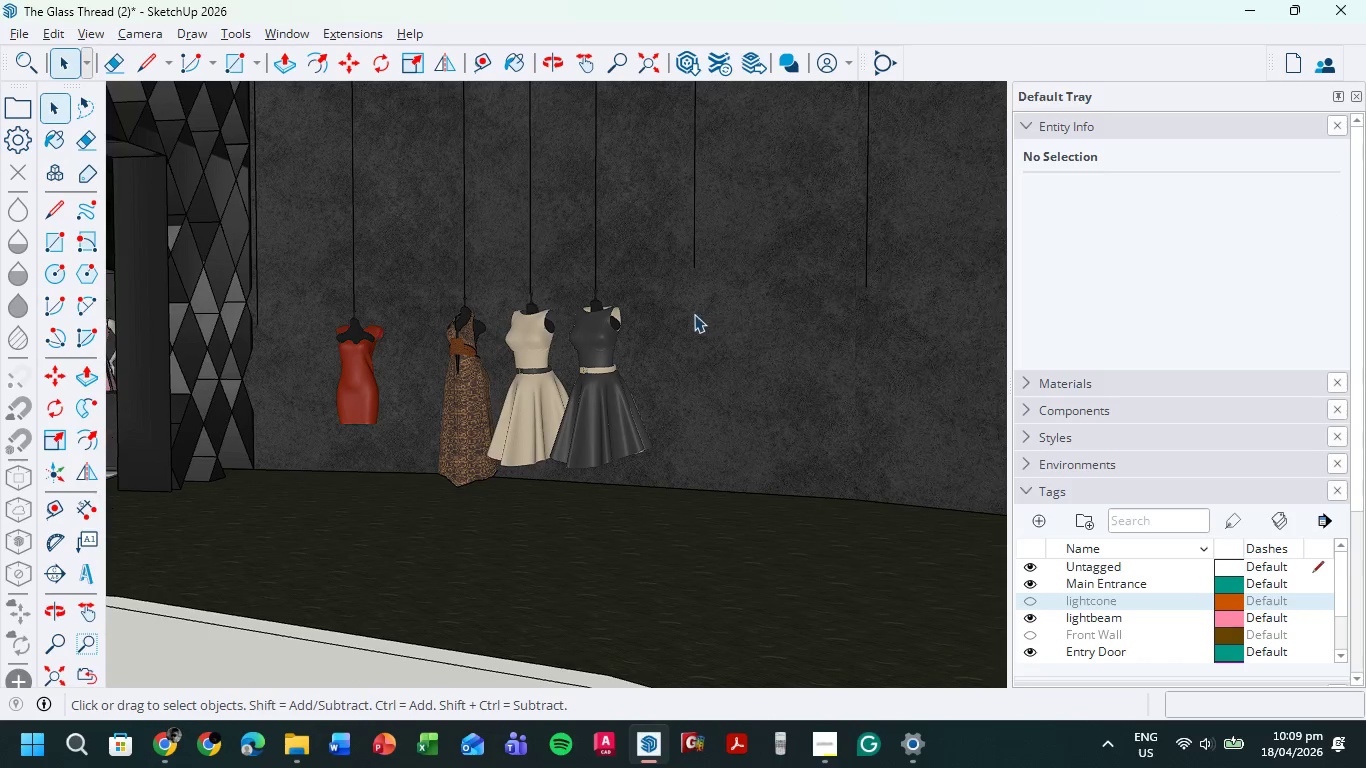 
scroll: coordinate [661, 324], scroll_direction: down, amount: 6.0
 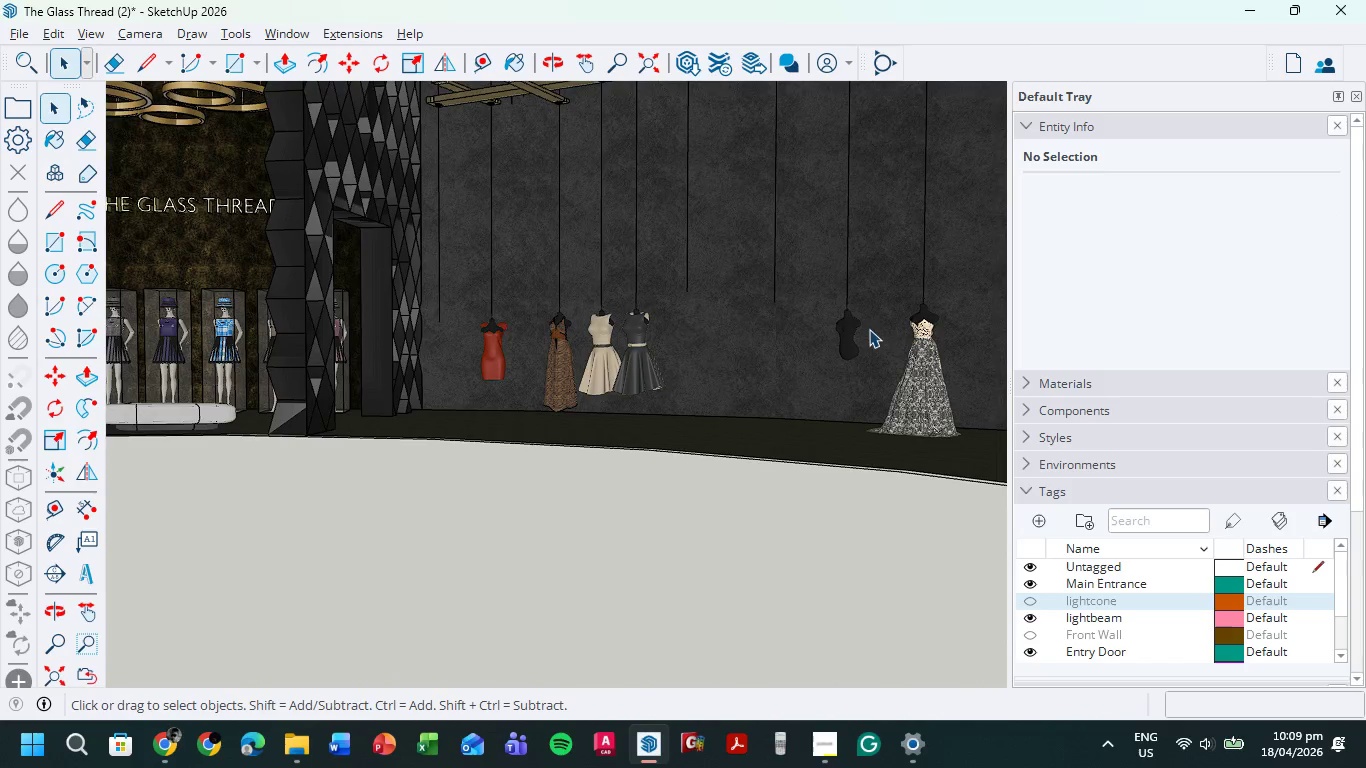 
left_click([836, 330])
 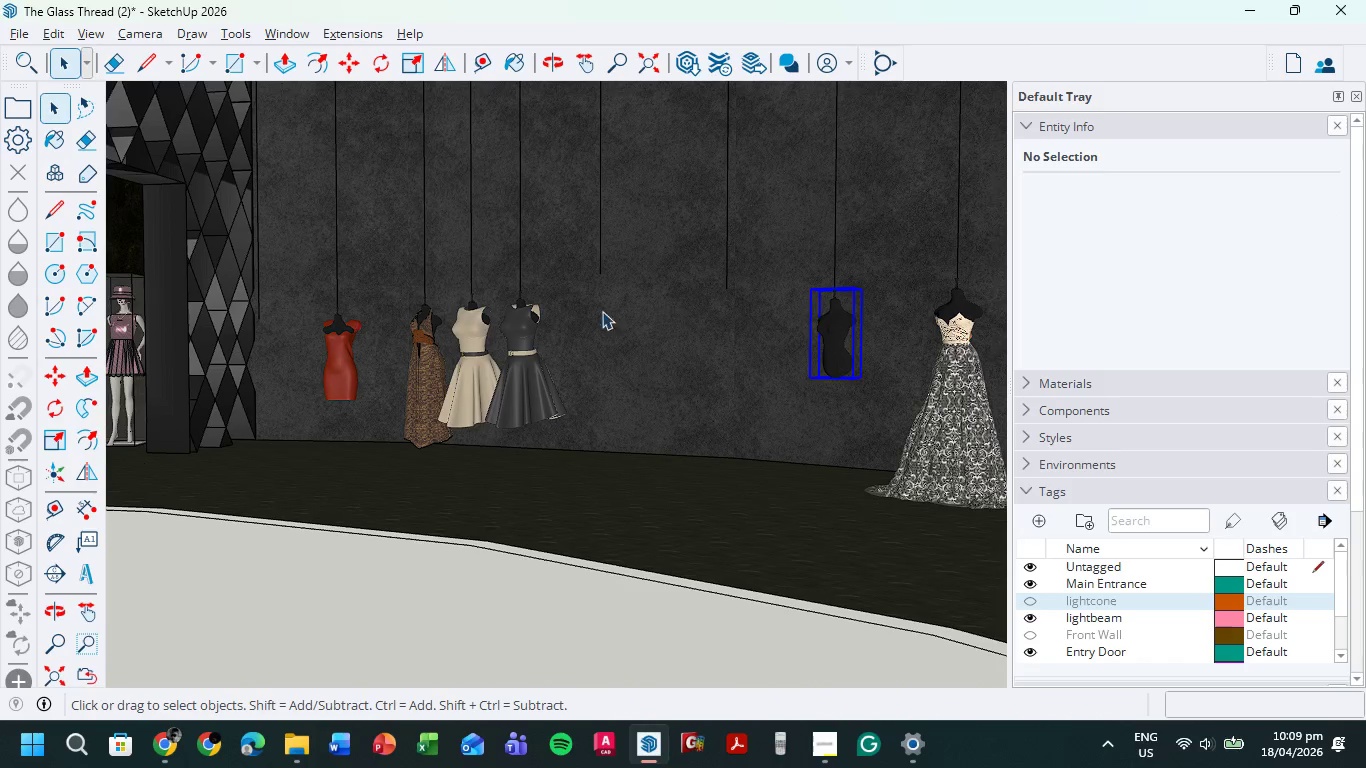 
scroll: coordinate [869, 328], scroll_direction: up, amount: 5.0
 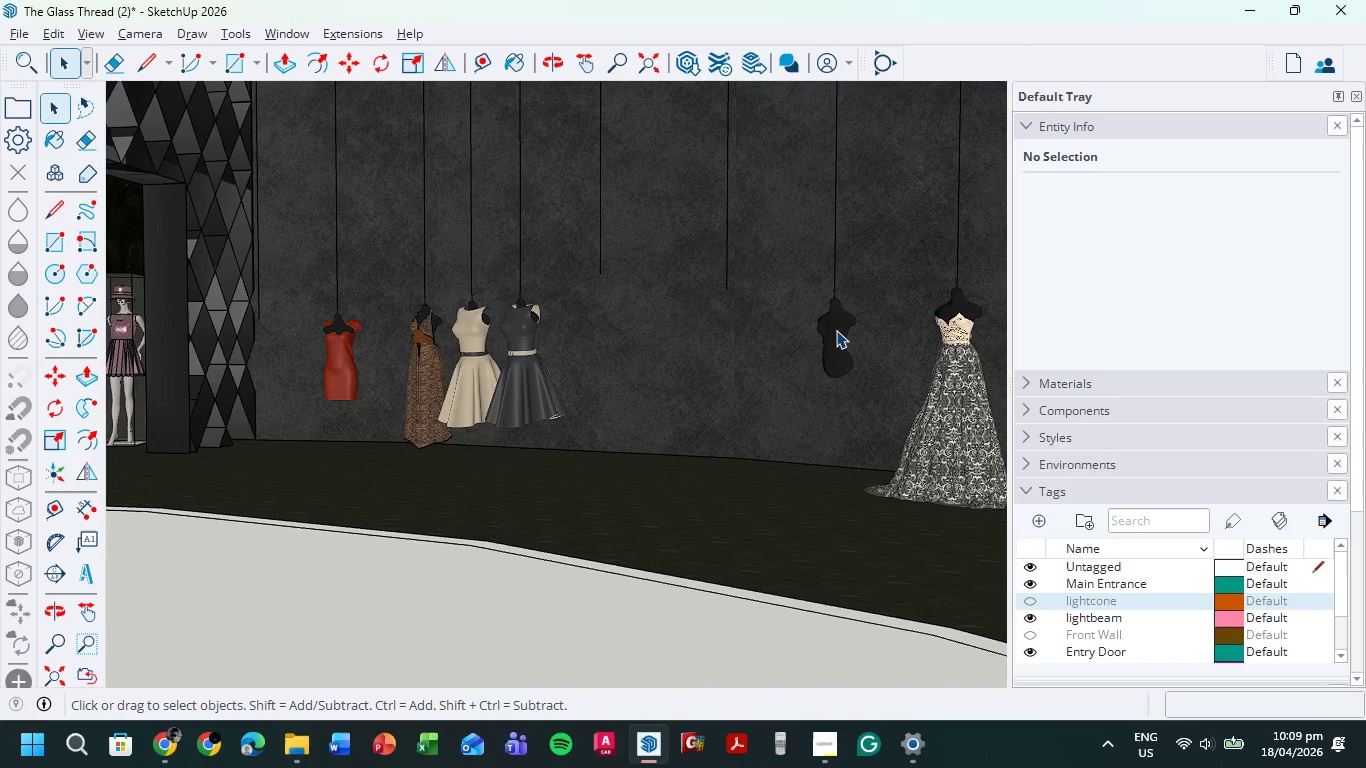 
key(Delete)
 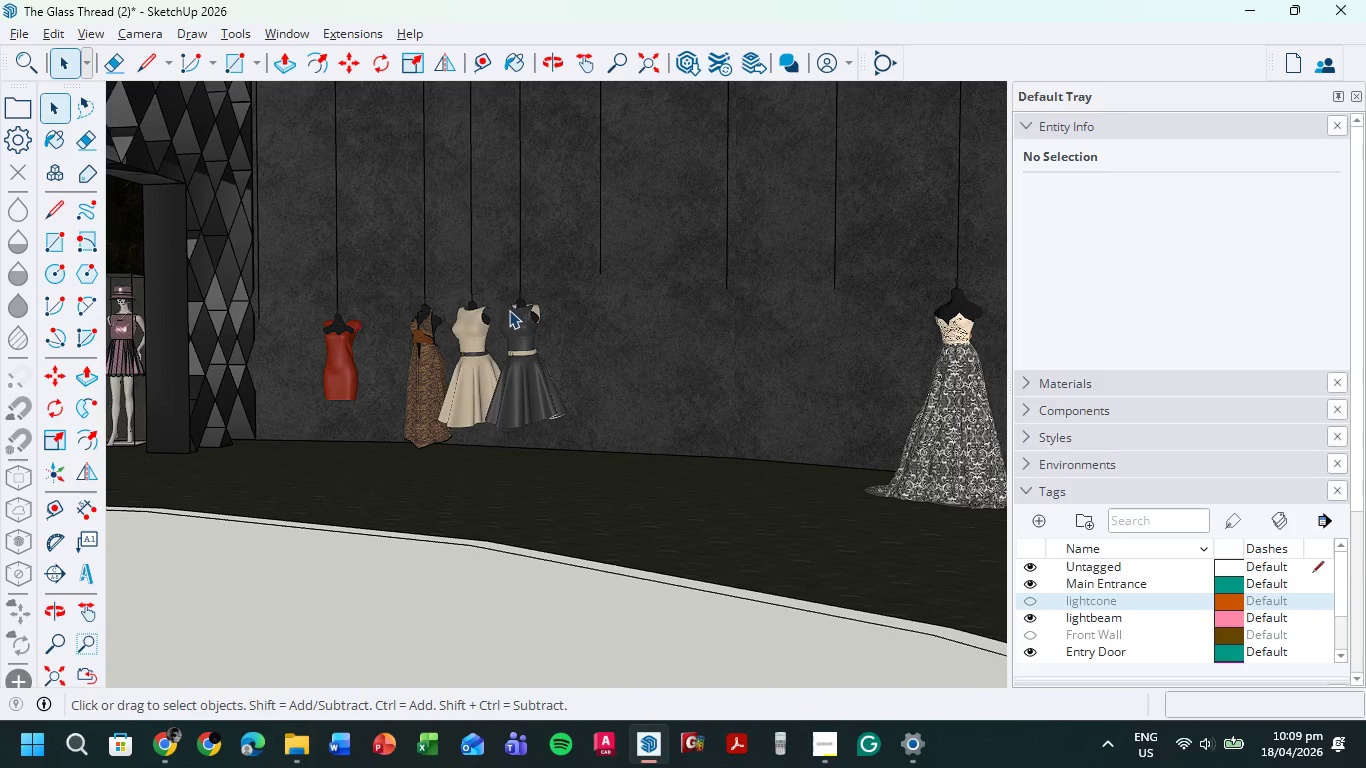 
scroll: coordinate [501, 317], scroll_direction: down, amount: 7.0
 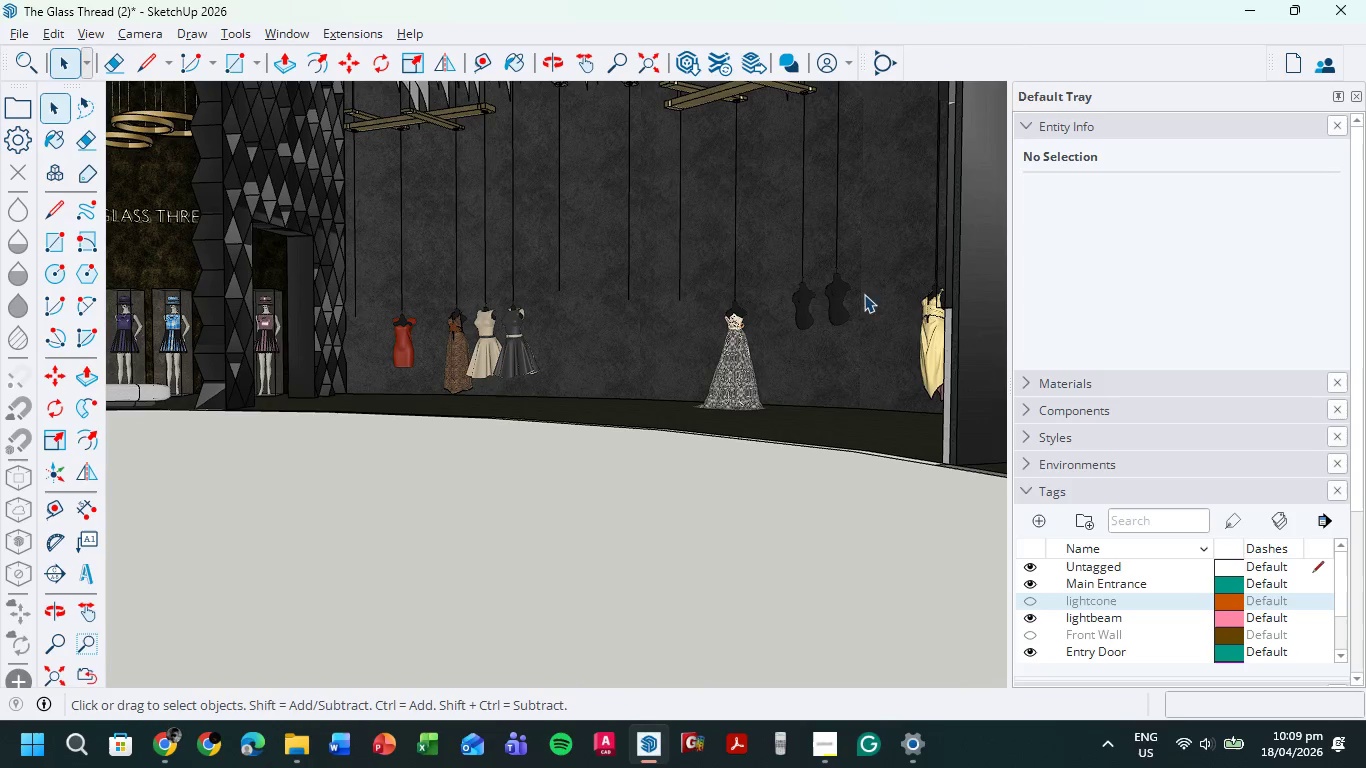 
left_click([792, 307])
 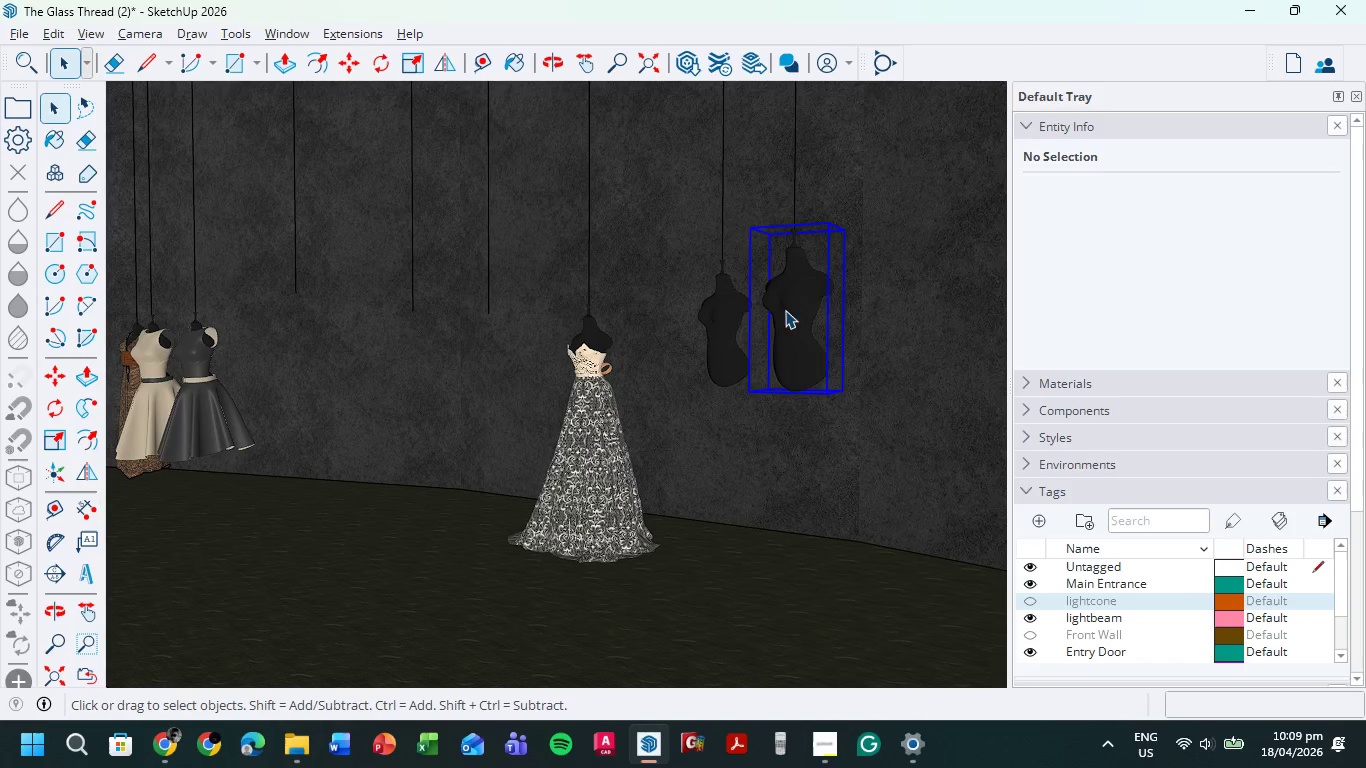 
scroll: coordinate [787, 286], scroll_direction: up, amount: 9.0
 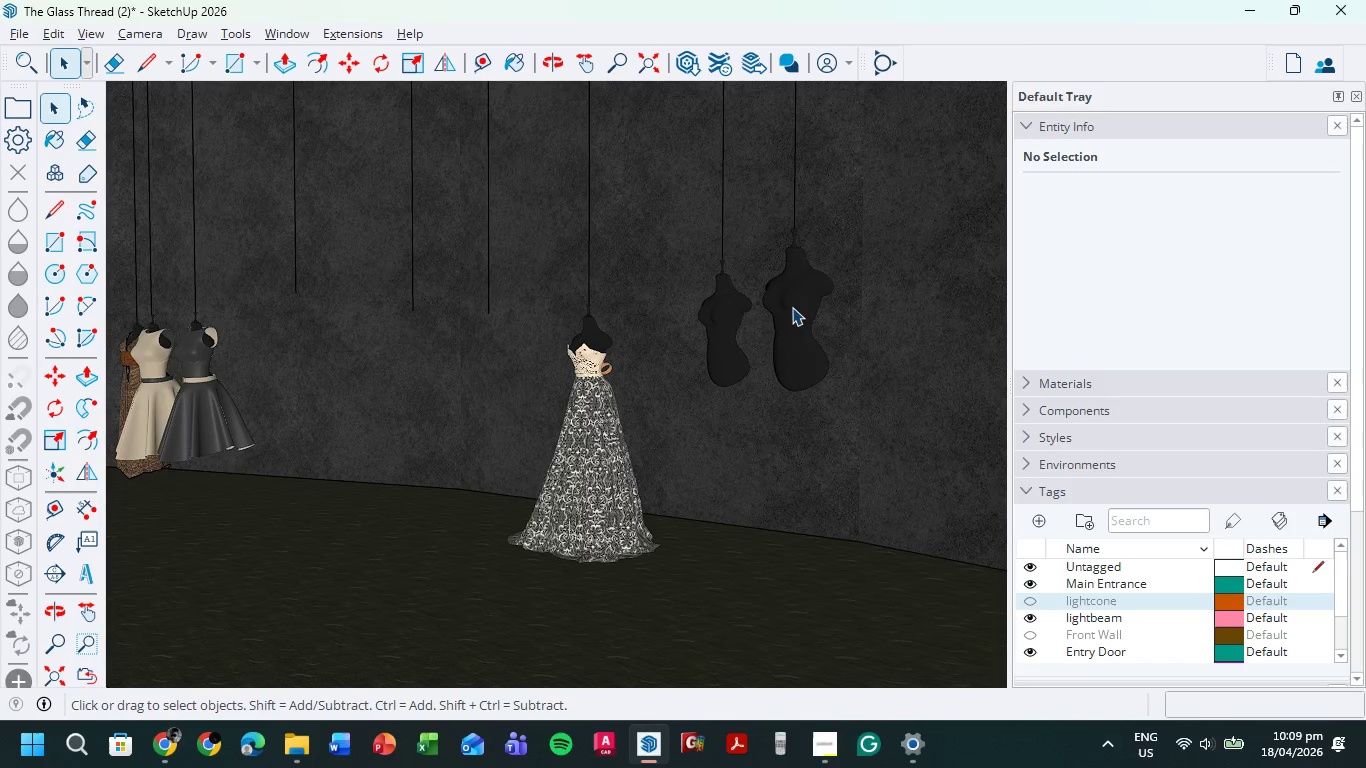 
key(Delete)
 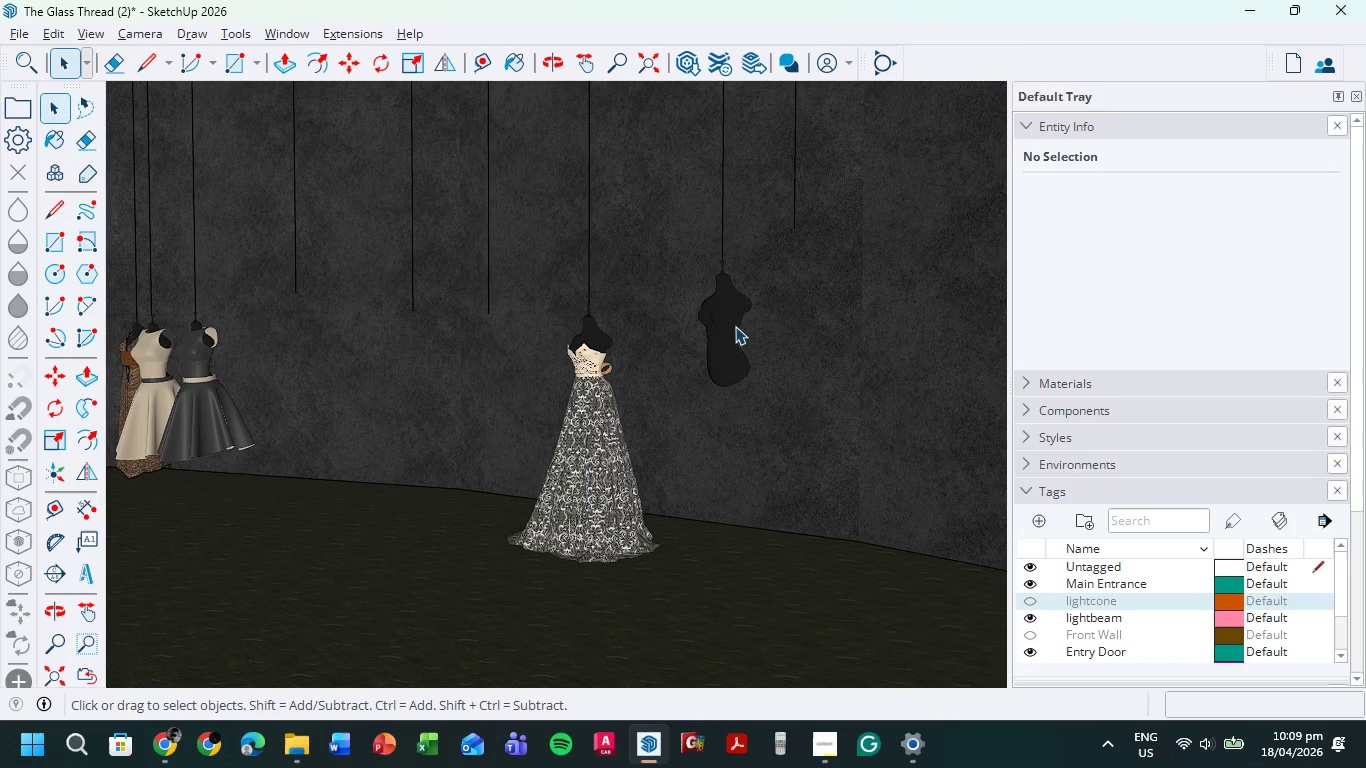 
left_click([734, 326])
 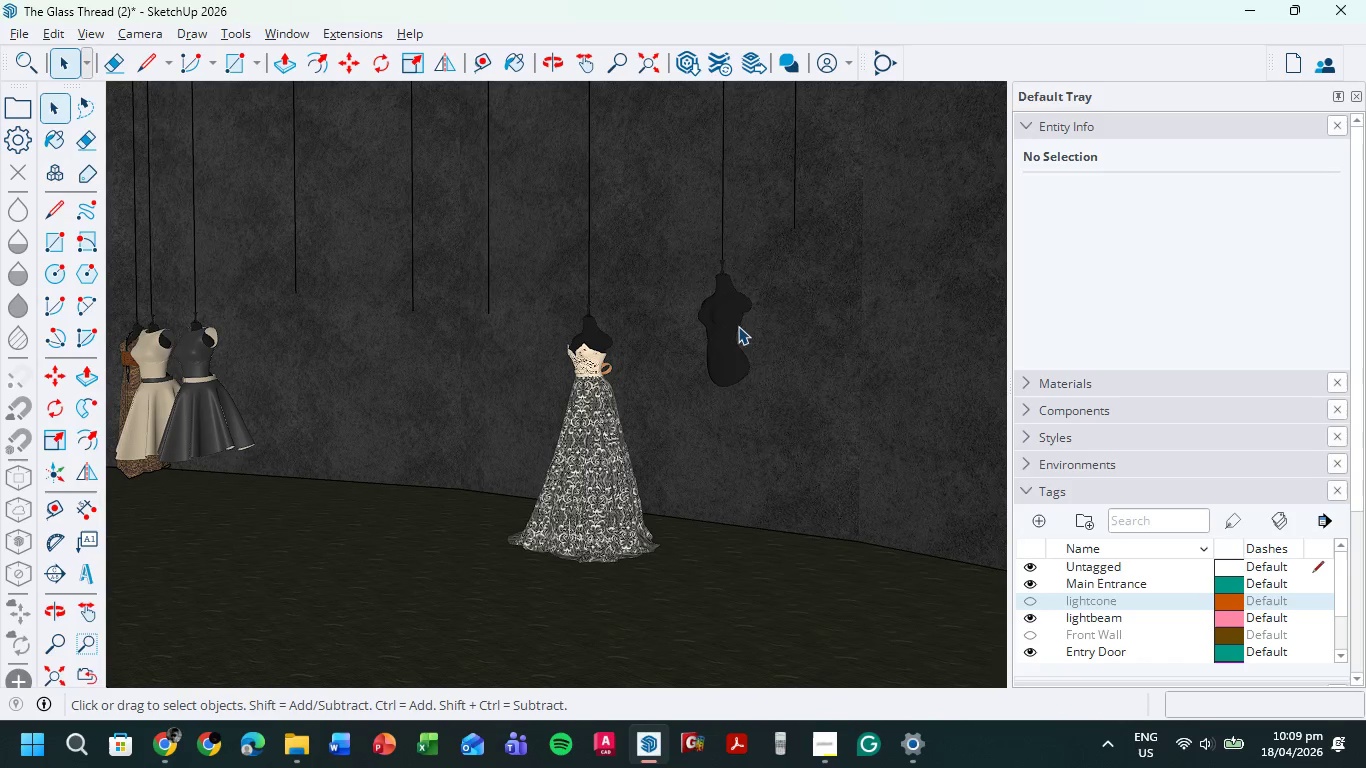 
key(Delete)
 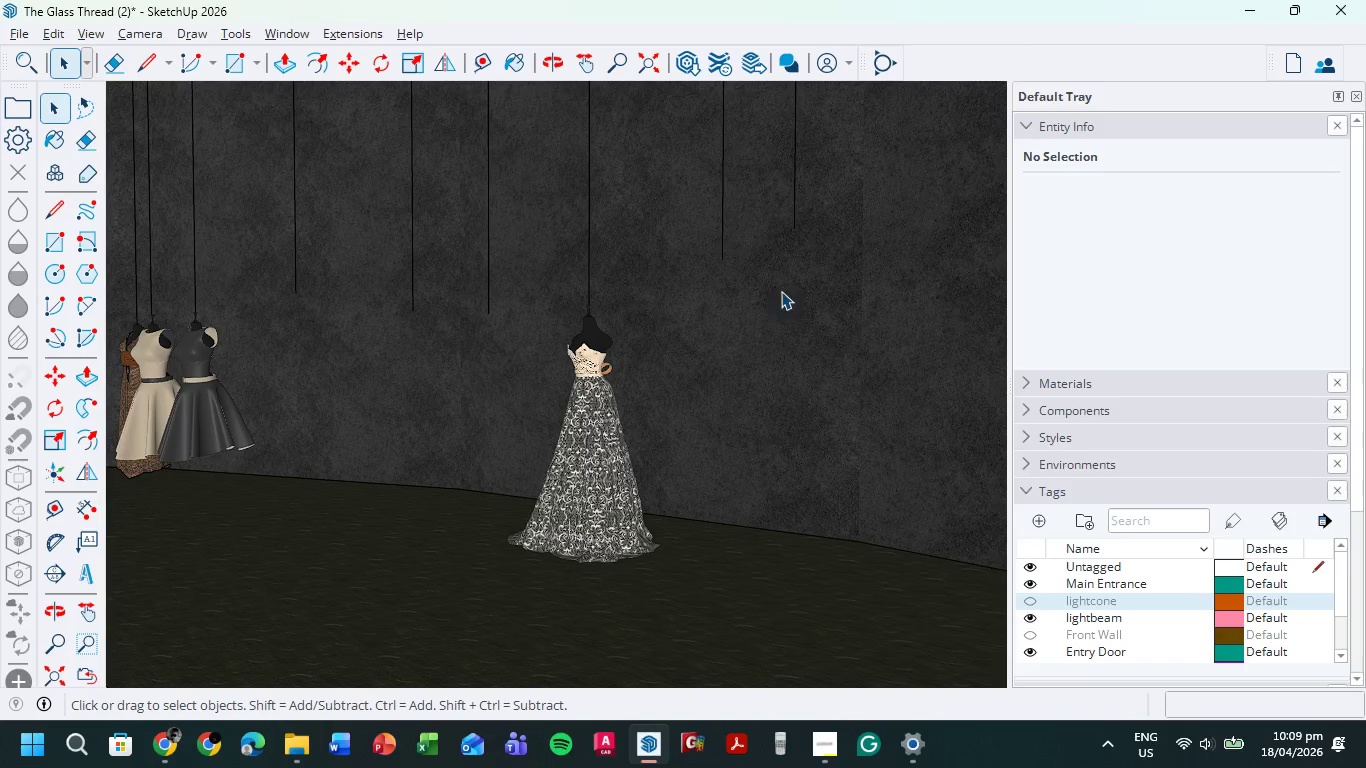 
scroll: coordinate [826, 303], scroll_direction: down, amount: 7.0
 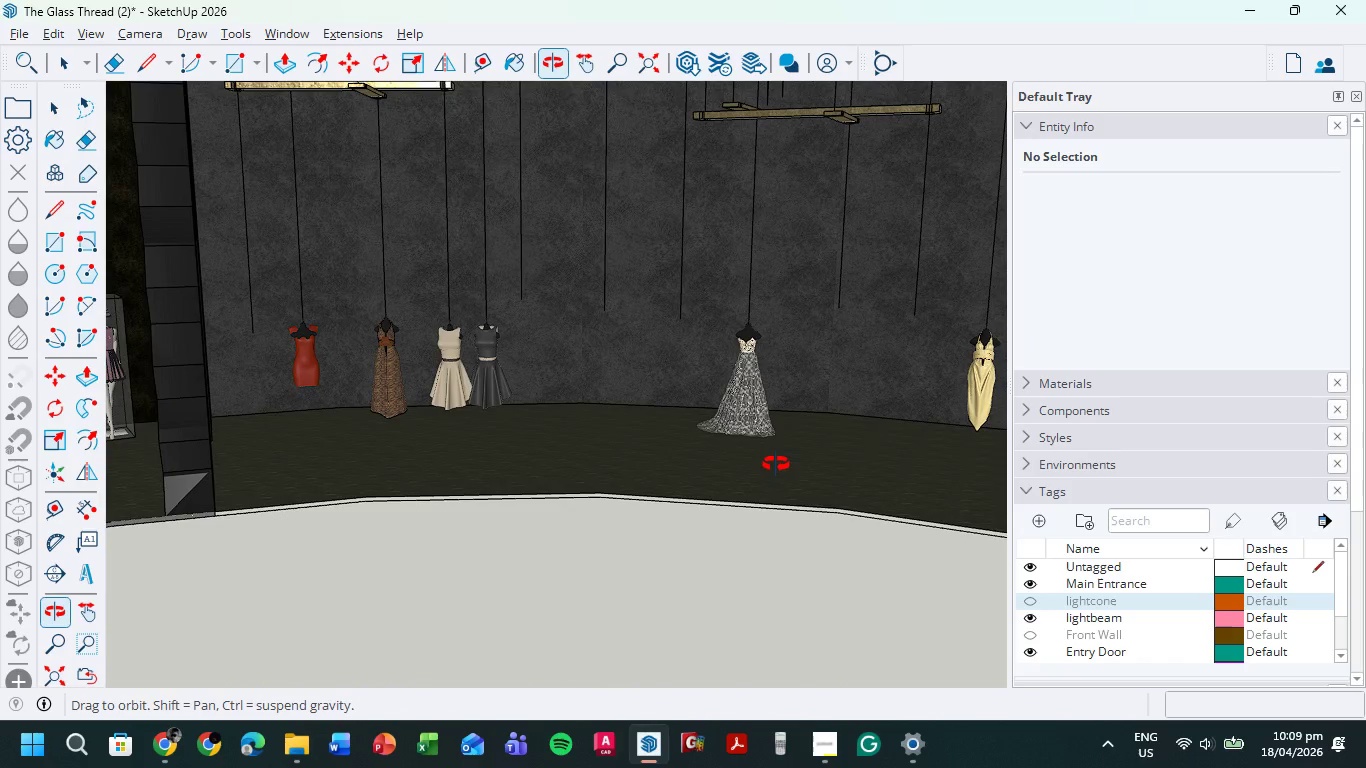 
hold_key(key=ShiftLeft, duration=0.47)
 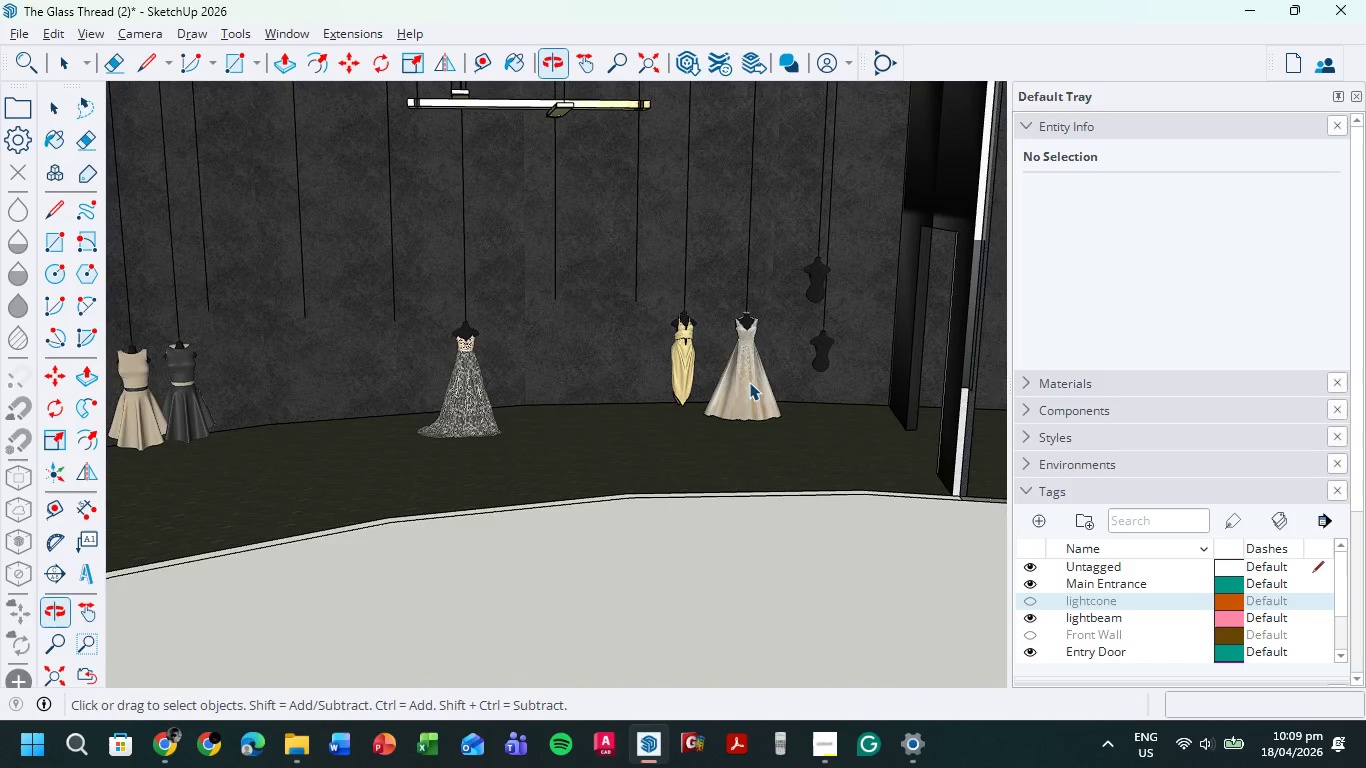 
left_click([821, 281])
 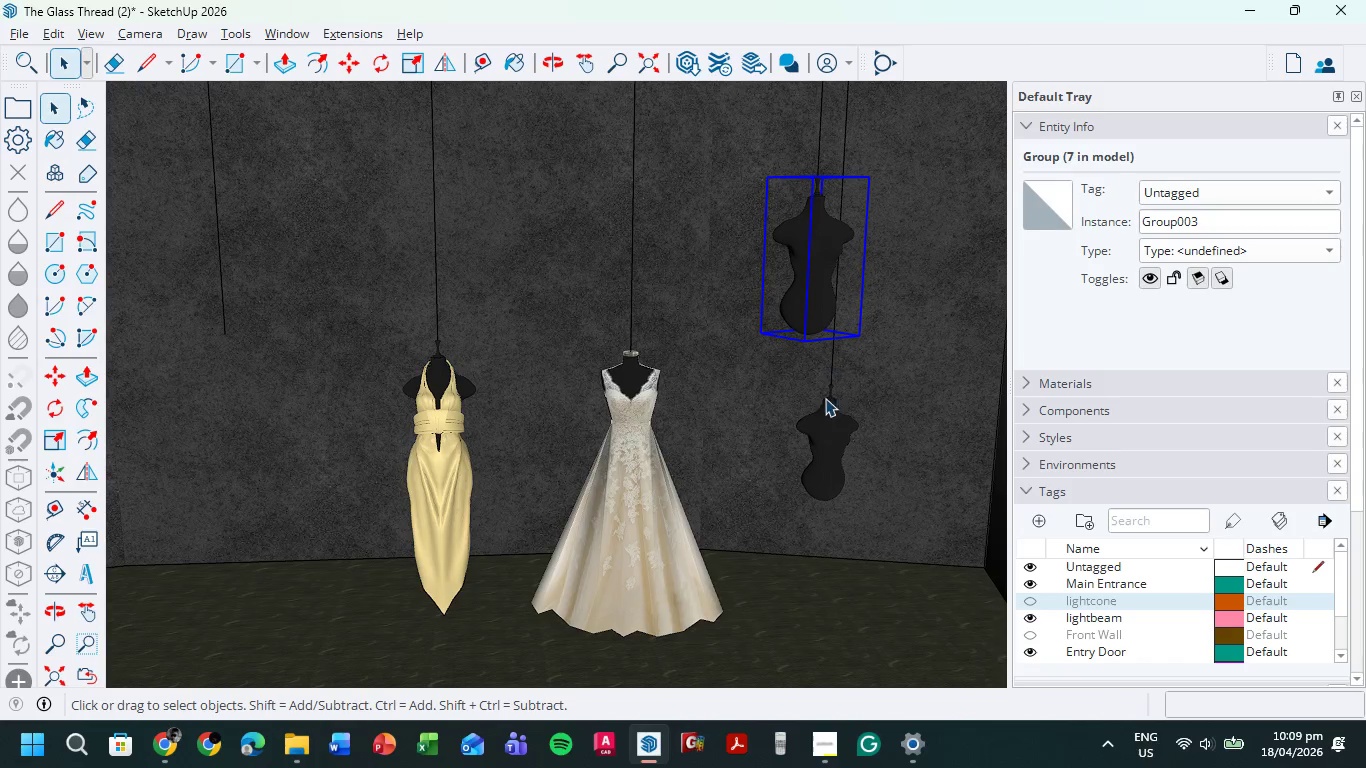 
scroll: coordinate [820, 284], scroll_direction: up, amount: 11.0
 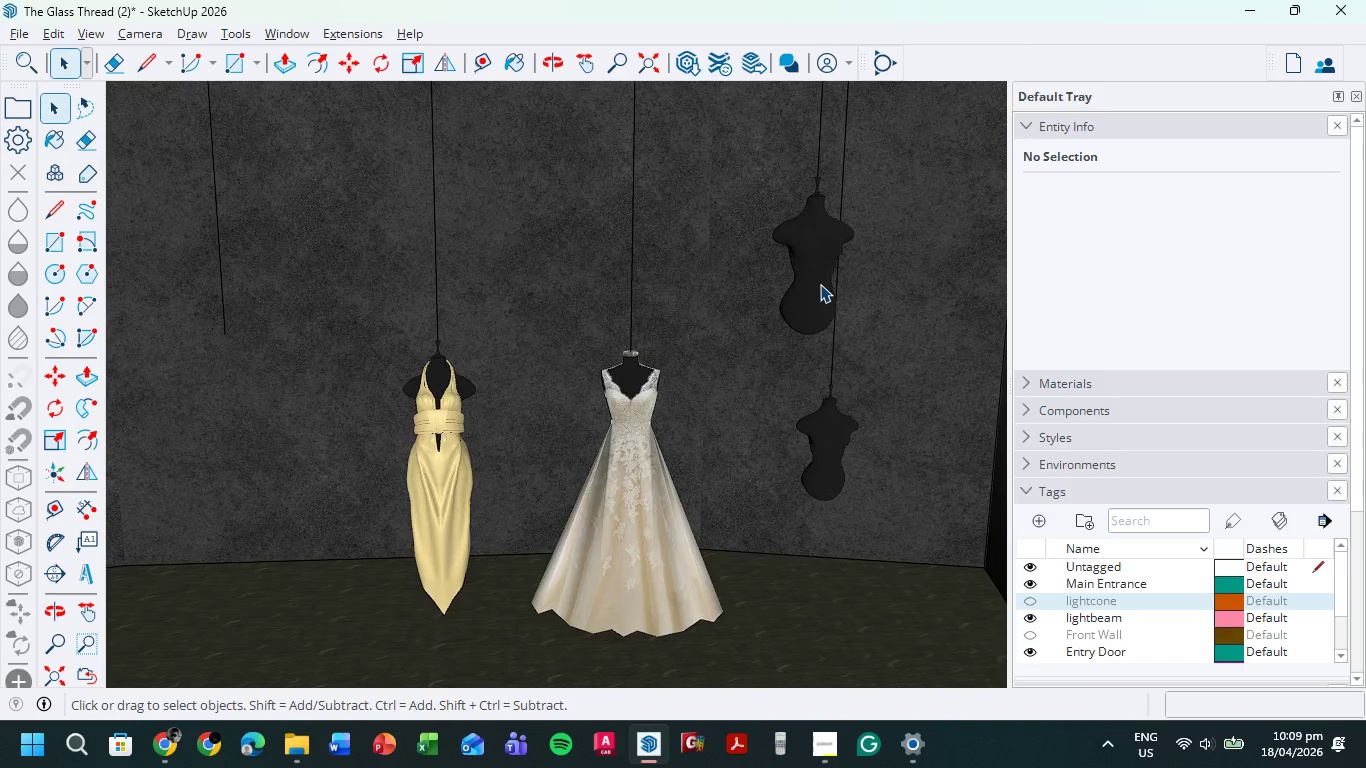 
key(PlayPause)
 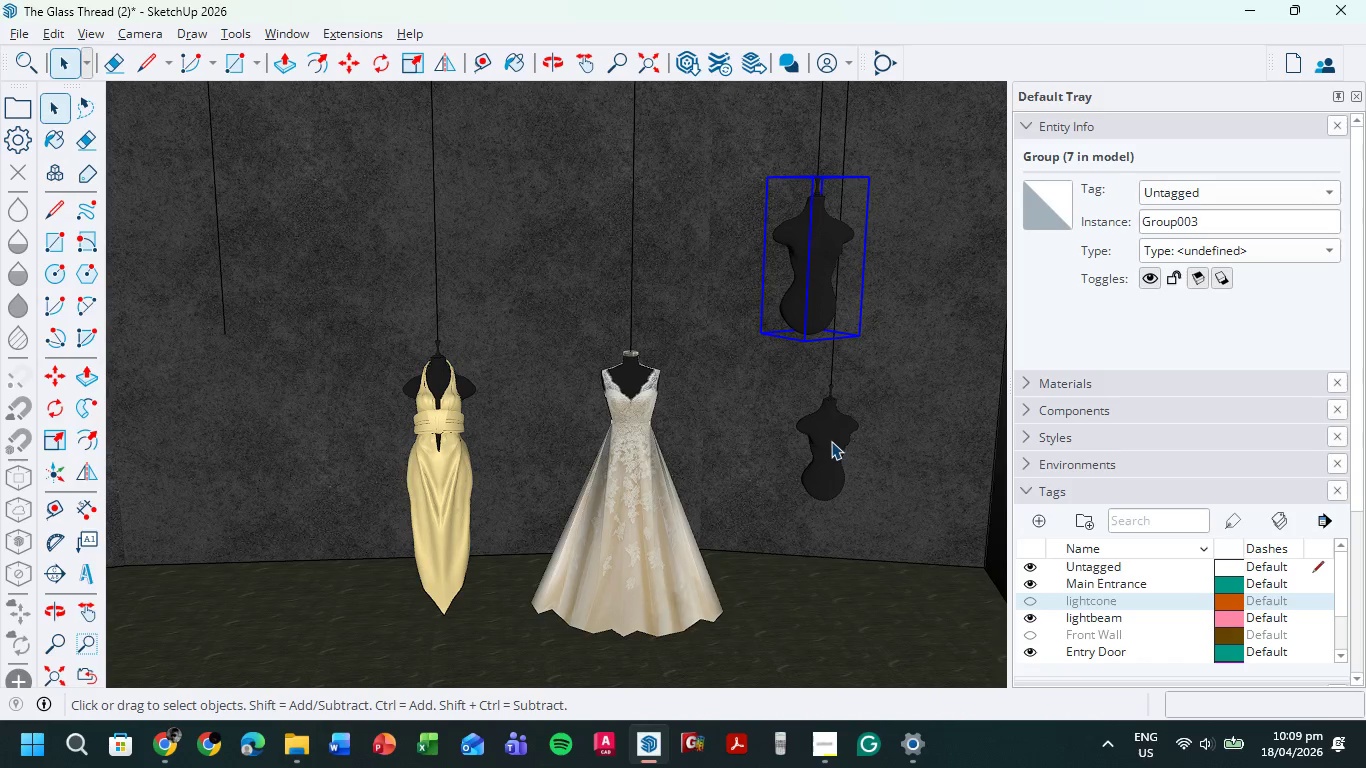 
key(PlayPause)
 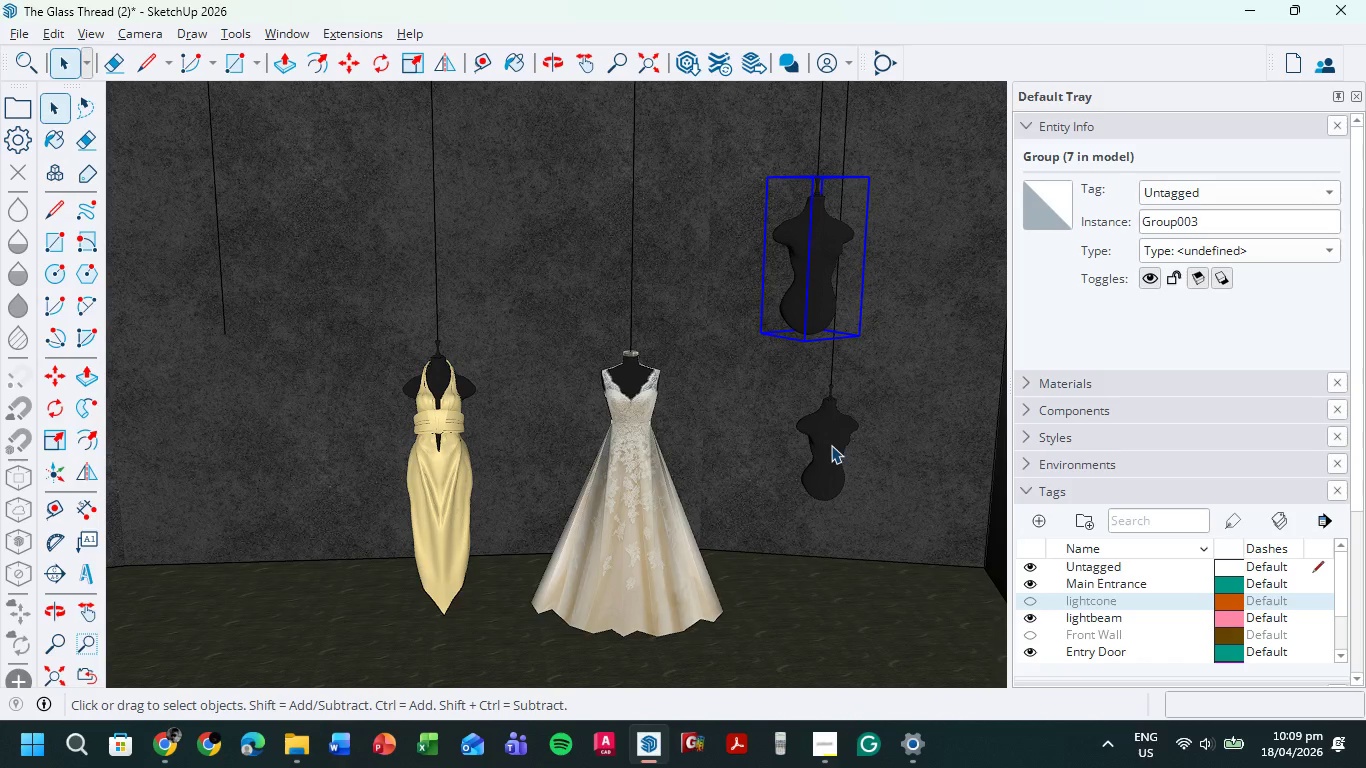 
key(Delete)
 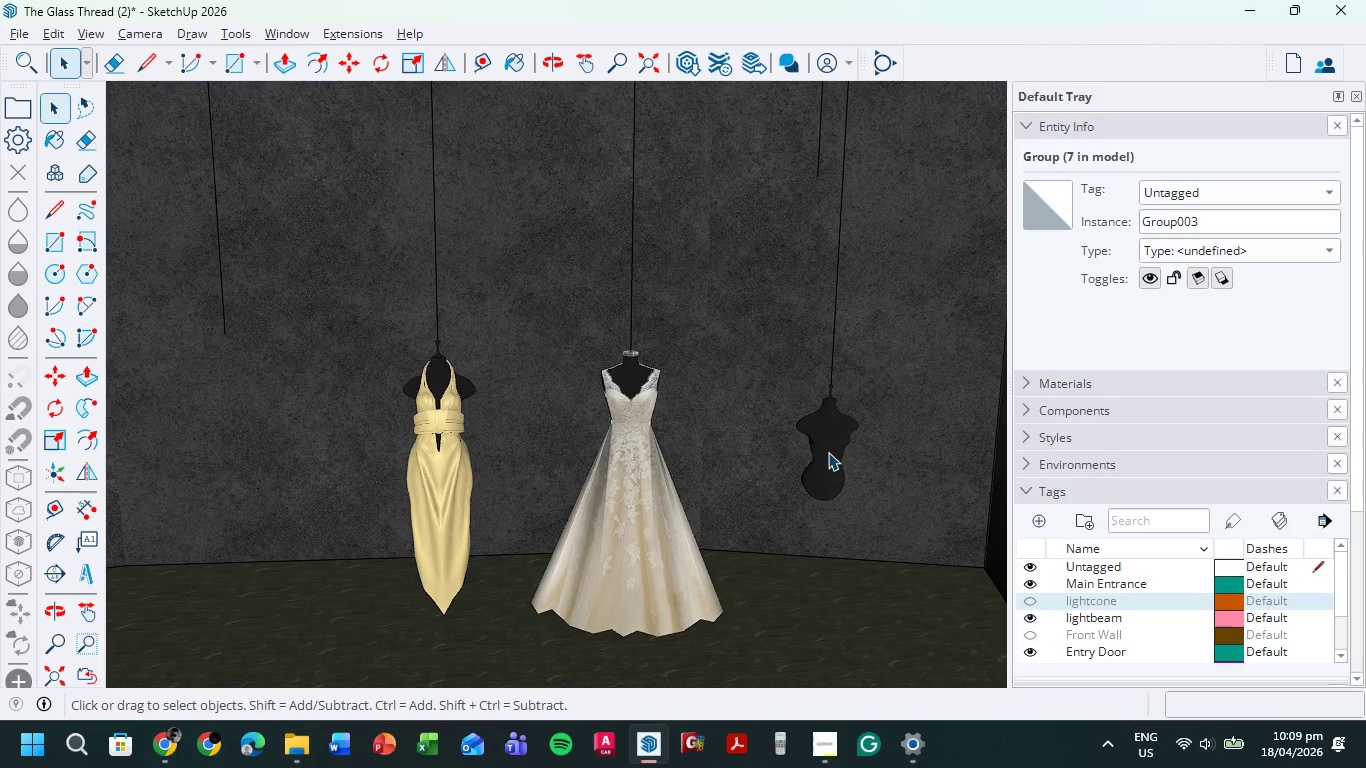 
left_click([828, 453])
 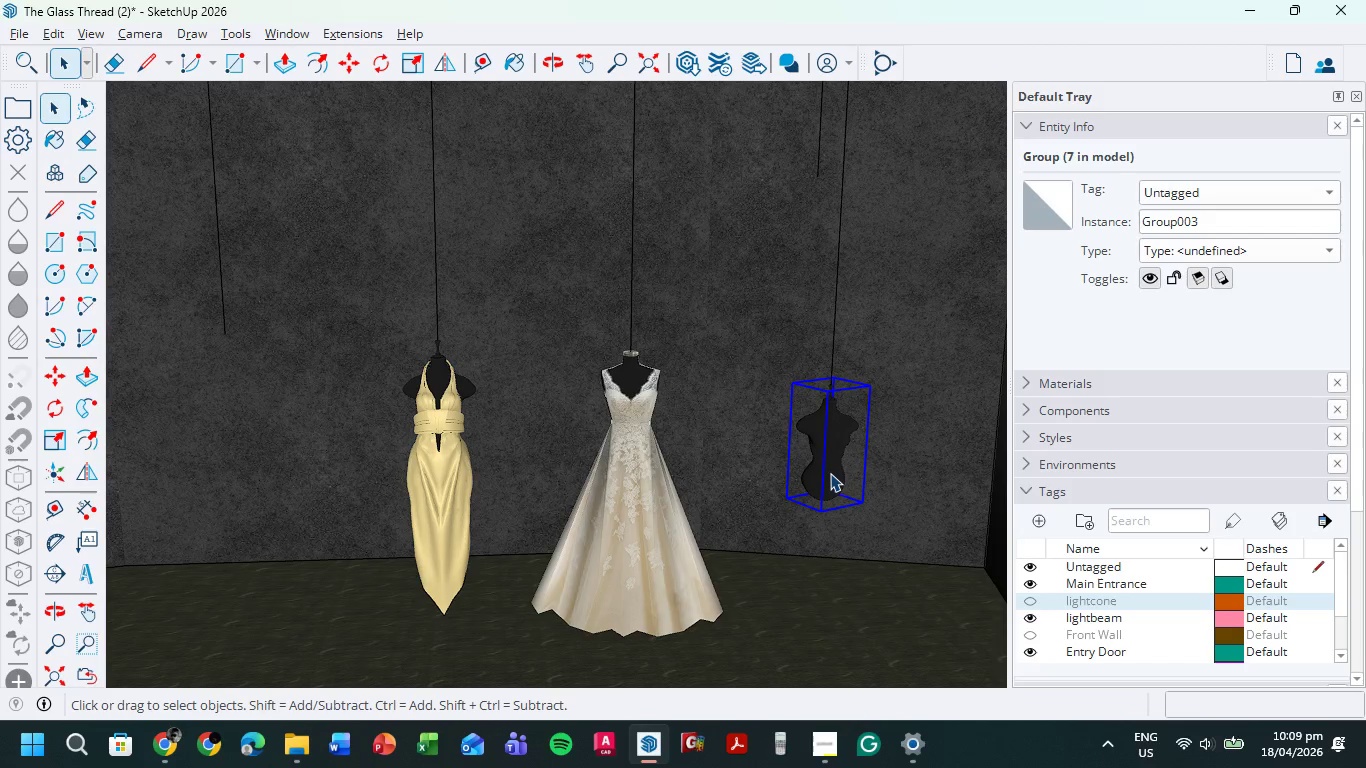 
key(Delete)
 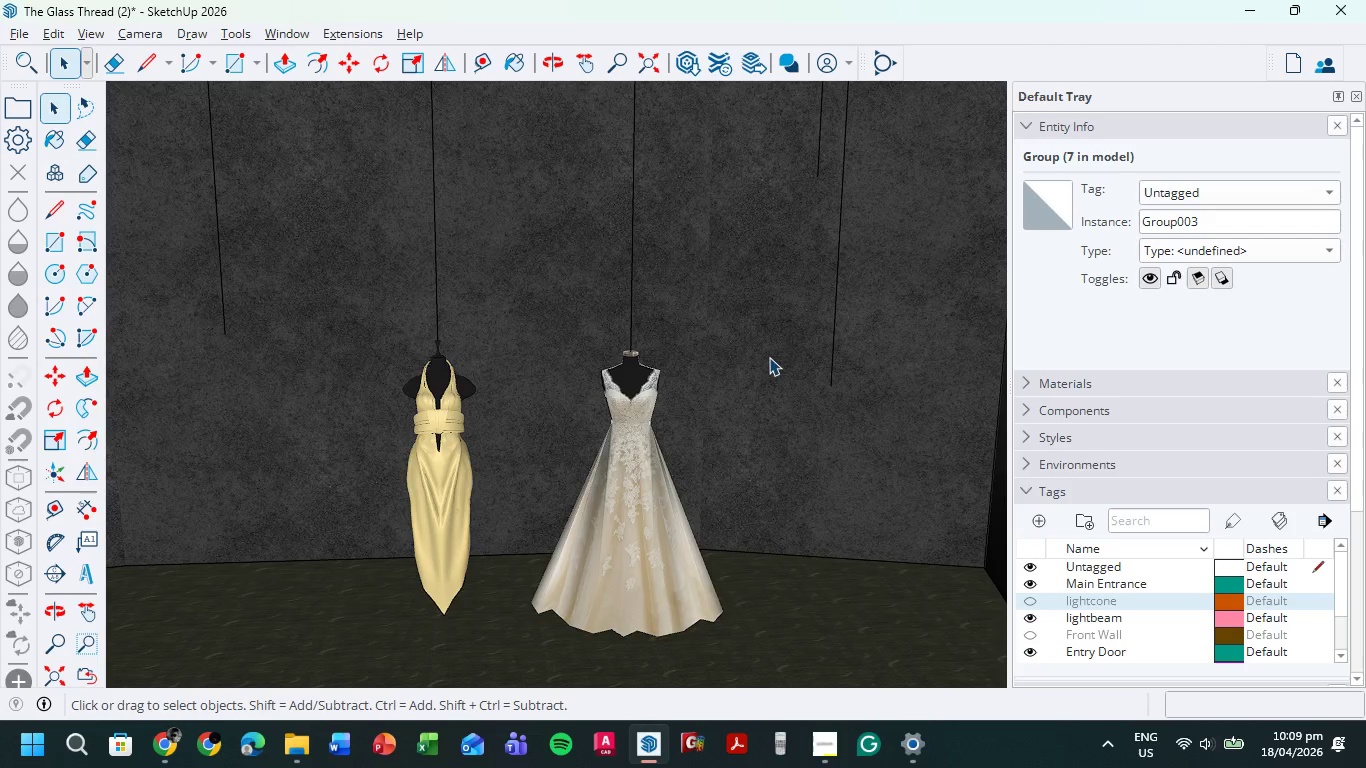 
scroll: coordinate [756, 366], scroll_direction: down, amount: 15.0
 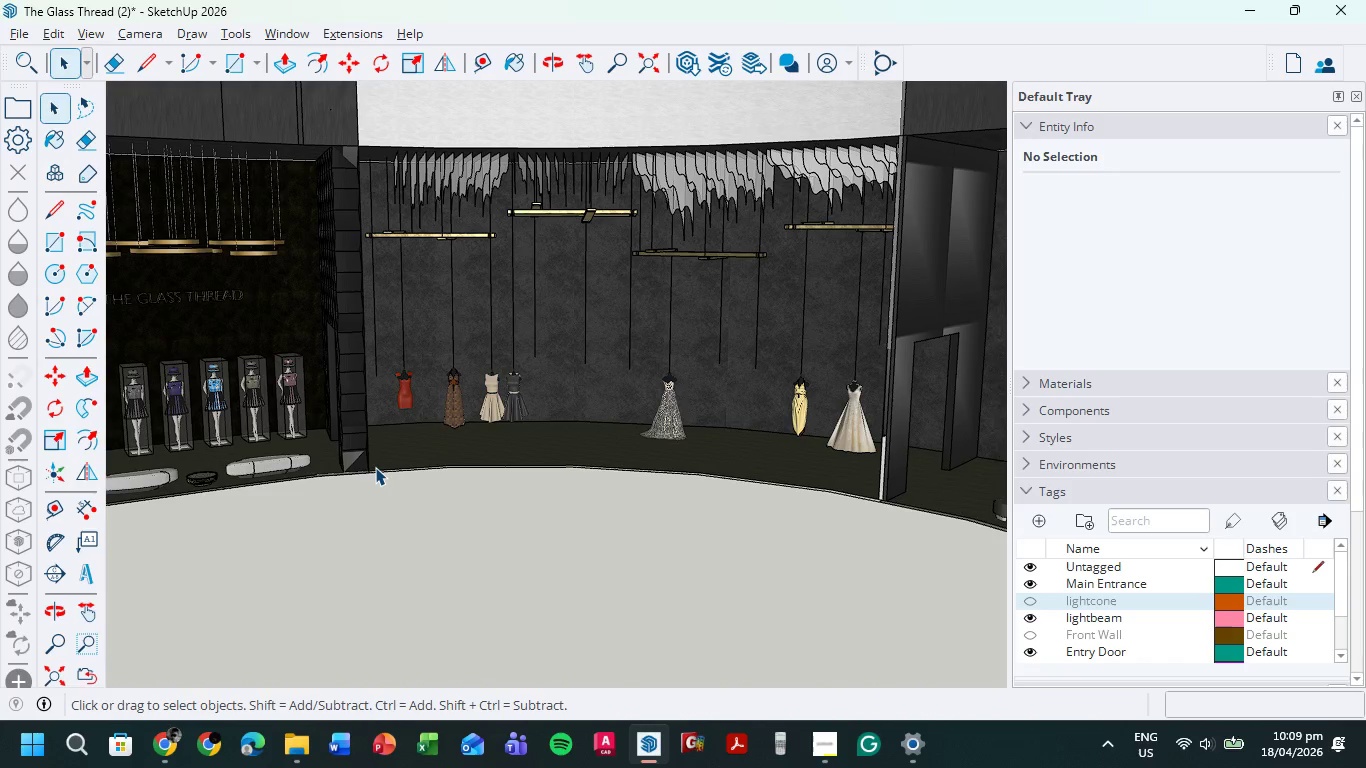 
mouse_move([174, 706])
 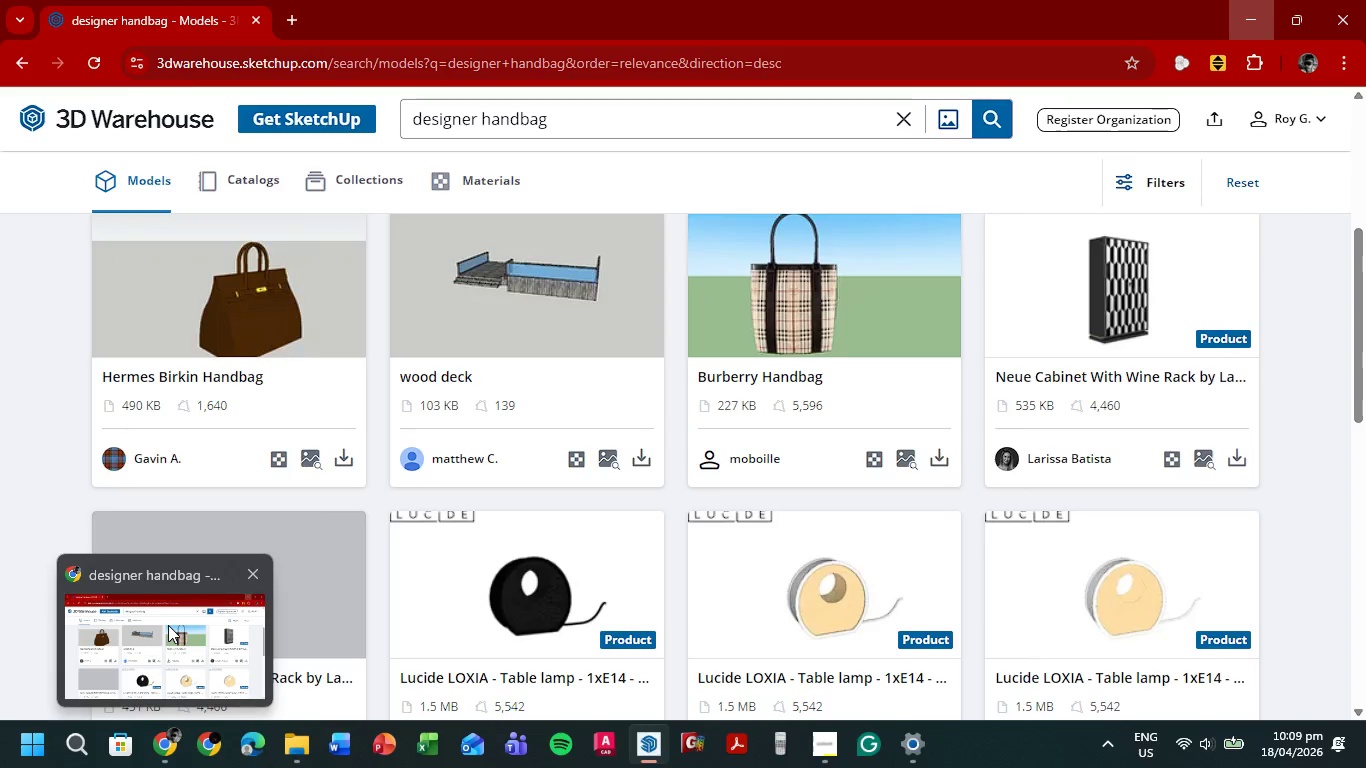 
left_click([168, 625])
 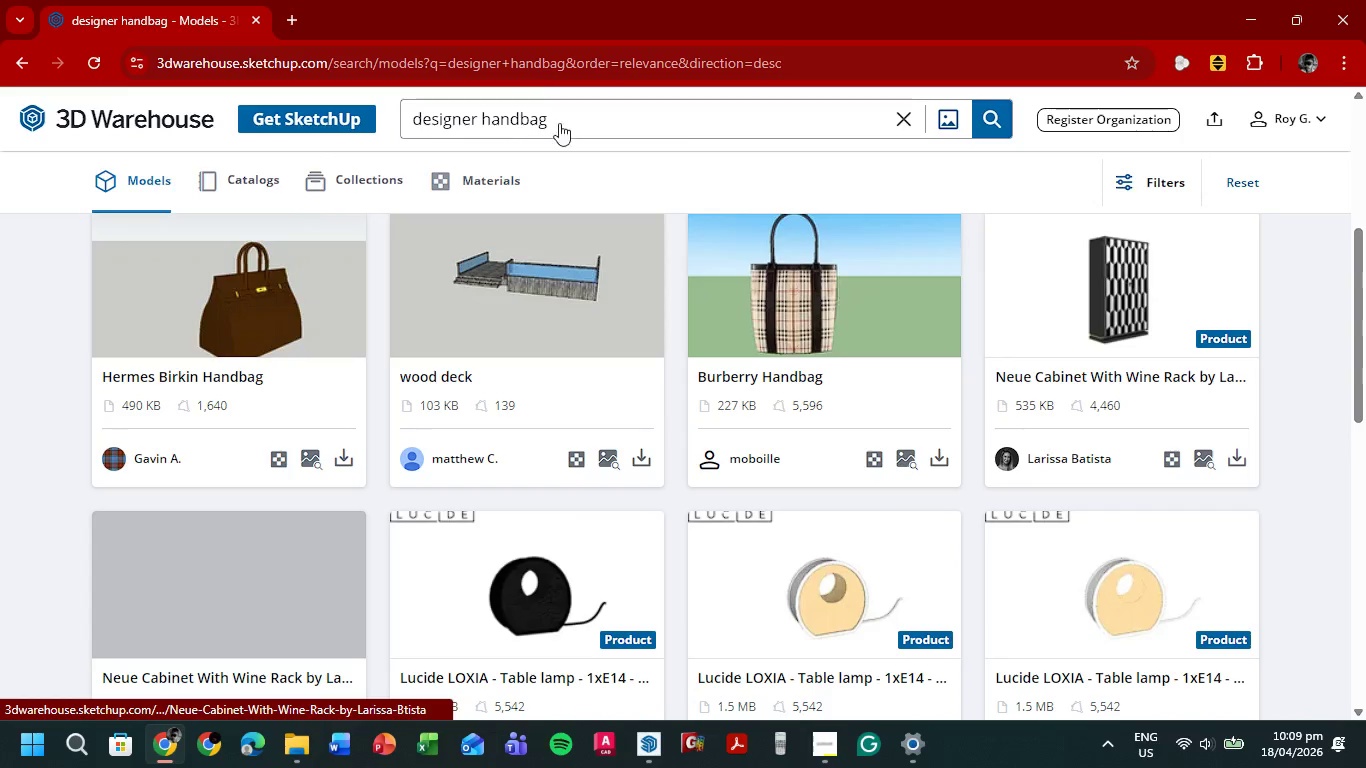 
left_click_drag(start_coordinate=[578, 118], to_coordinate=[297, 130])
 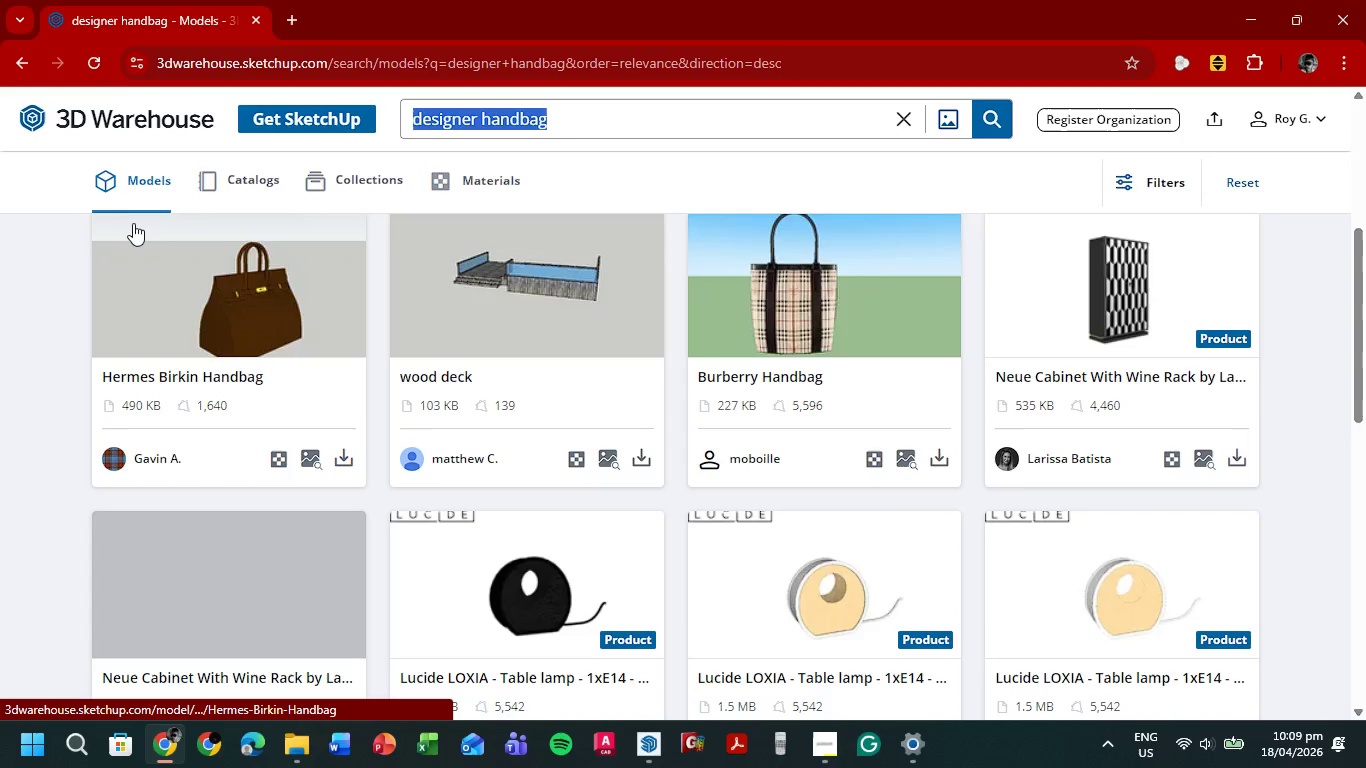 
type(dress)
 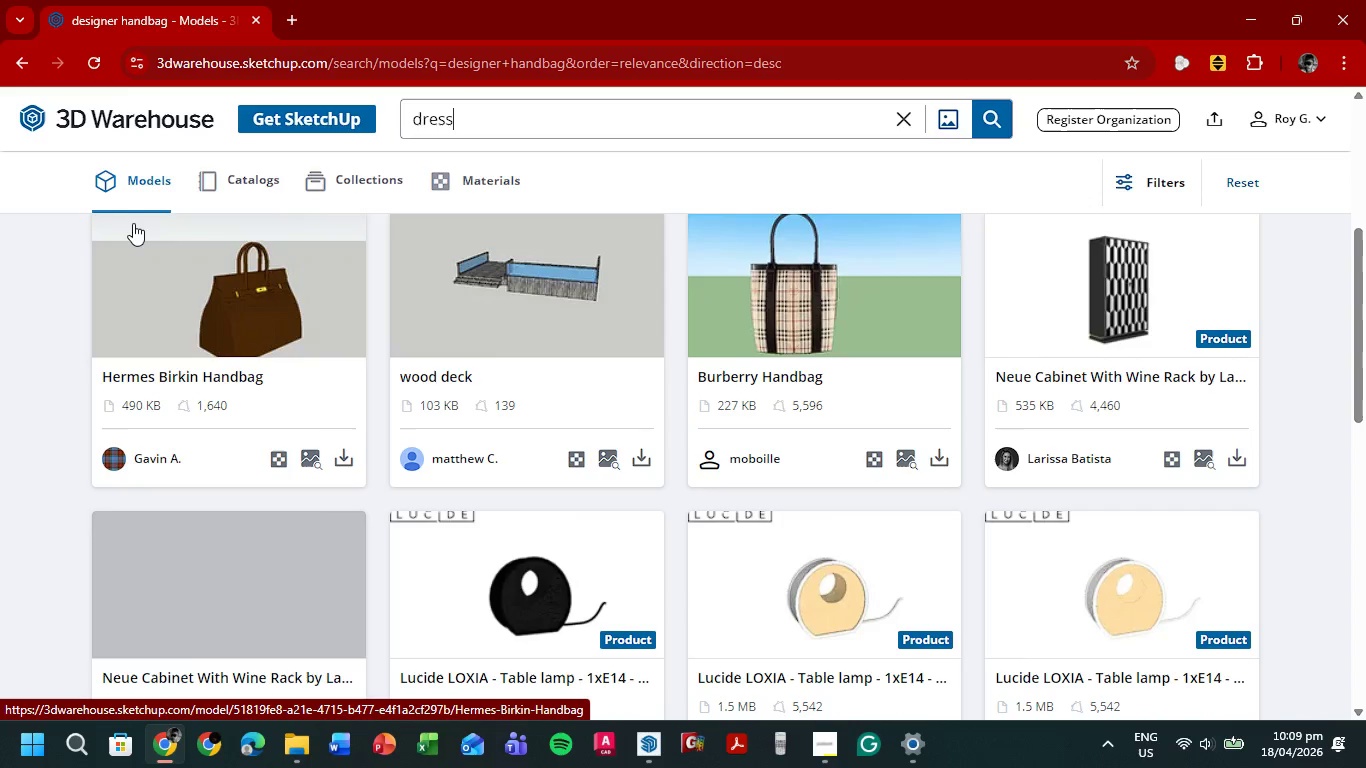 
key(Enter)
 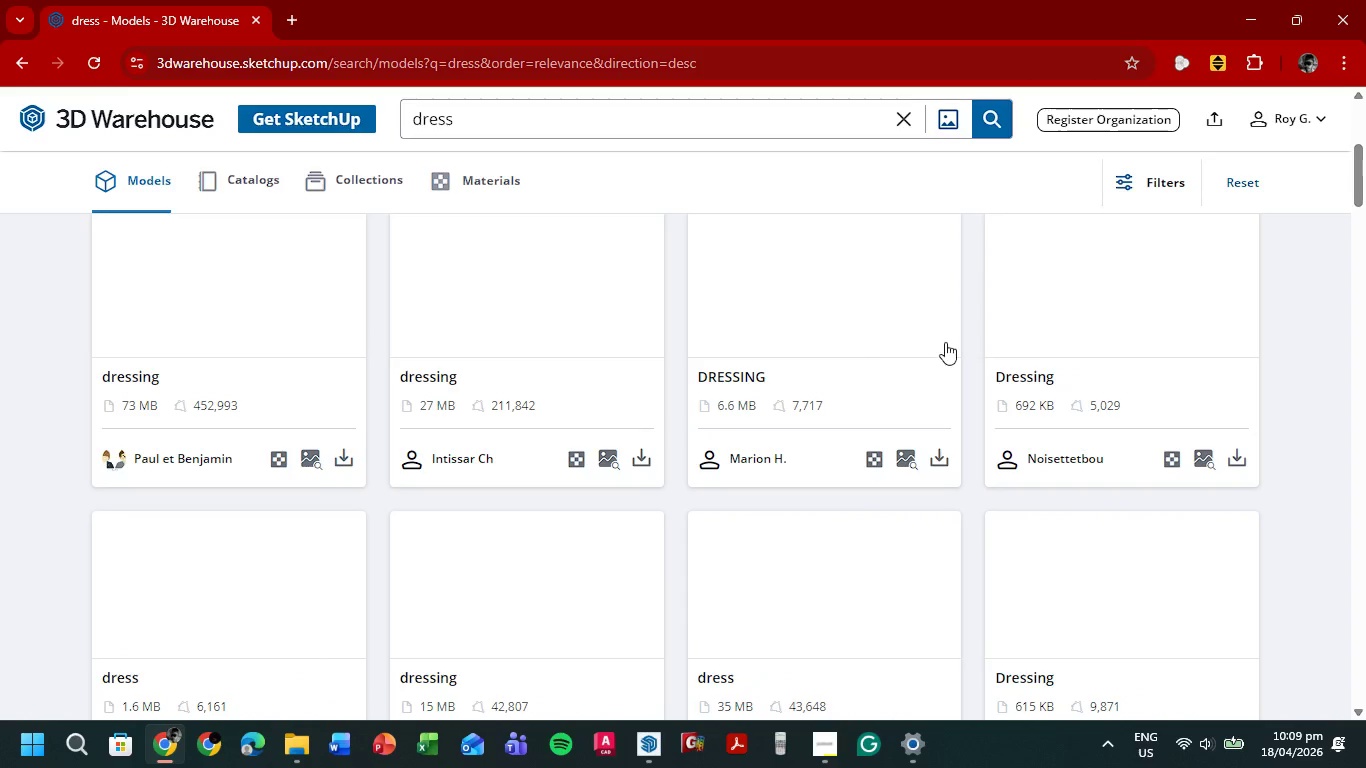 
scroll: coordinate [1106, 377], scroll_direction: up, amount: 5.0
 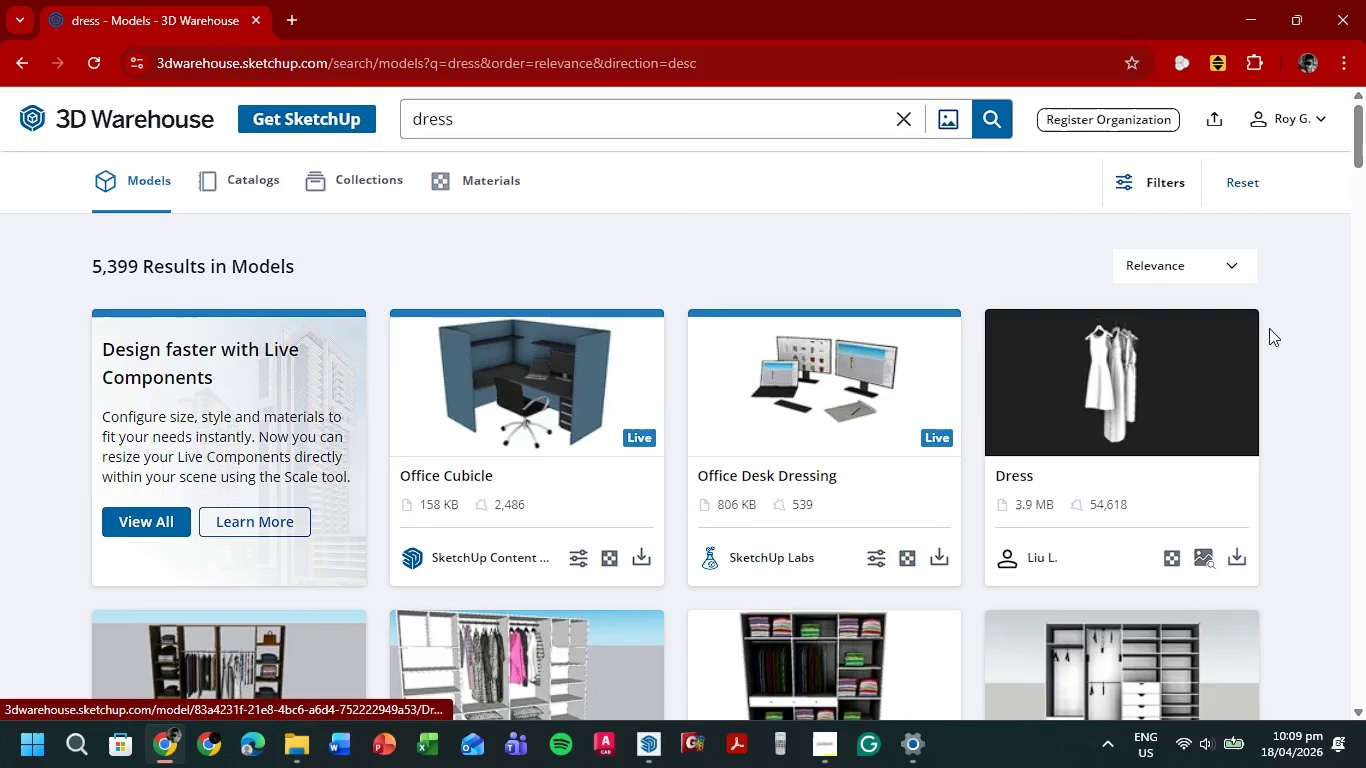 
scroll: coordinate [916, 454], scroll_direction: down, amount: 11.0
 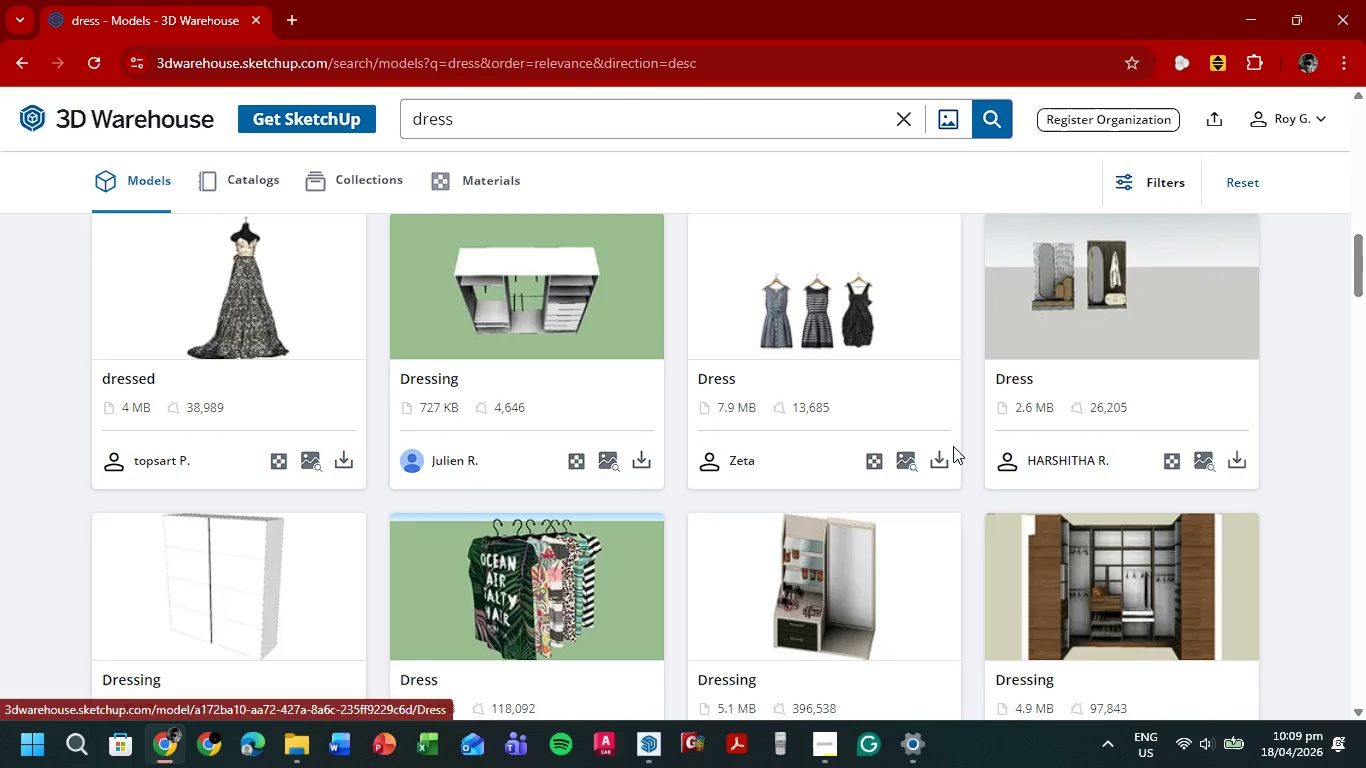 
left_click([944, 457])
 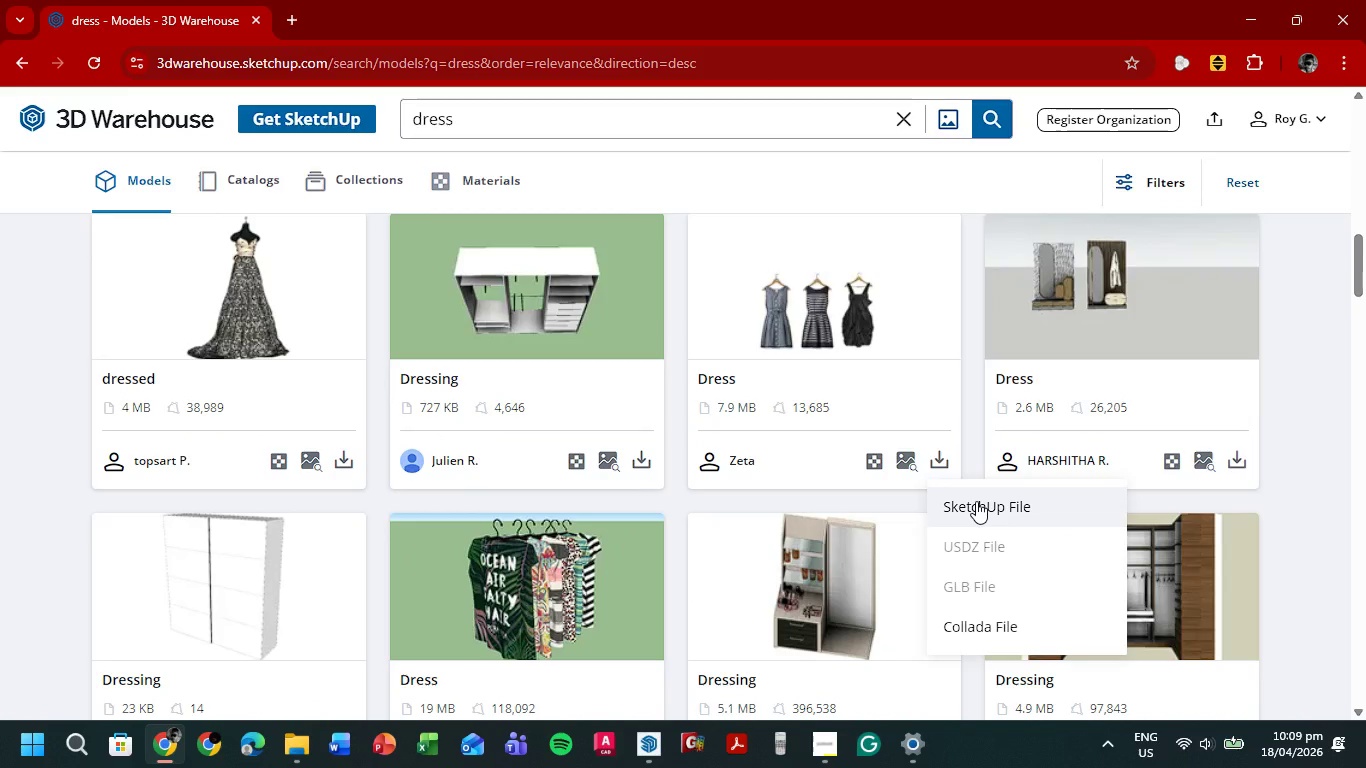 
left_click([976, 501])
 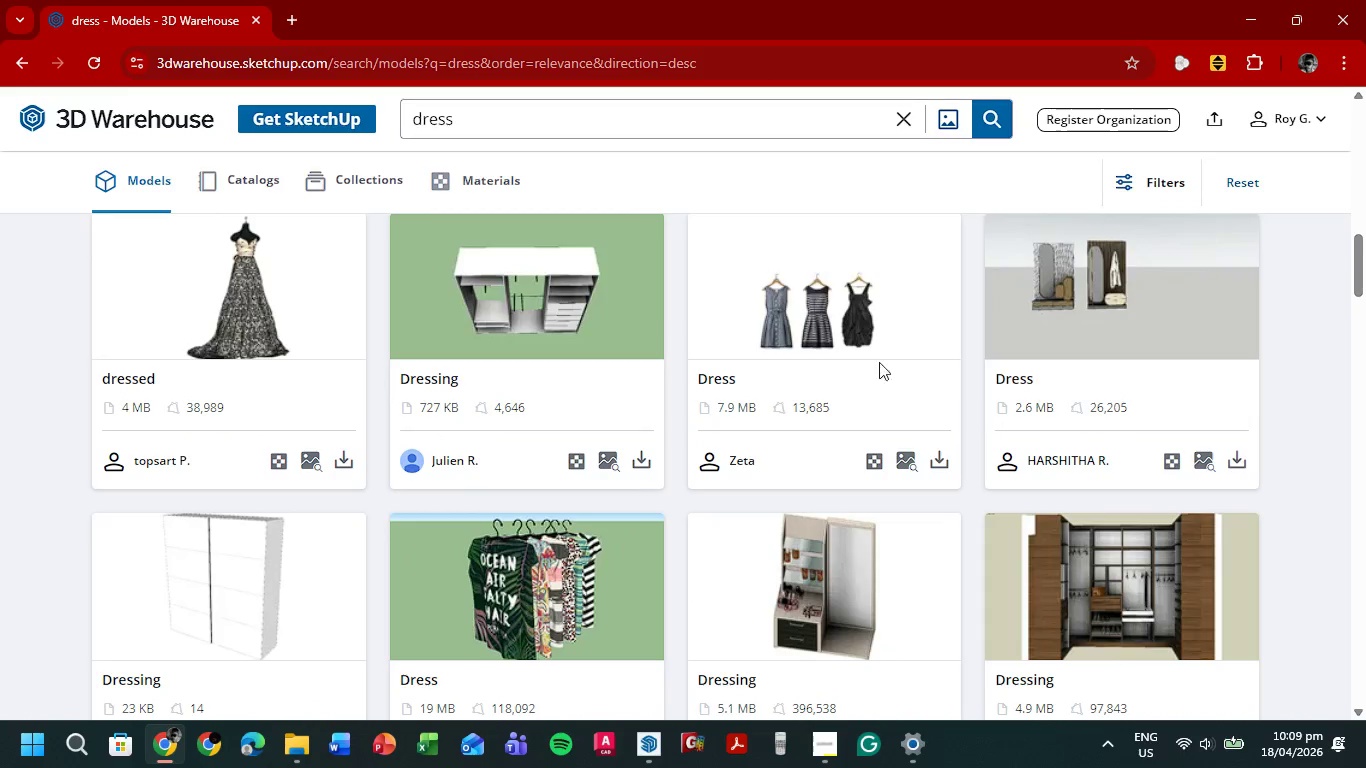 
scroll: coordinate [934, 371], scroll_direction: down, amount: 7.0
 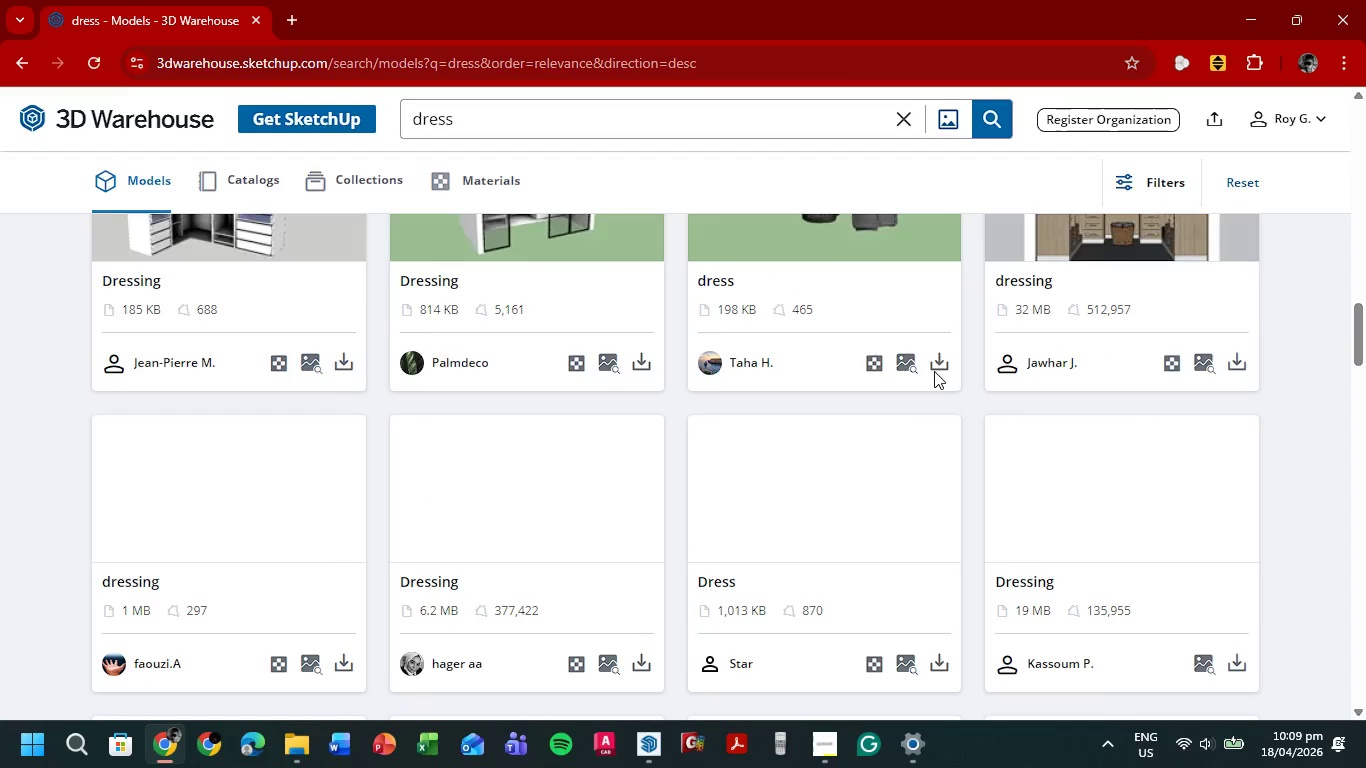 
scroll: coordinate [934, 371], scroll_direction: up, amount: 2.0
 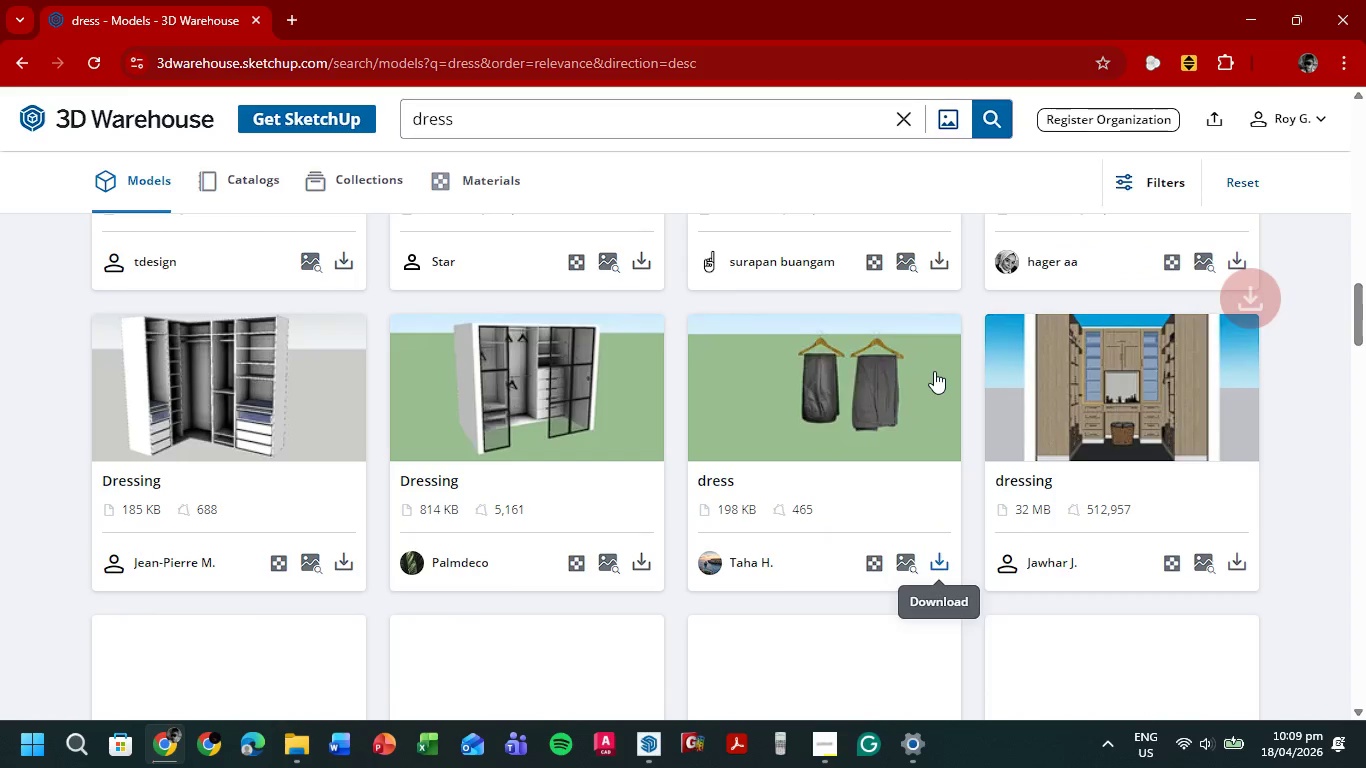 
scroll: coordinate [1018, 380], scroll_direction: down, amount: 9.0
 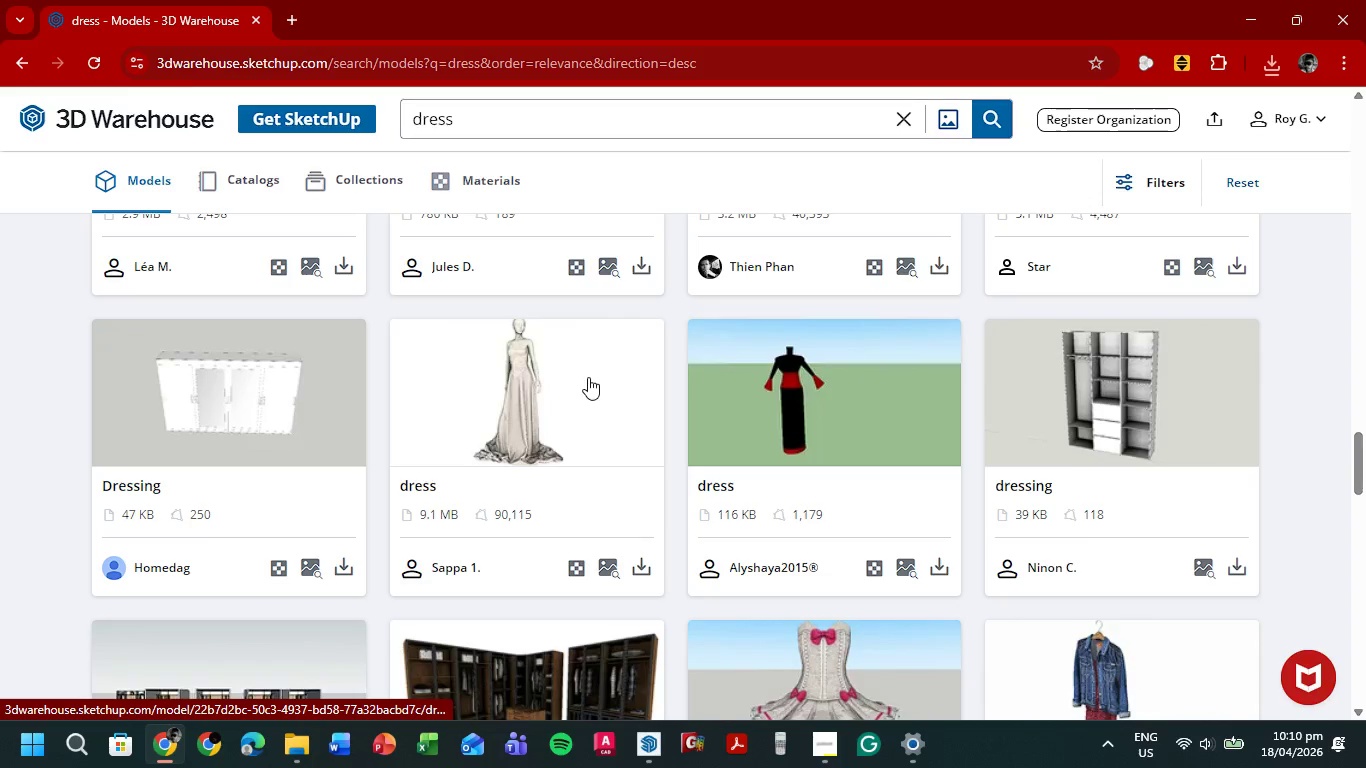 
left_click([641, 567])
 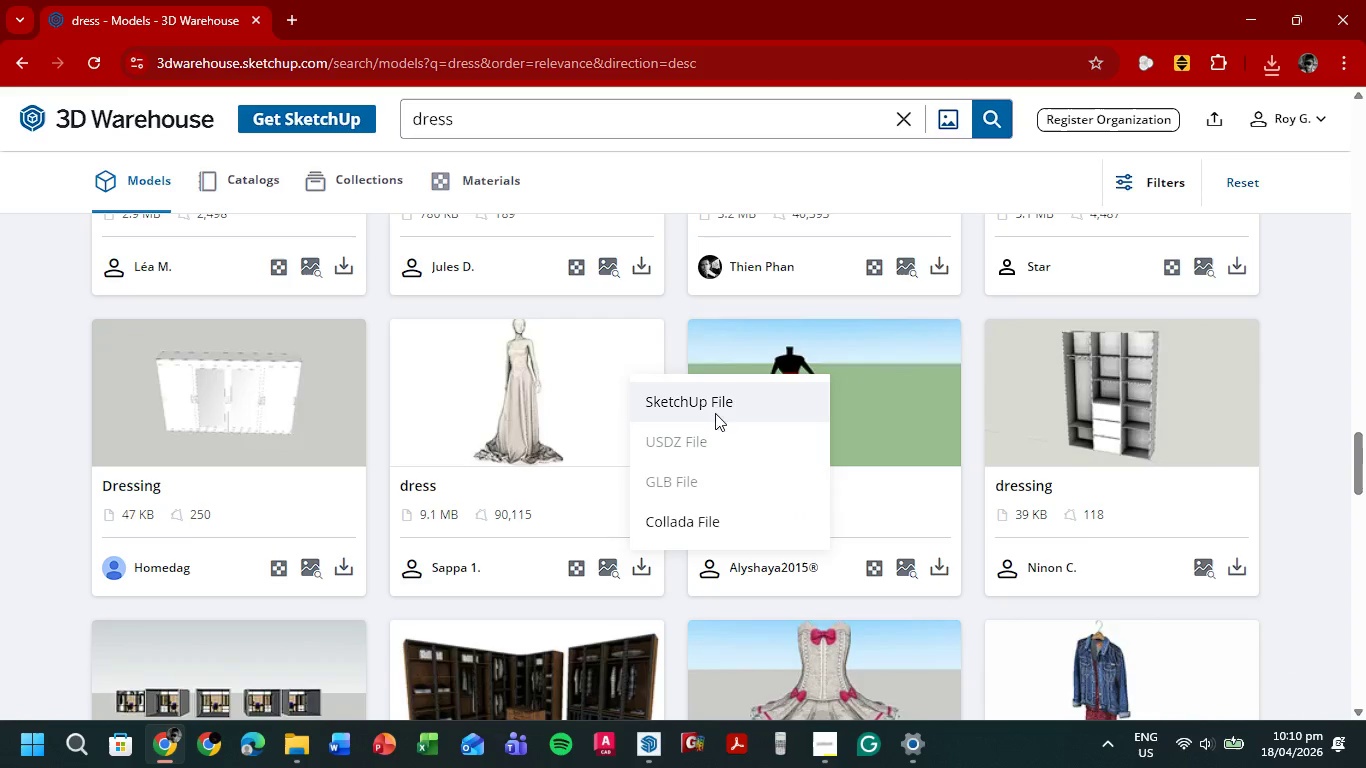 
left_click([680, 398])
 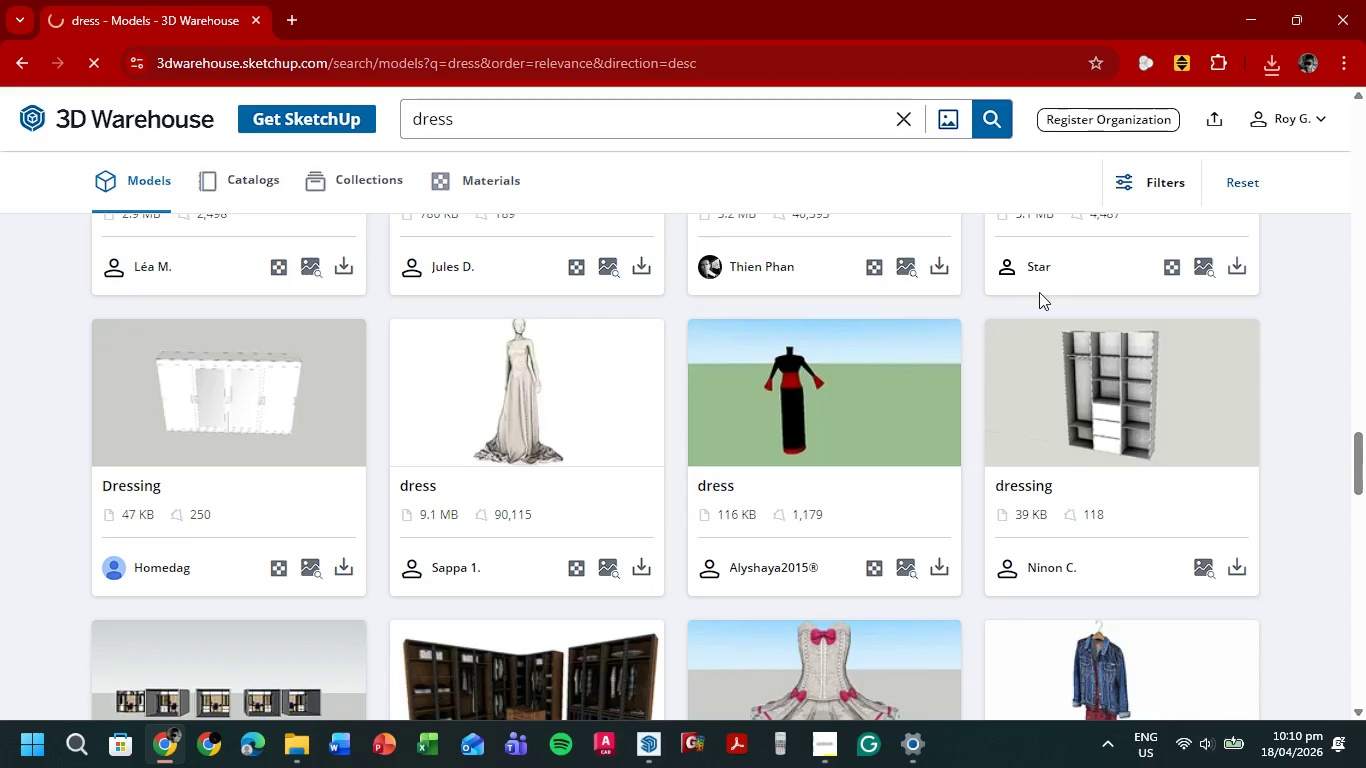 
scroll: coordinate [1042, 344], scroll_direction: down, amount: 15.0
 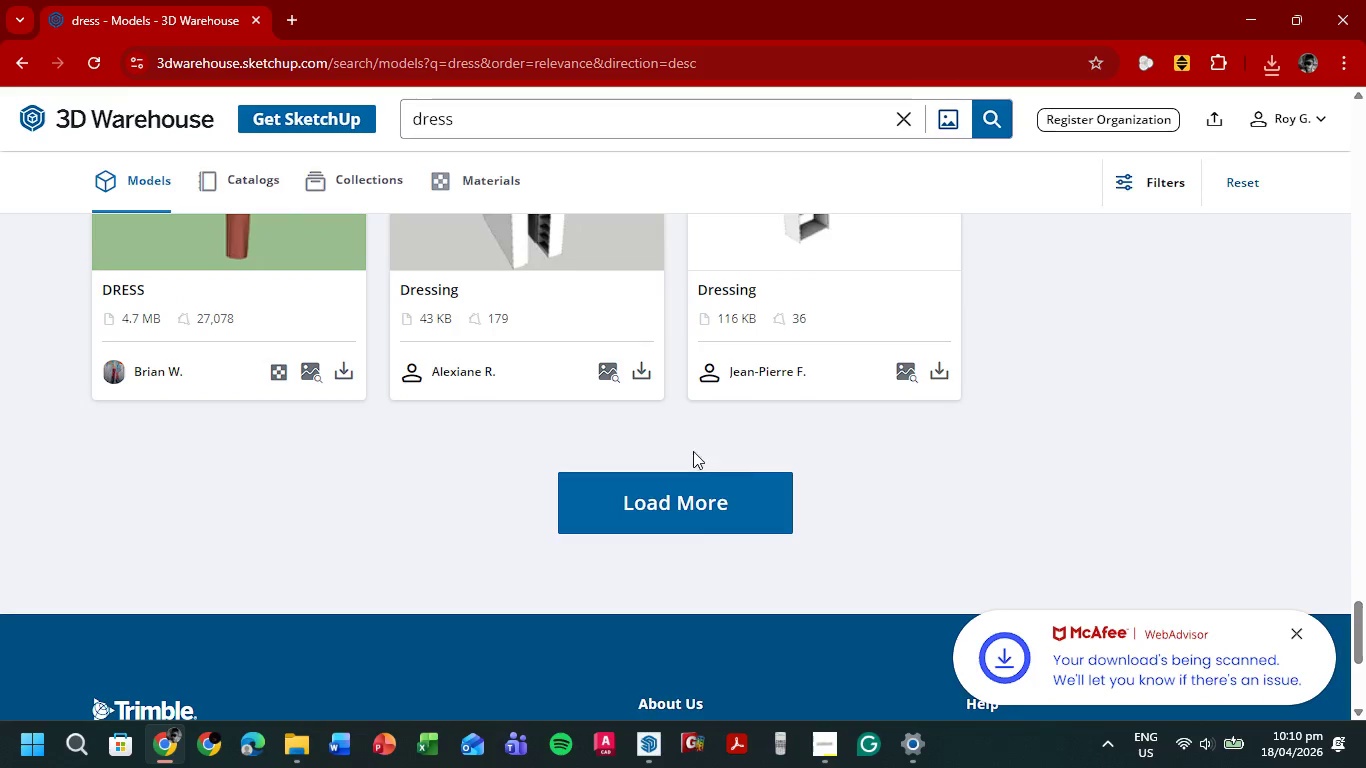 
left_click([662, 480])
 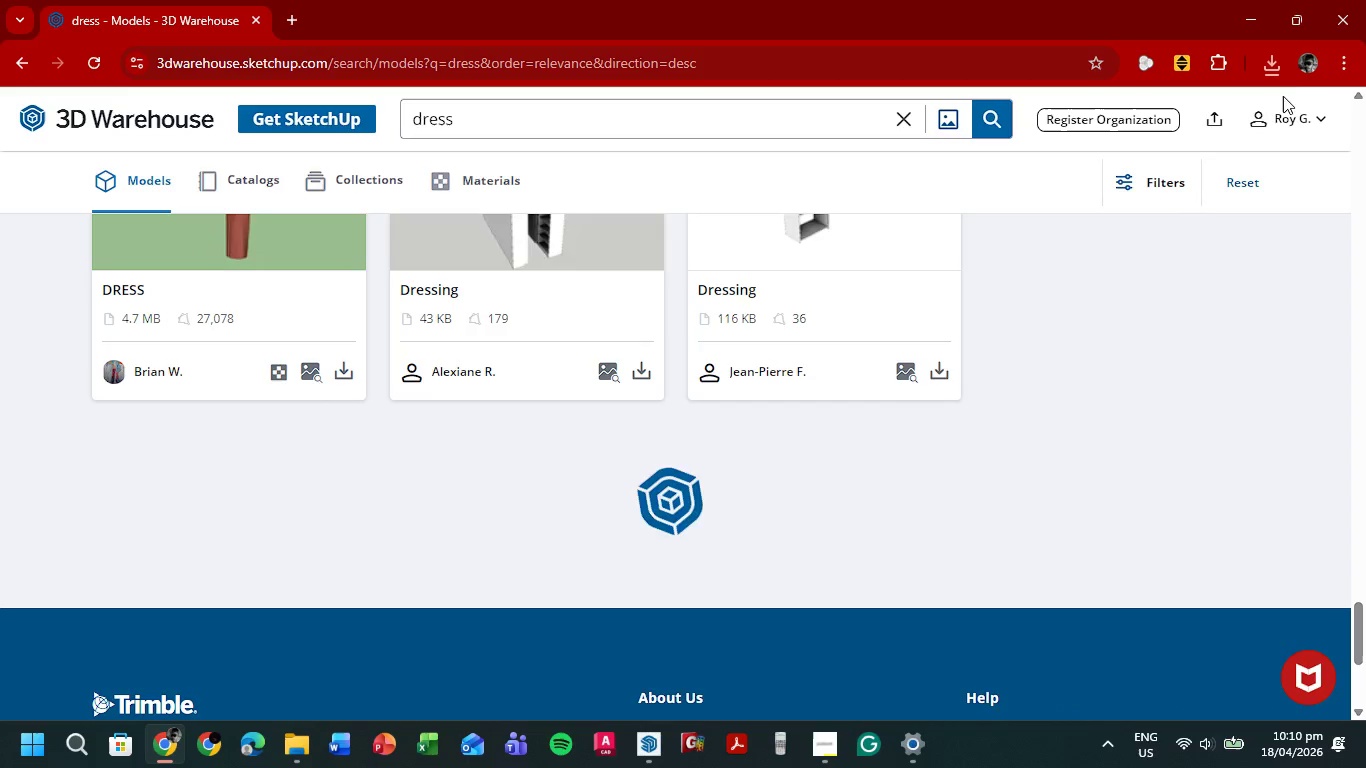 
left_click([1277, 68])
 